 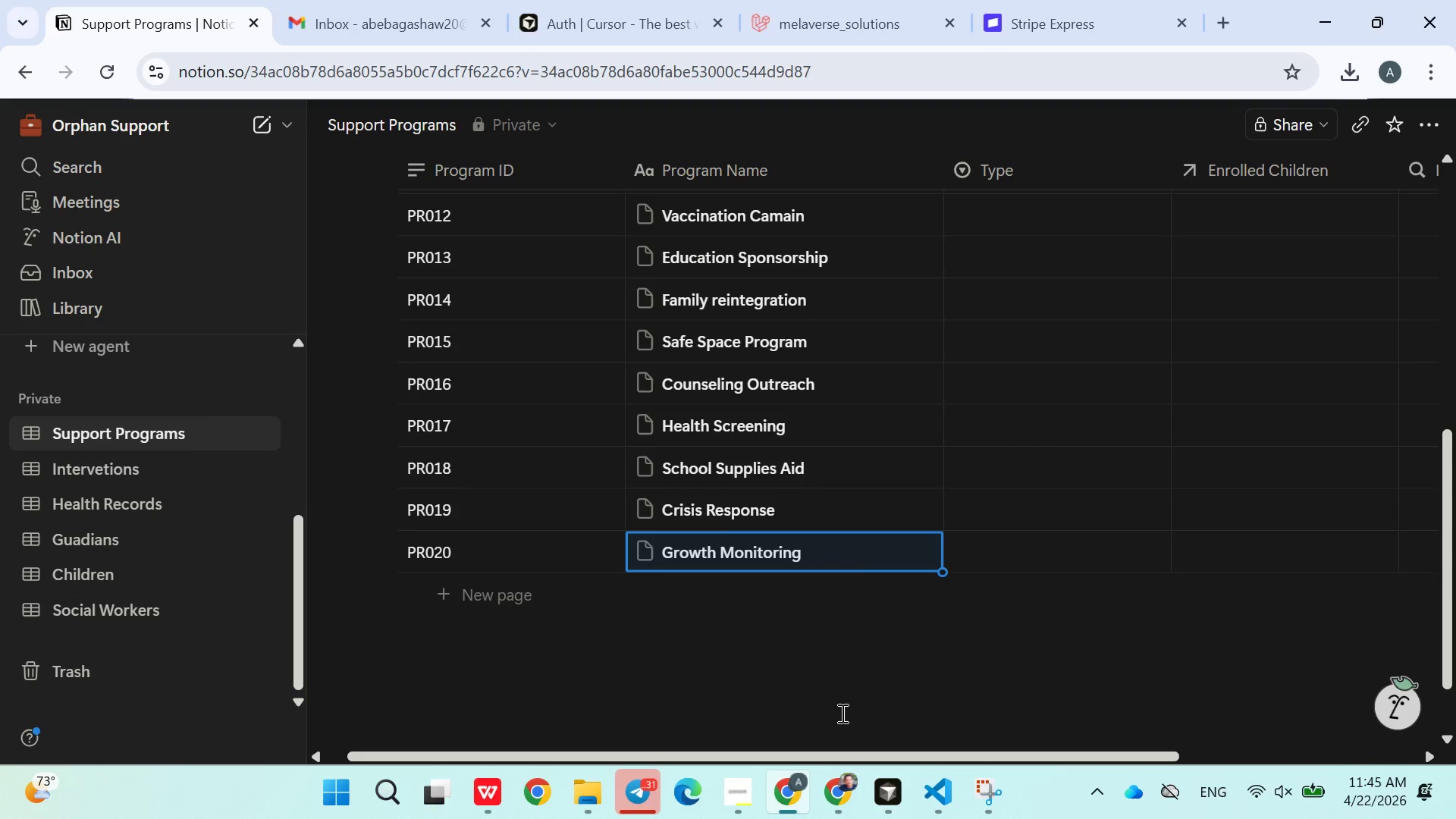 
left_click([923, 762])
 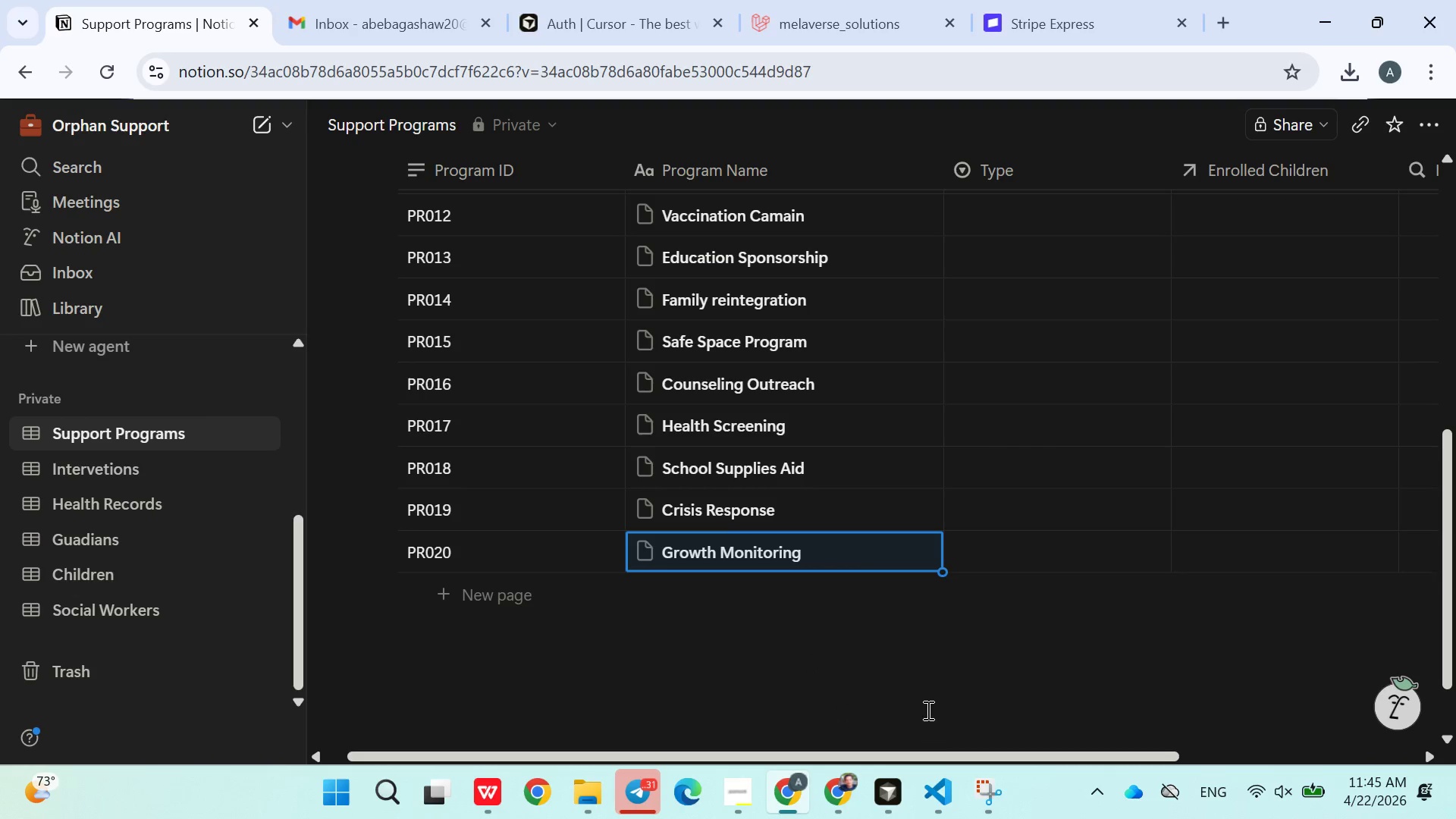 
left_click([922, 681])
 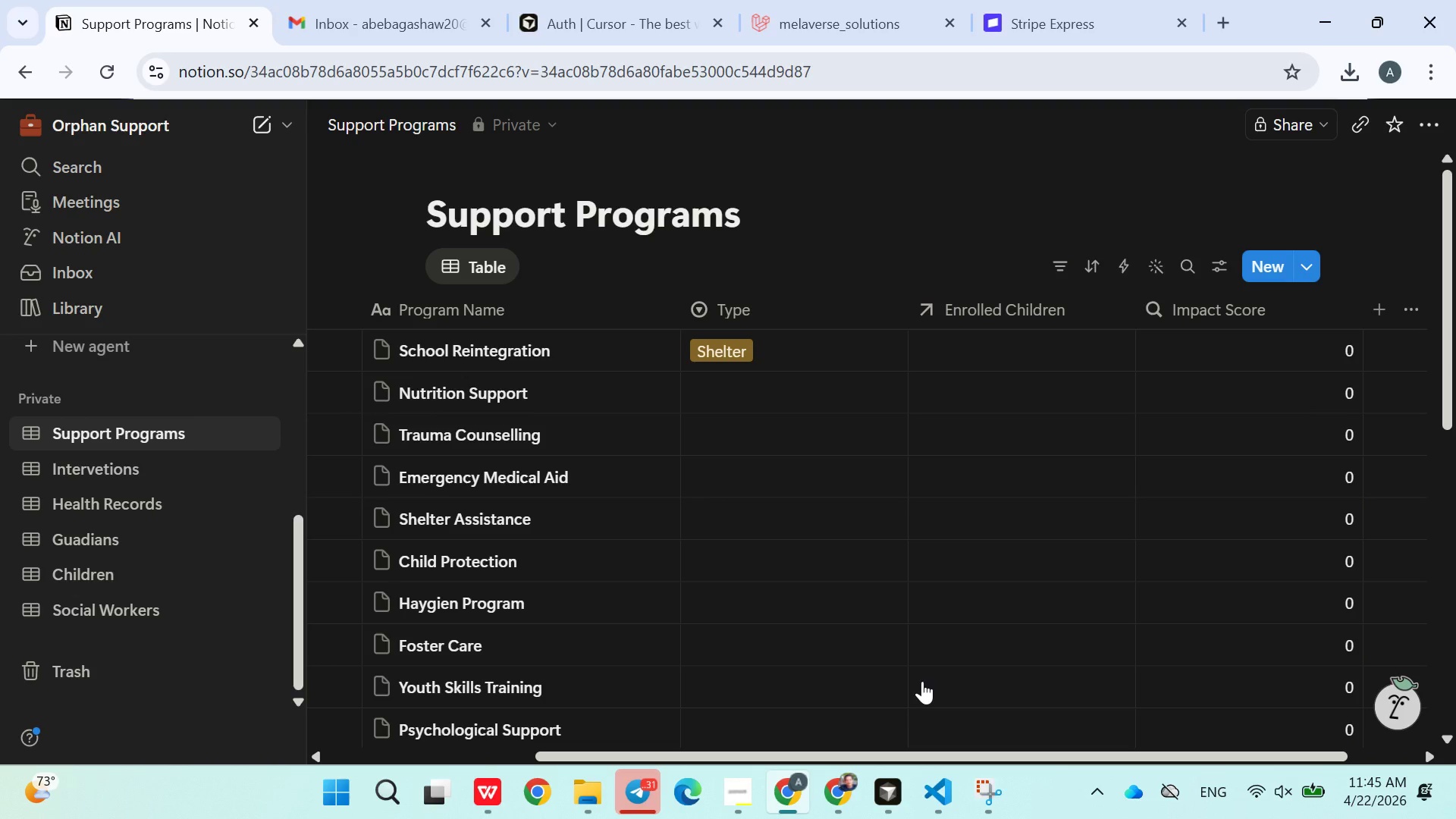 
wait(12.42)
 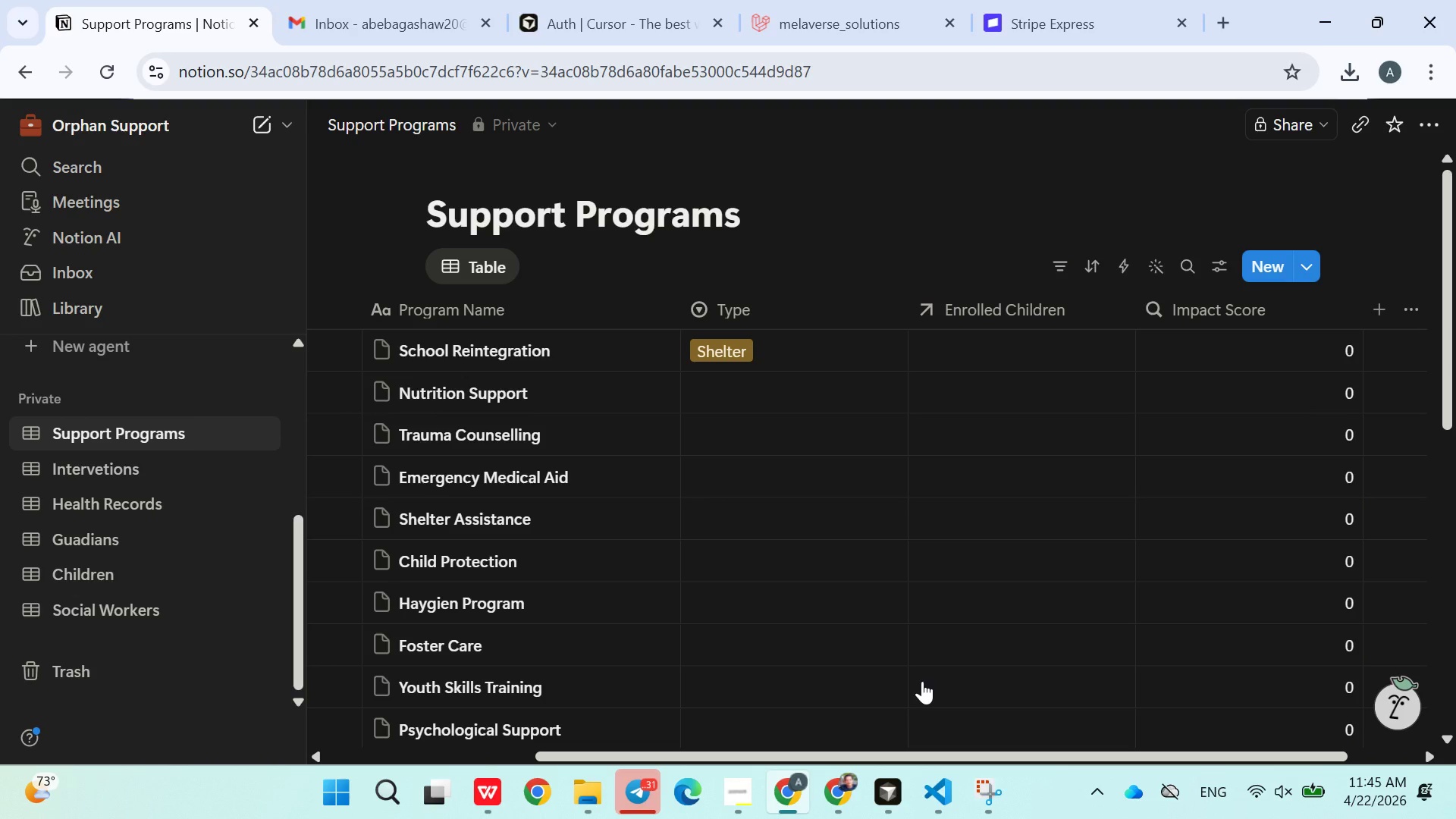 
left_click([805, 353])
 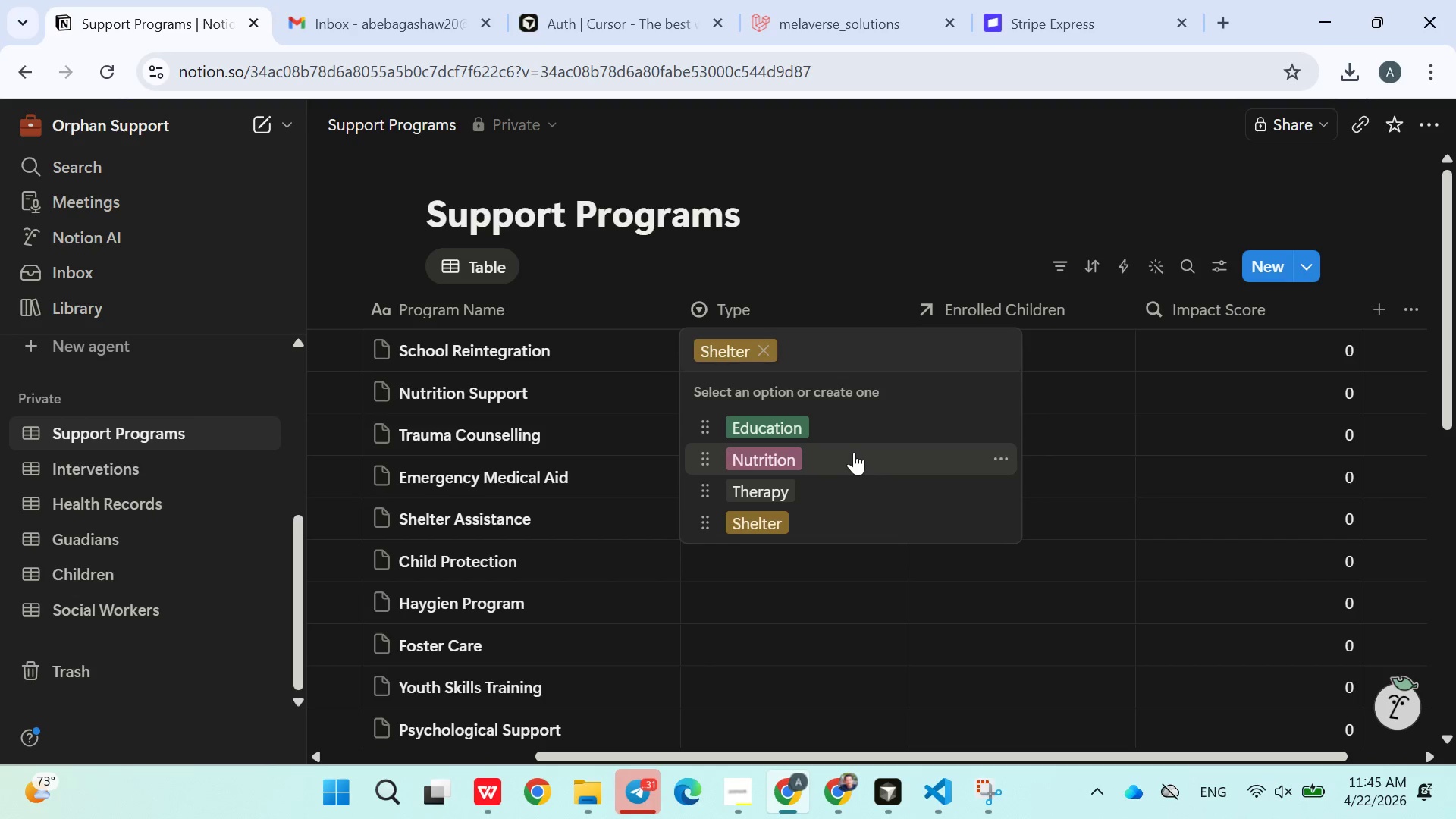 
left_click([805, 424])
 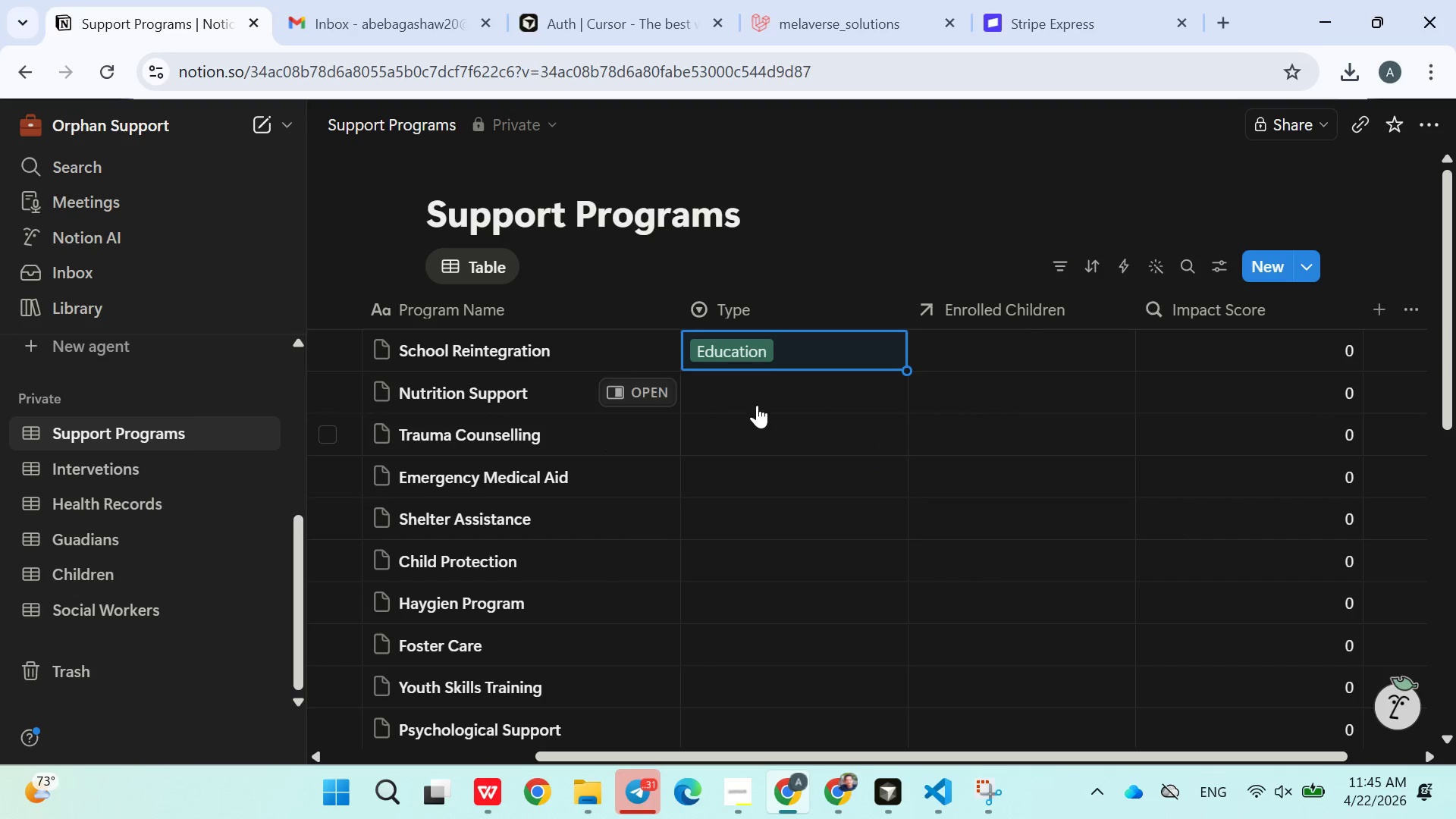 
left_click([756, 402])
 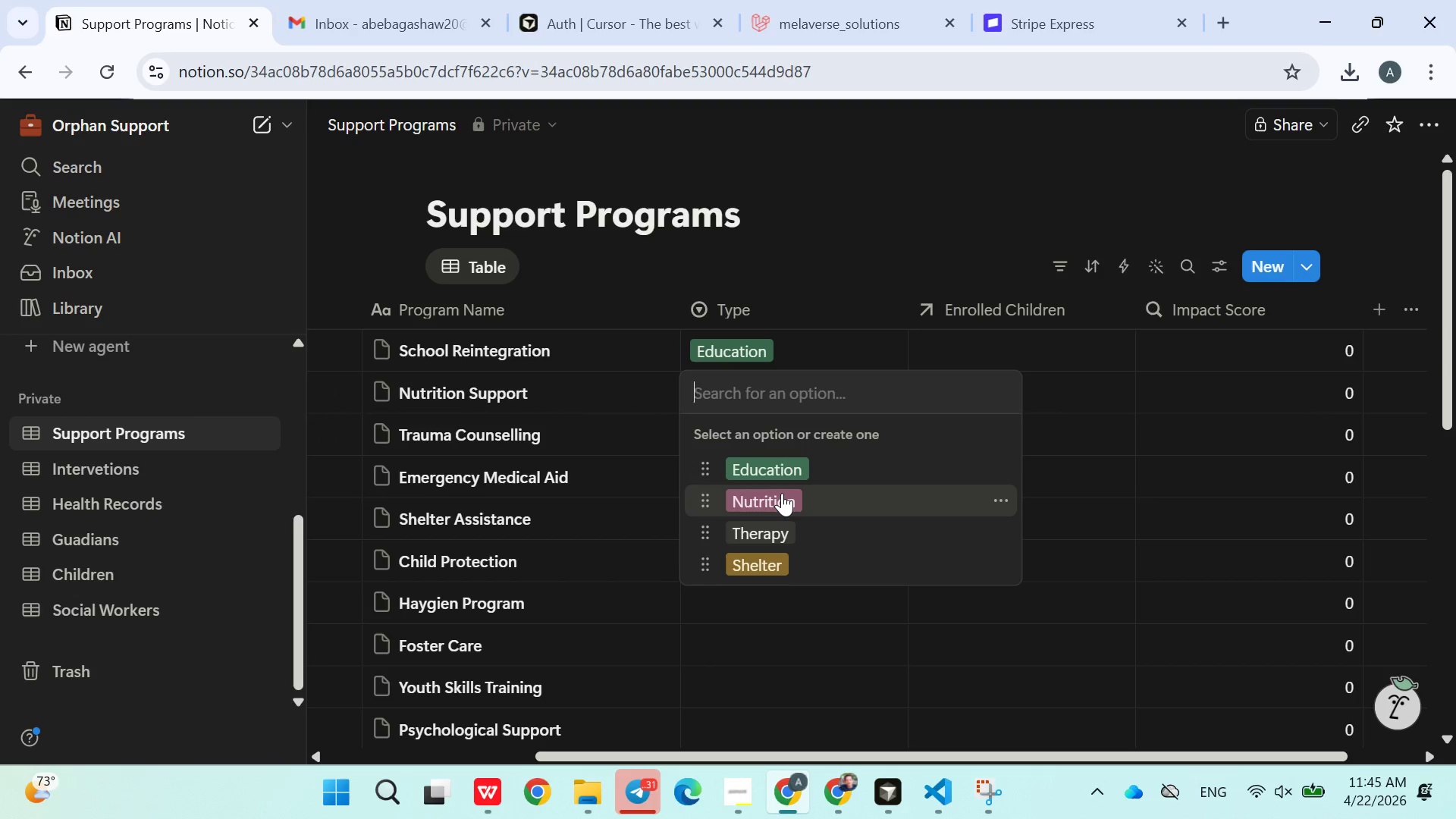 
left_click([782, 493])
 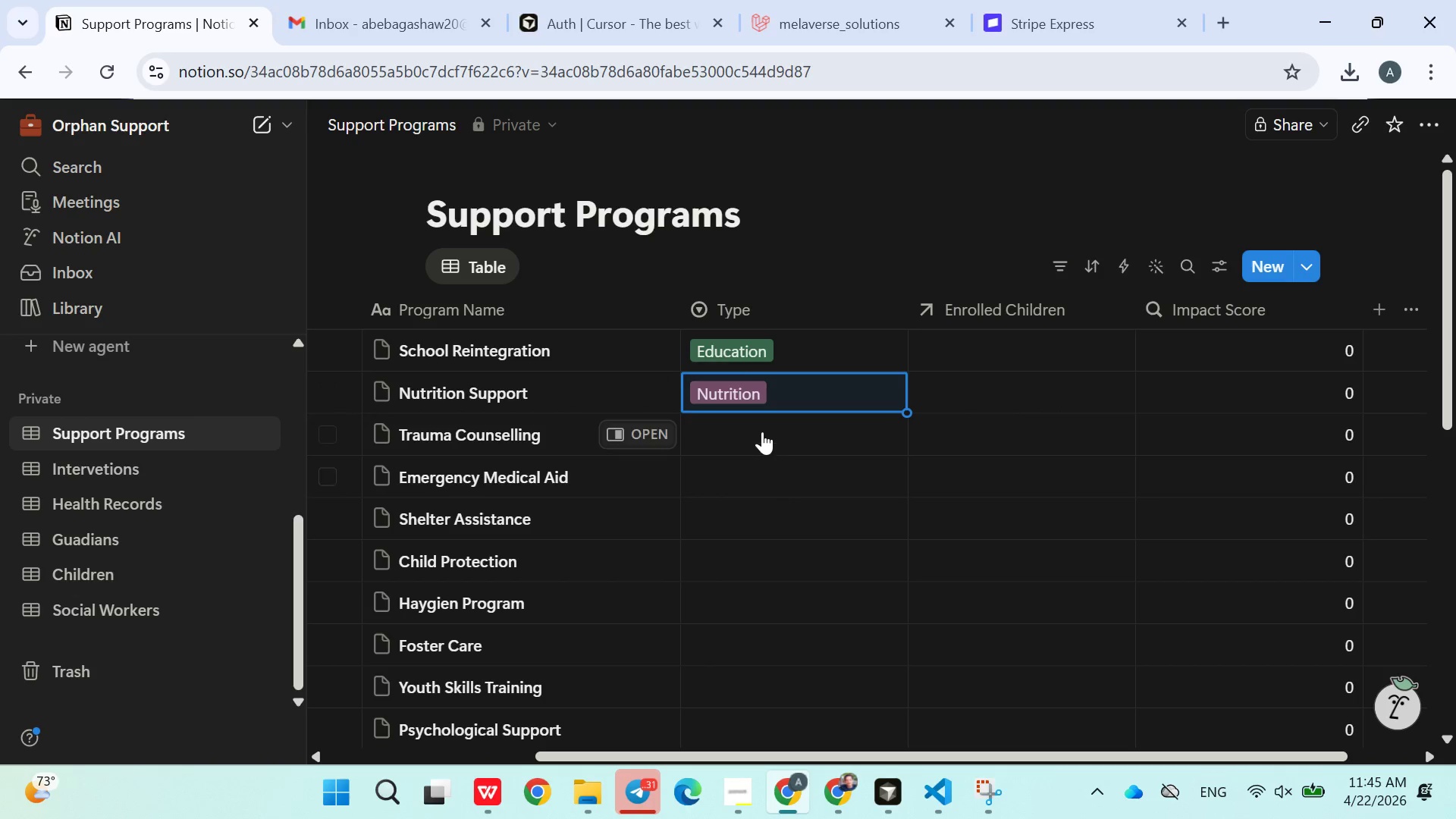 
left_click([762, 428])
 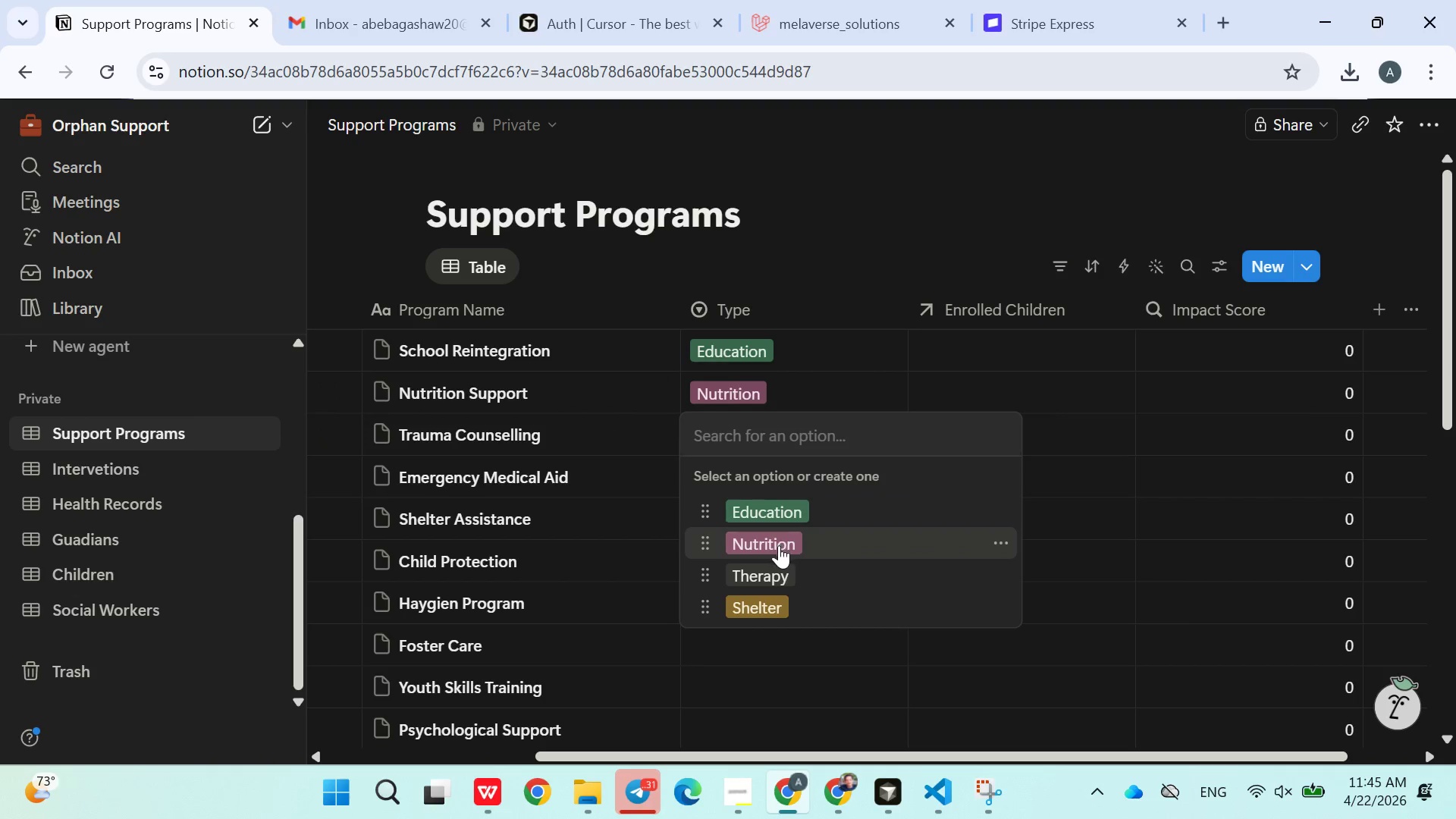 
left_click([775, 571])
 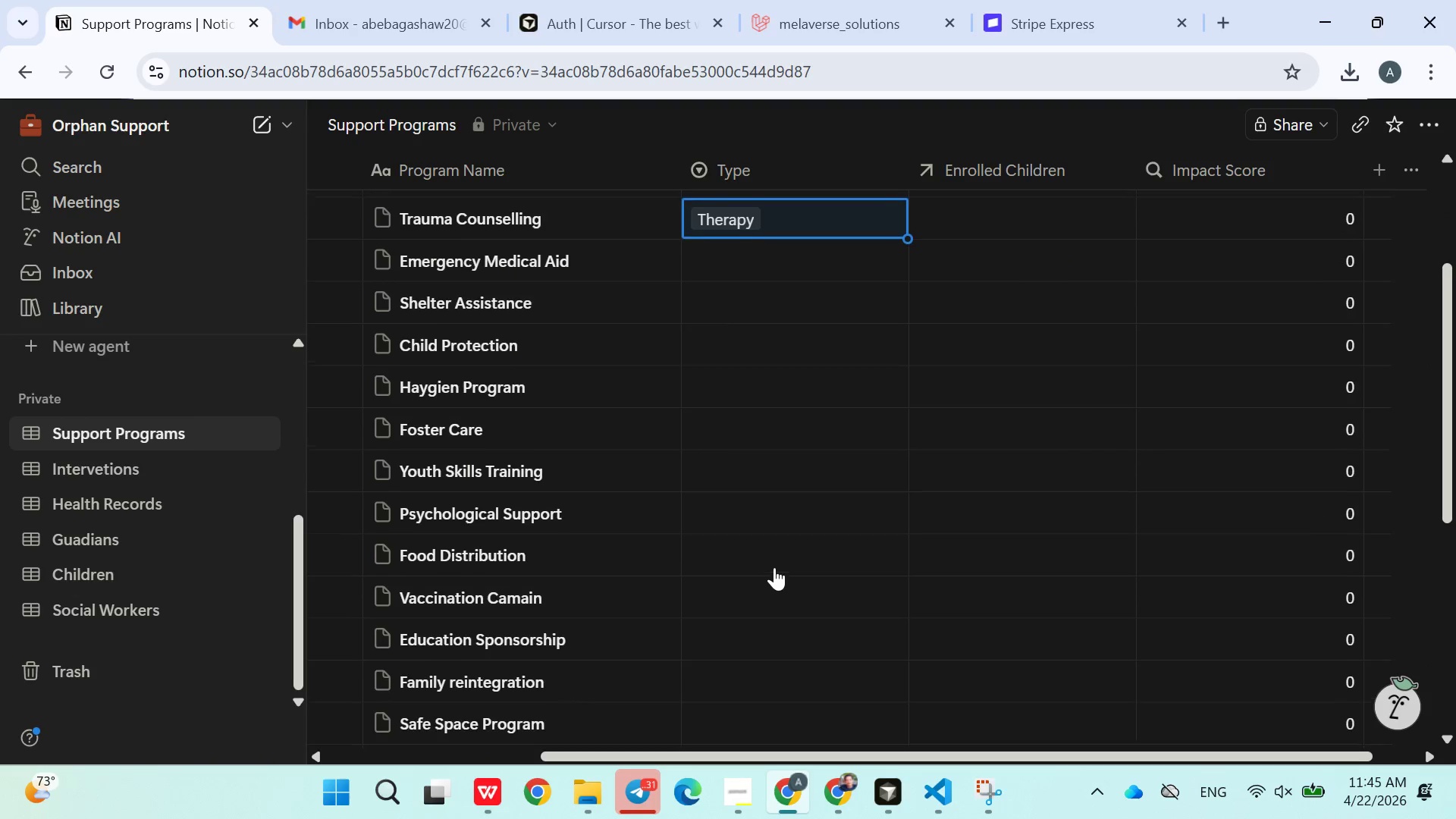 
mouse_move([763, 466])
 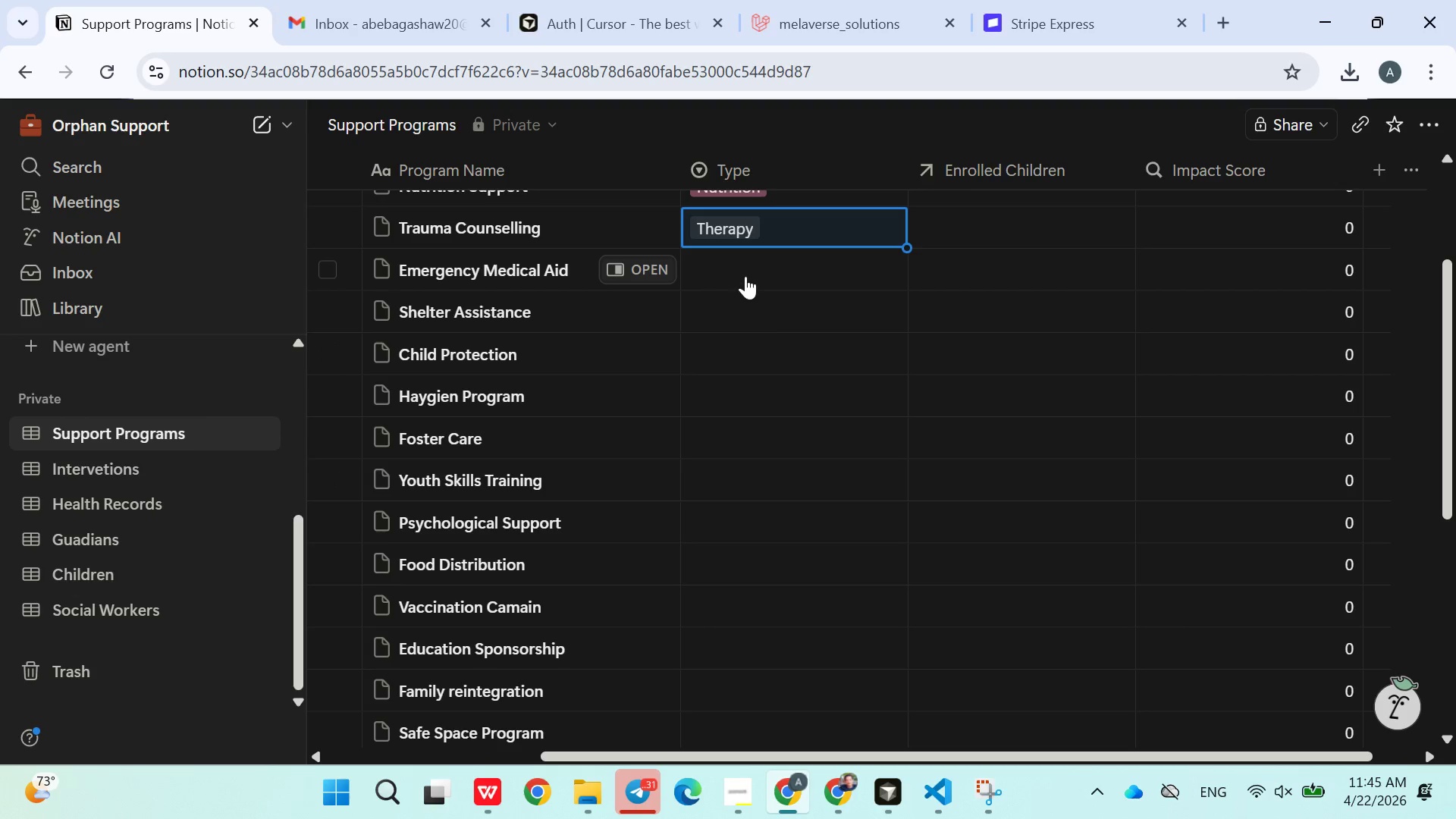 
left_click([745, 275])
 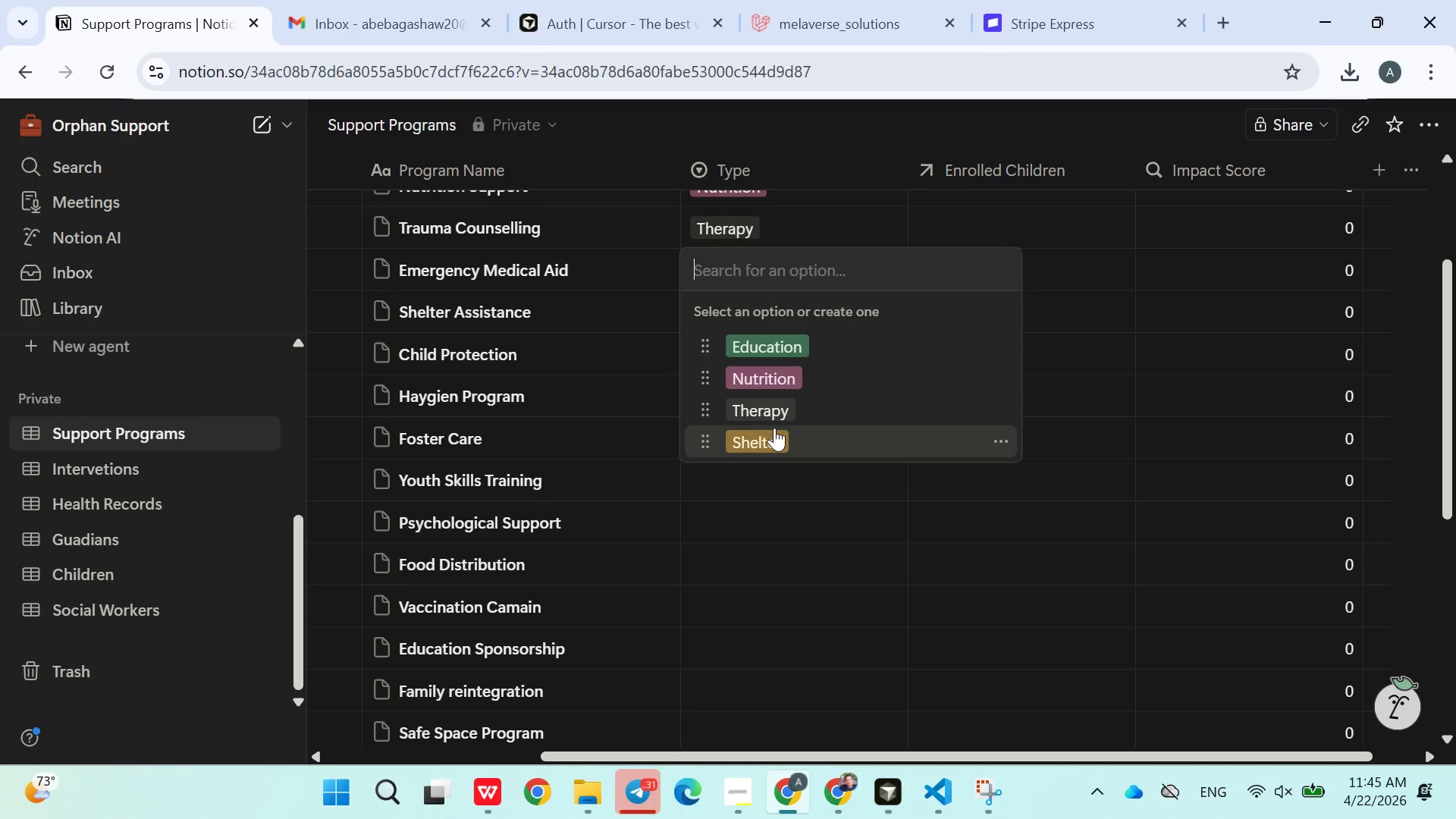 
type(Medical)
 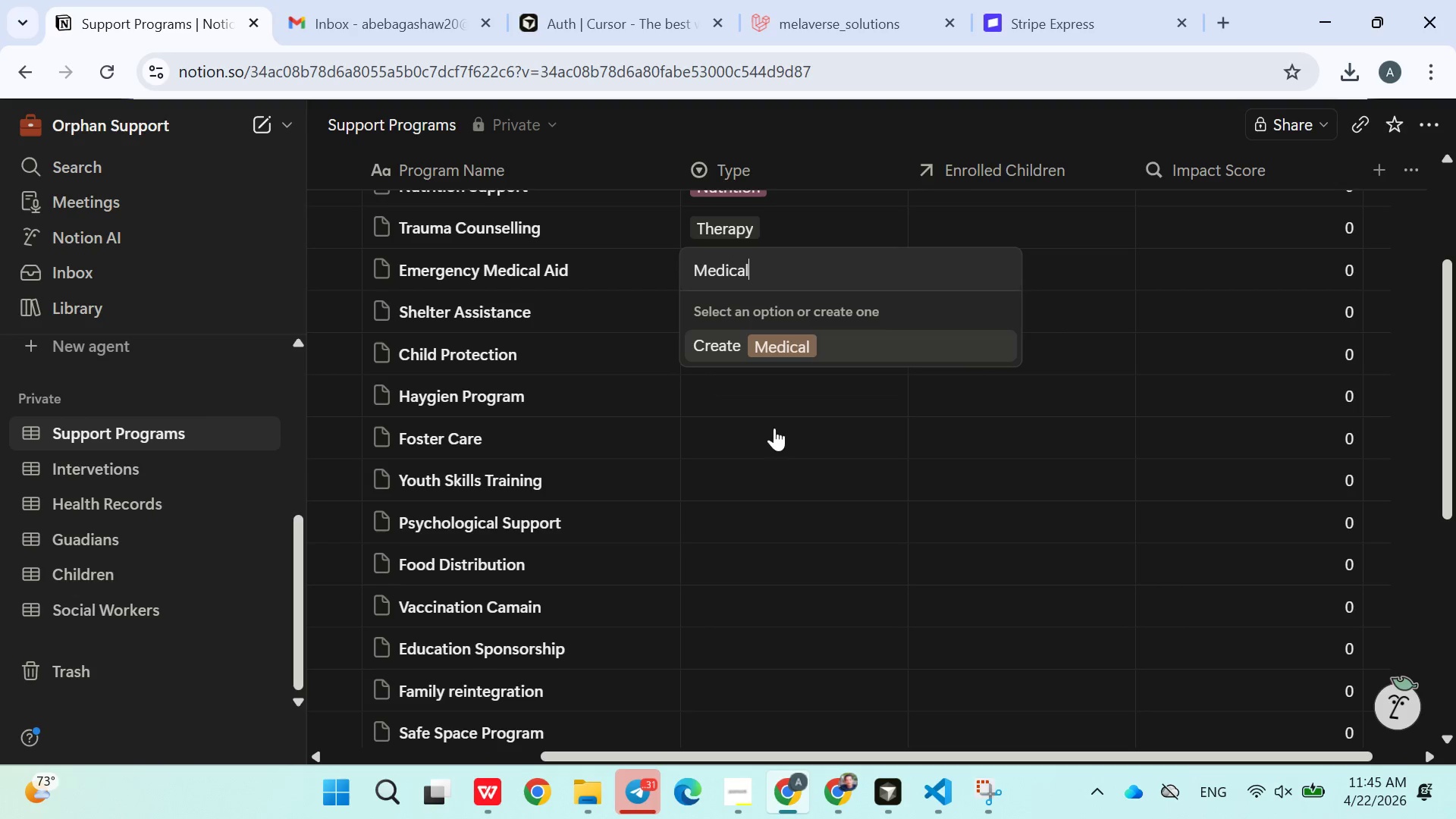 
key(Enter)
 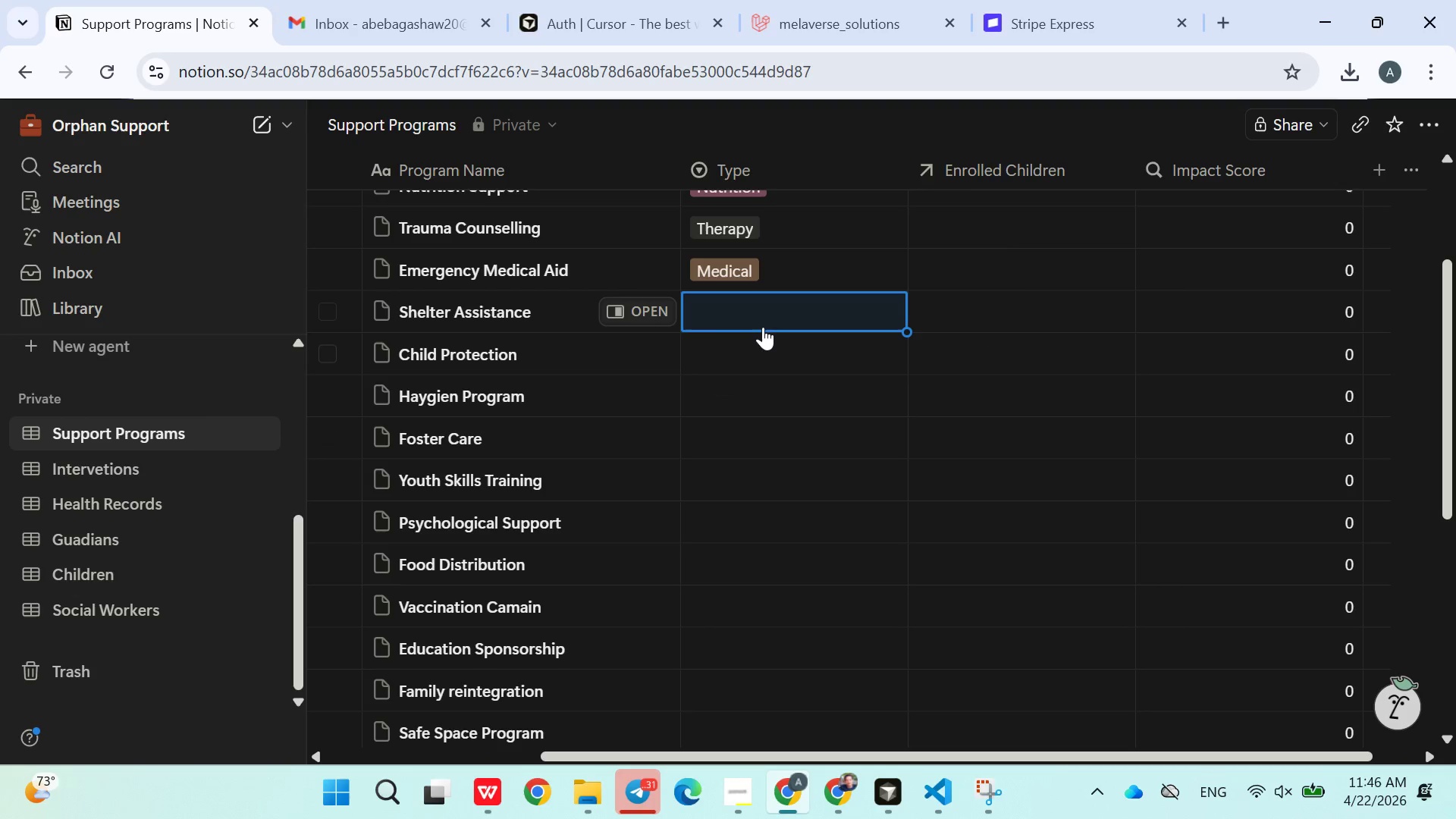 
left_click([757, 352])
 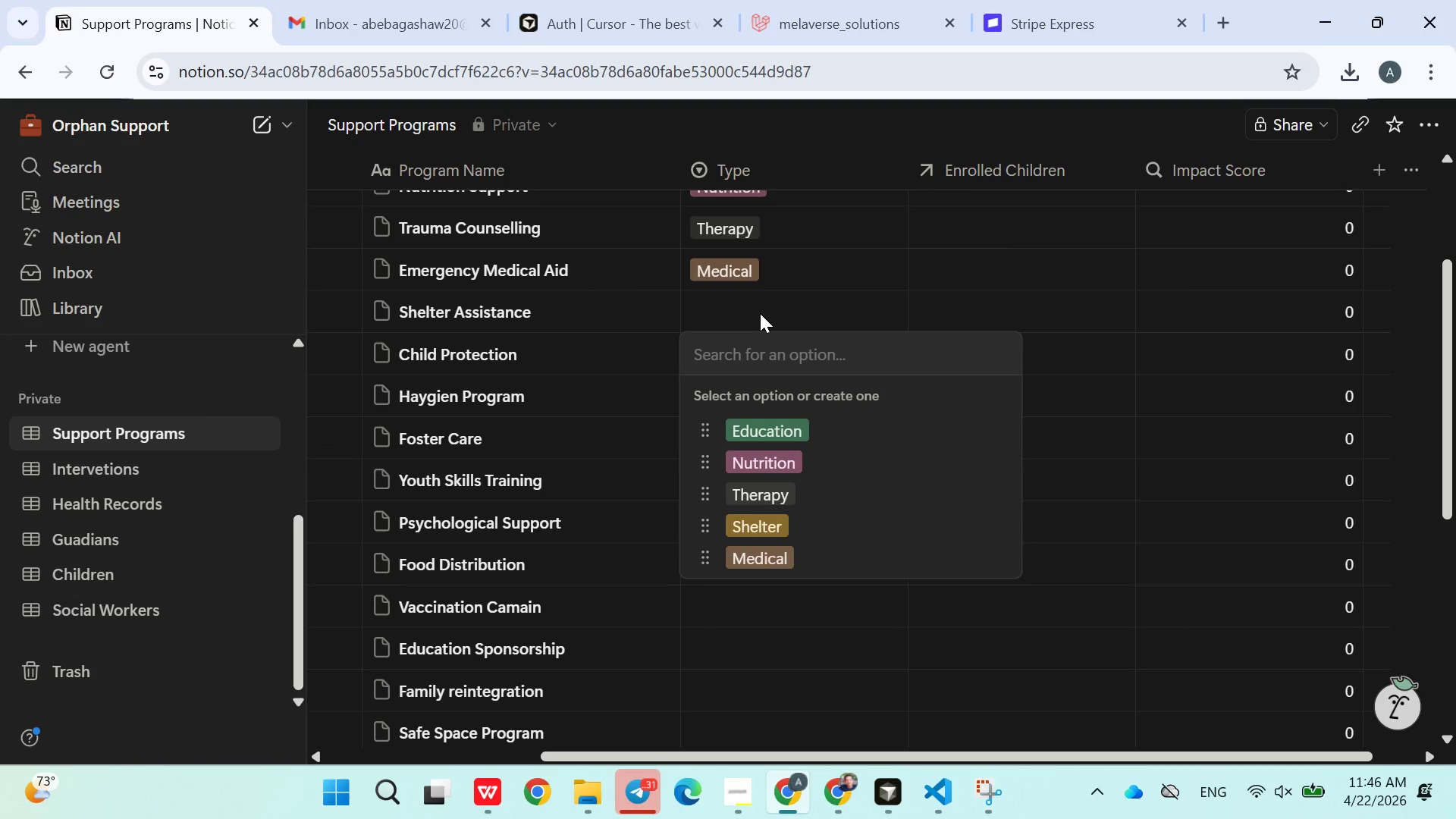 
left_click([756, 313])
 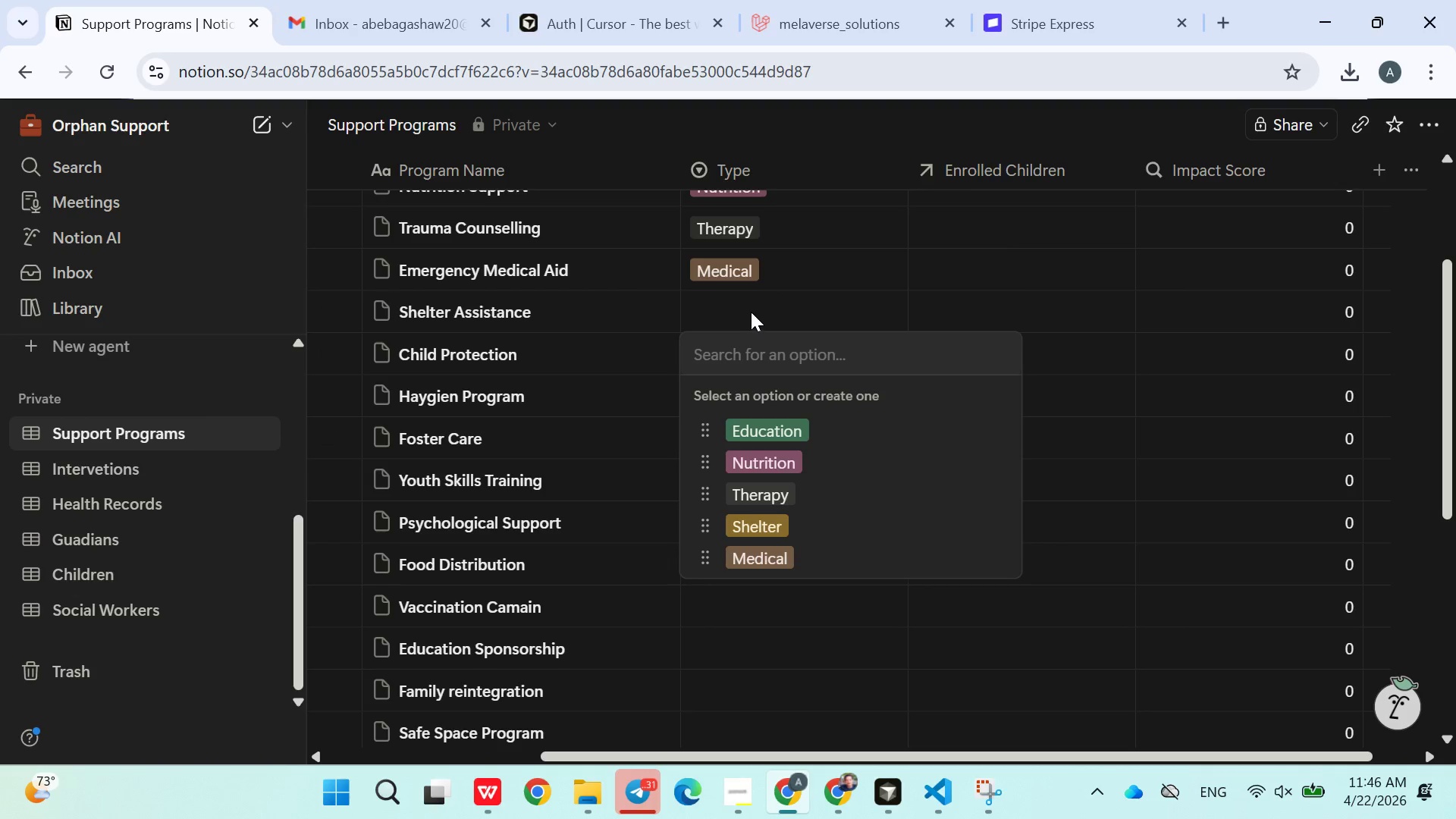 
left_click([751, 312])
 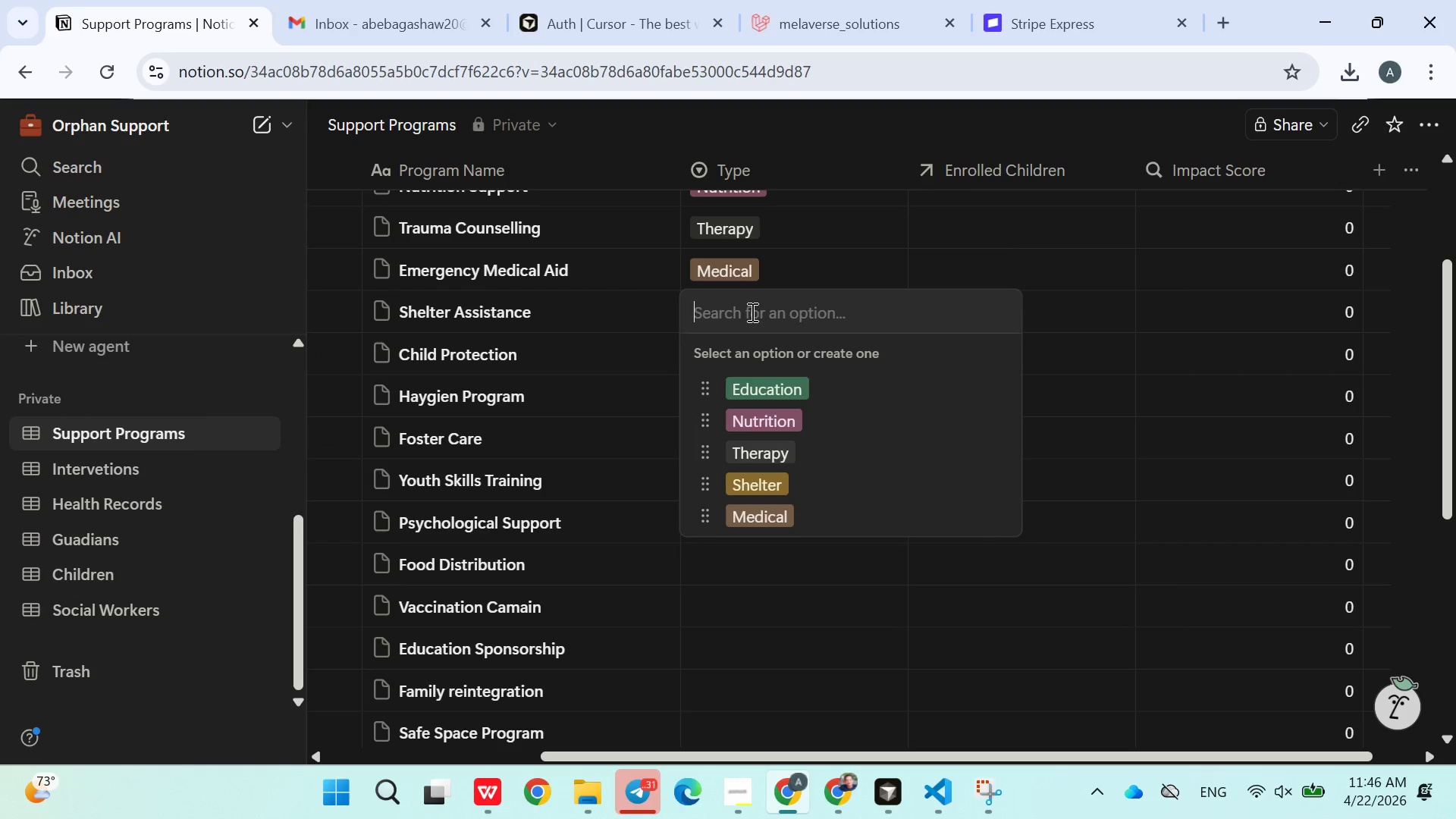 
left_click([751, 312])
 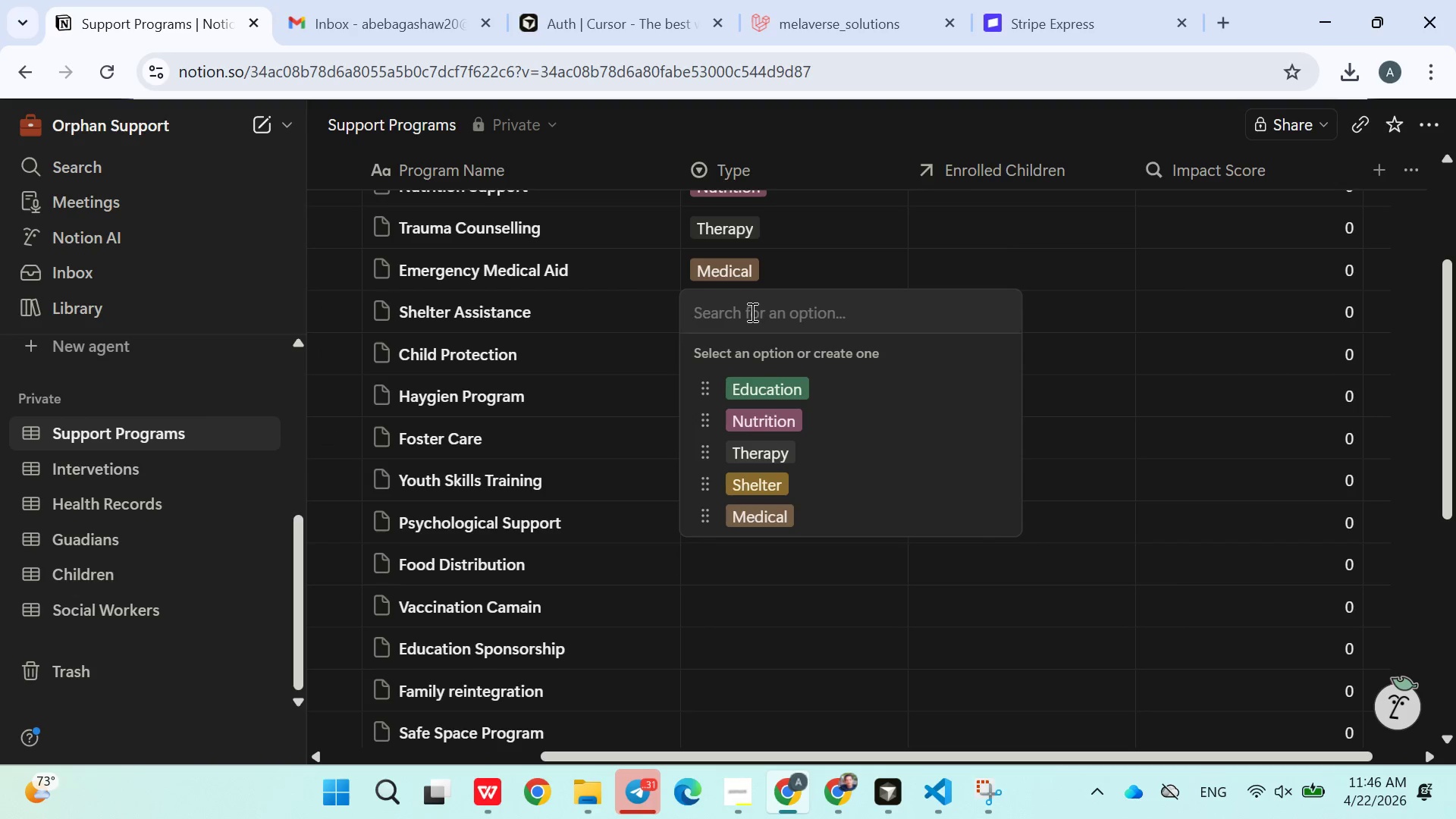 
left_click([771, 476])
 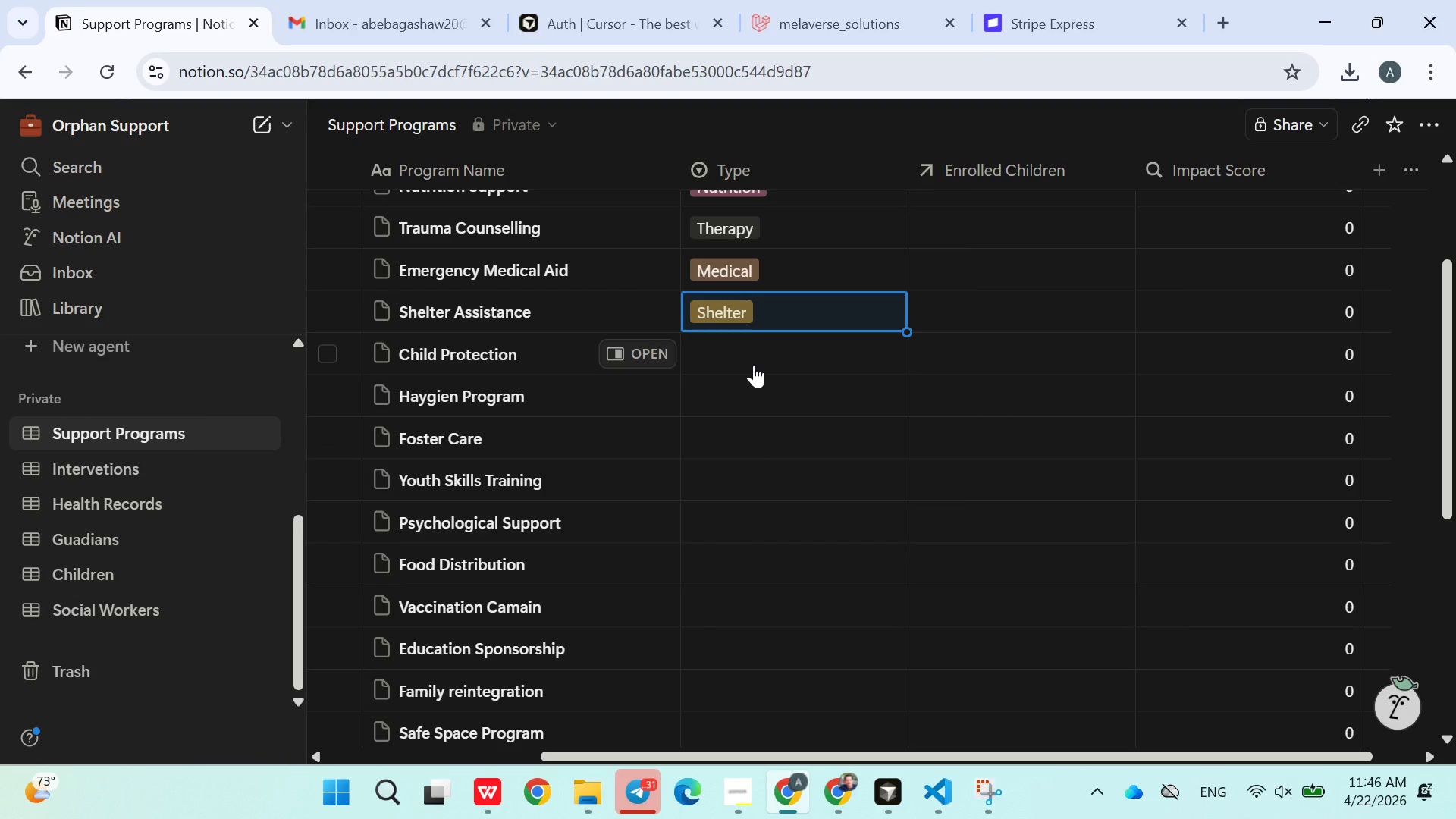 
left_click_drag(start_coordinate=[754, 365], to_coordinate=[743, 359])
 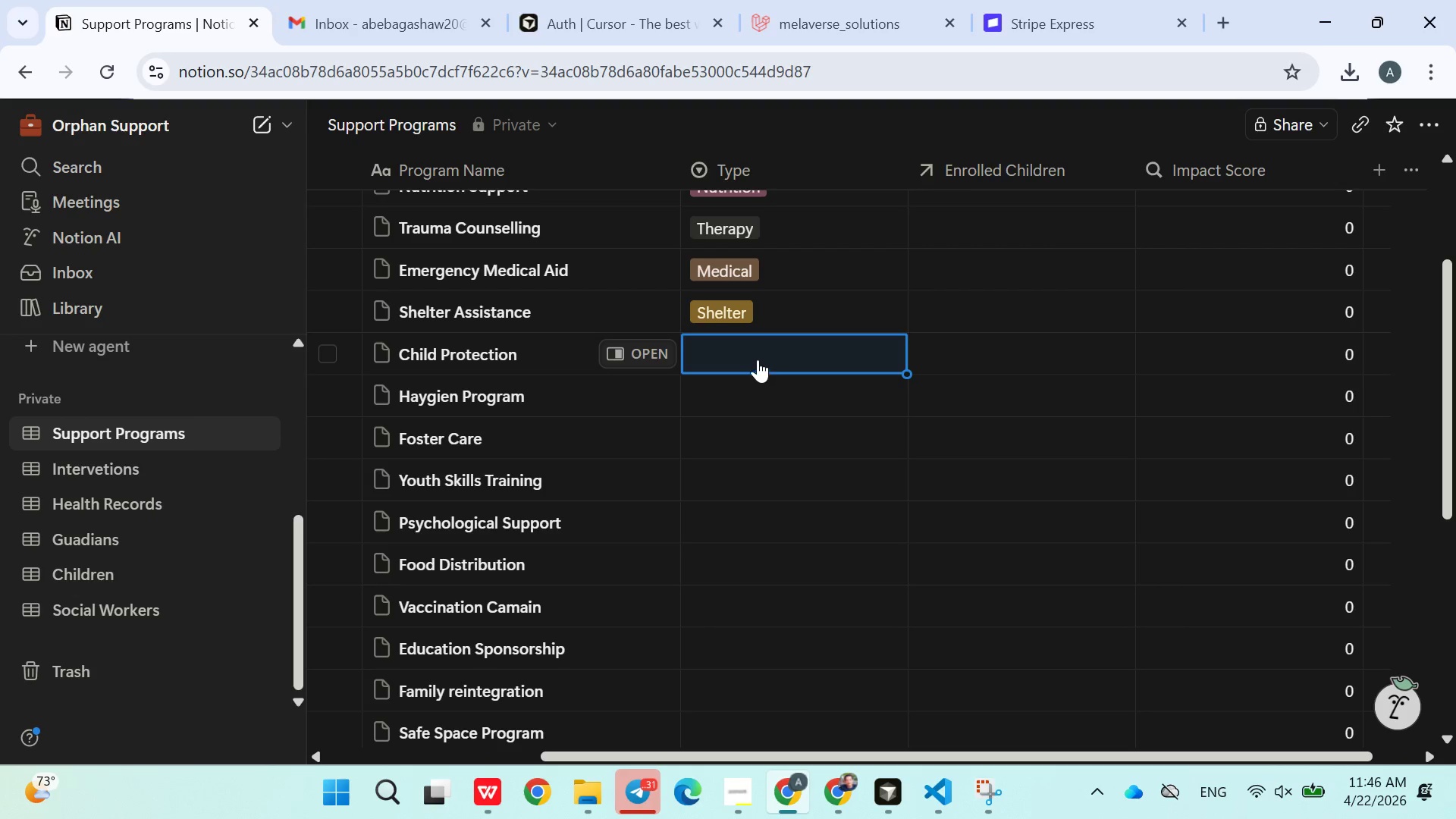 
left_click([756, 355])
 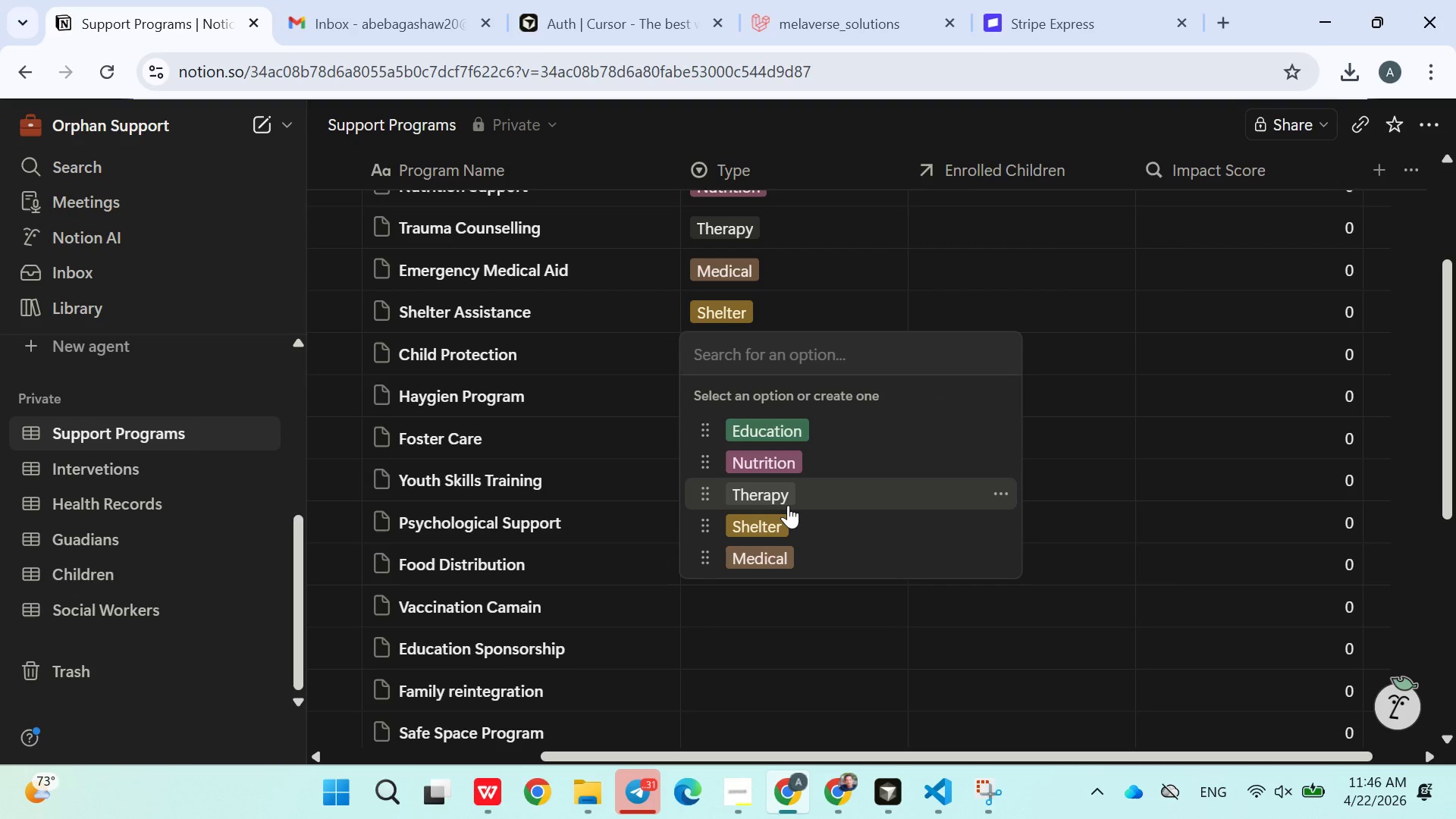 
type(Protection)
 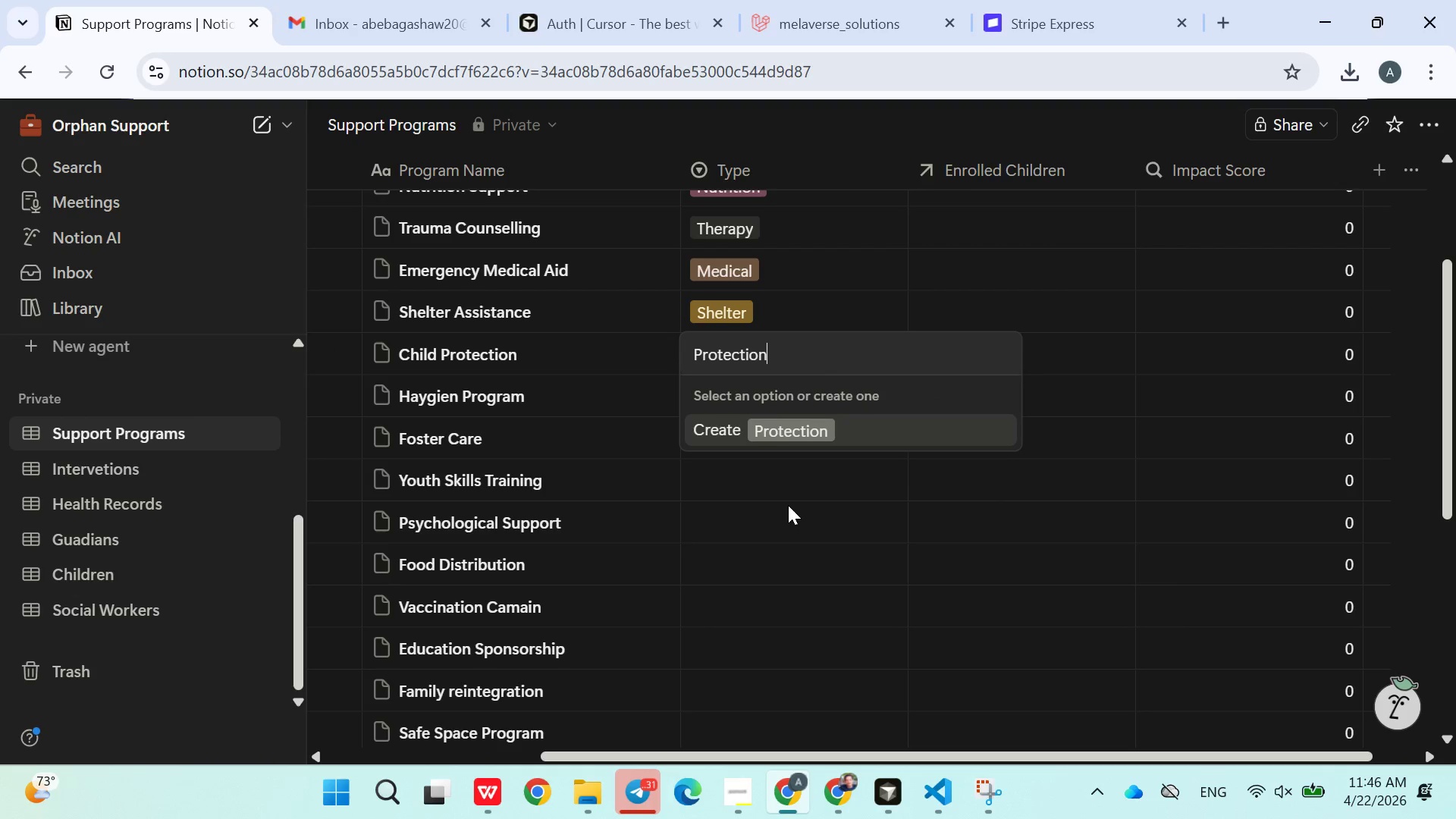 
key(Enter)
 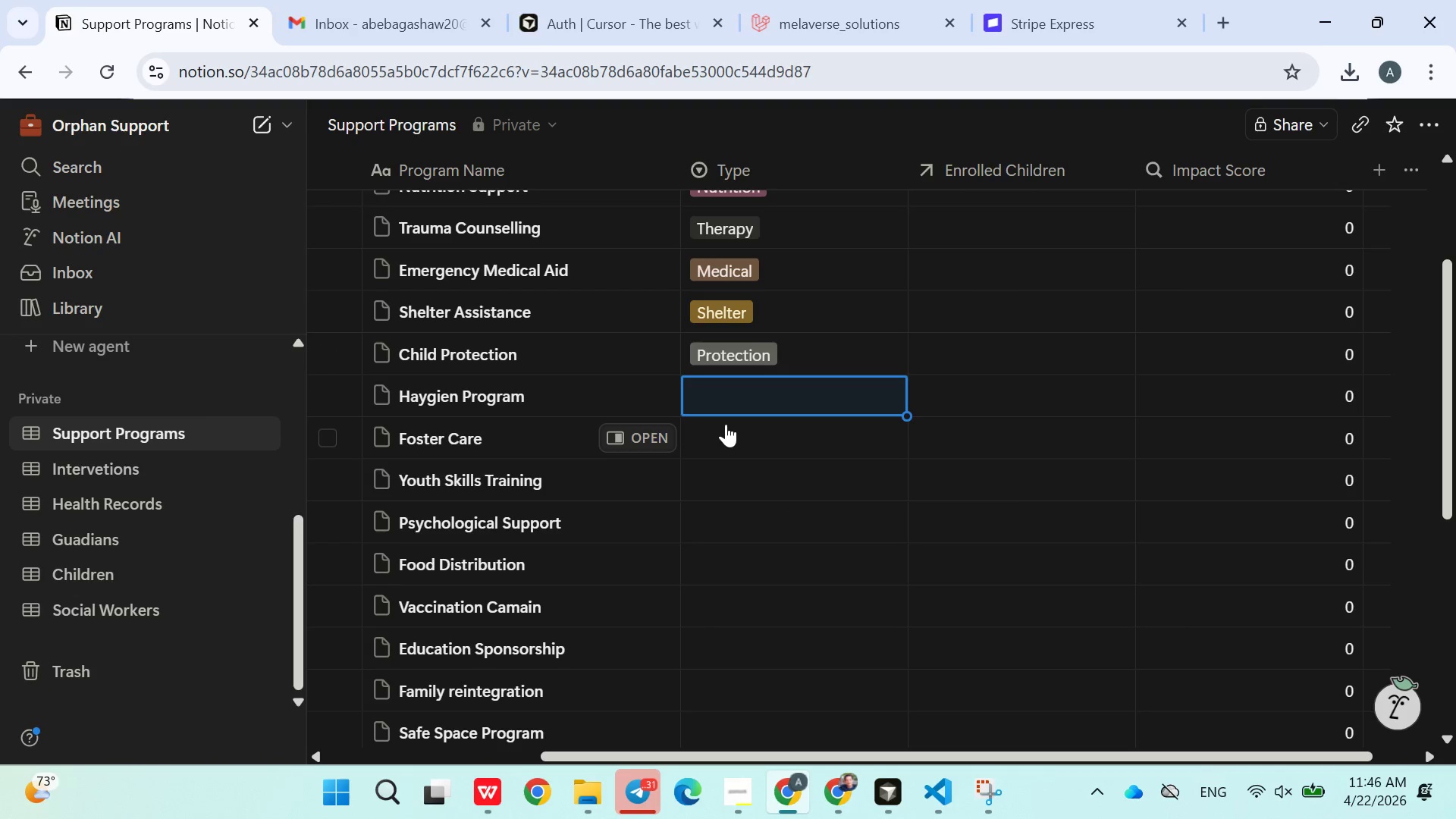 
wait(9.8)
 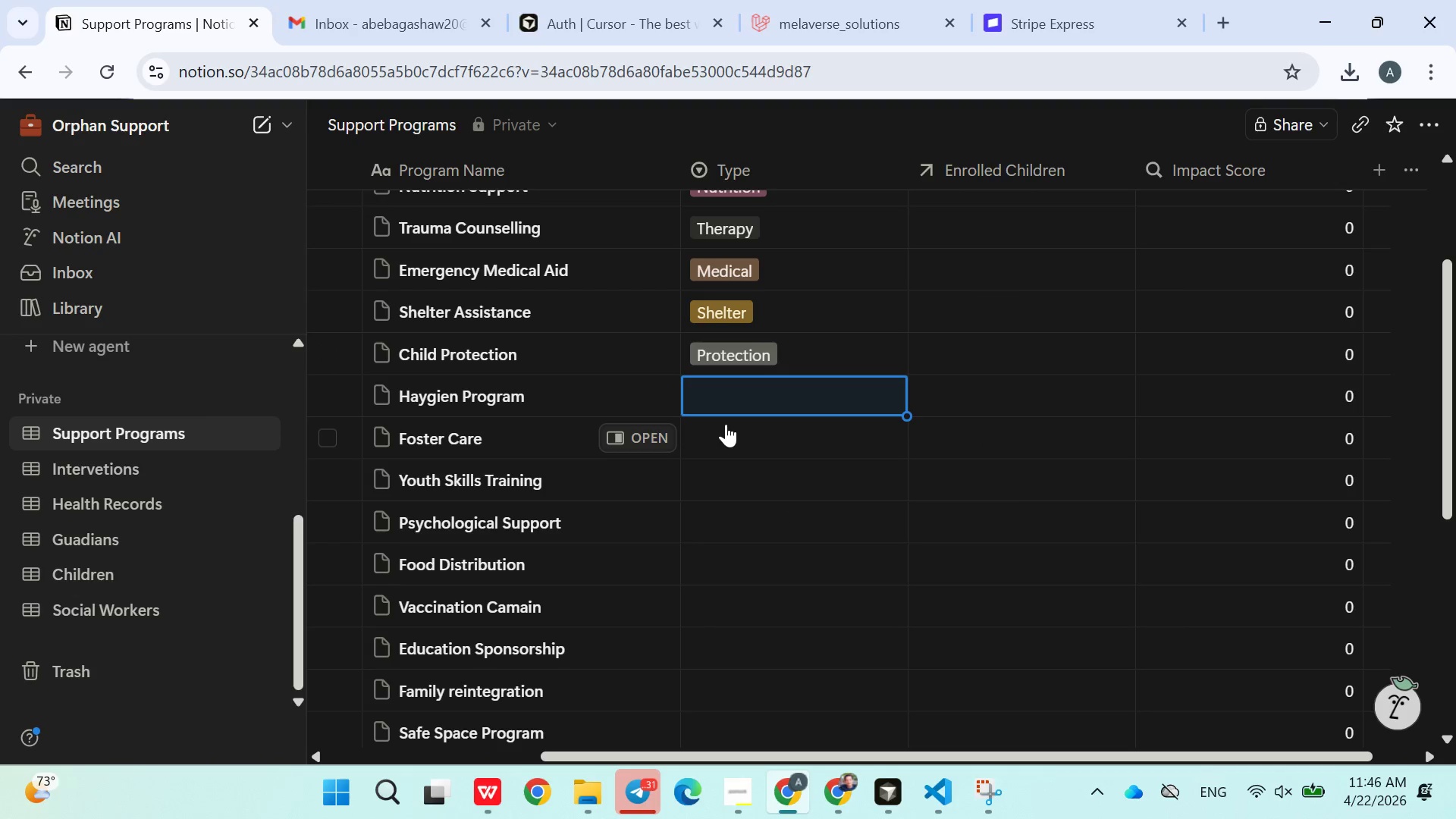 
left_click([713, 394])
 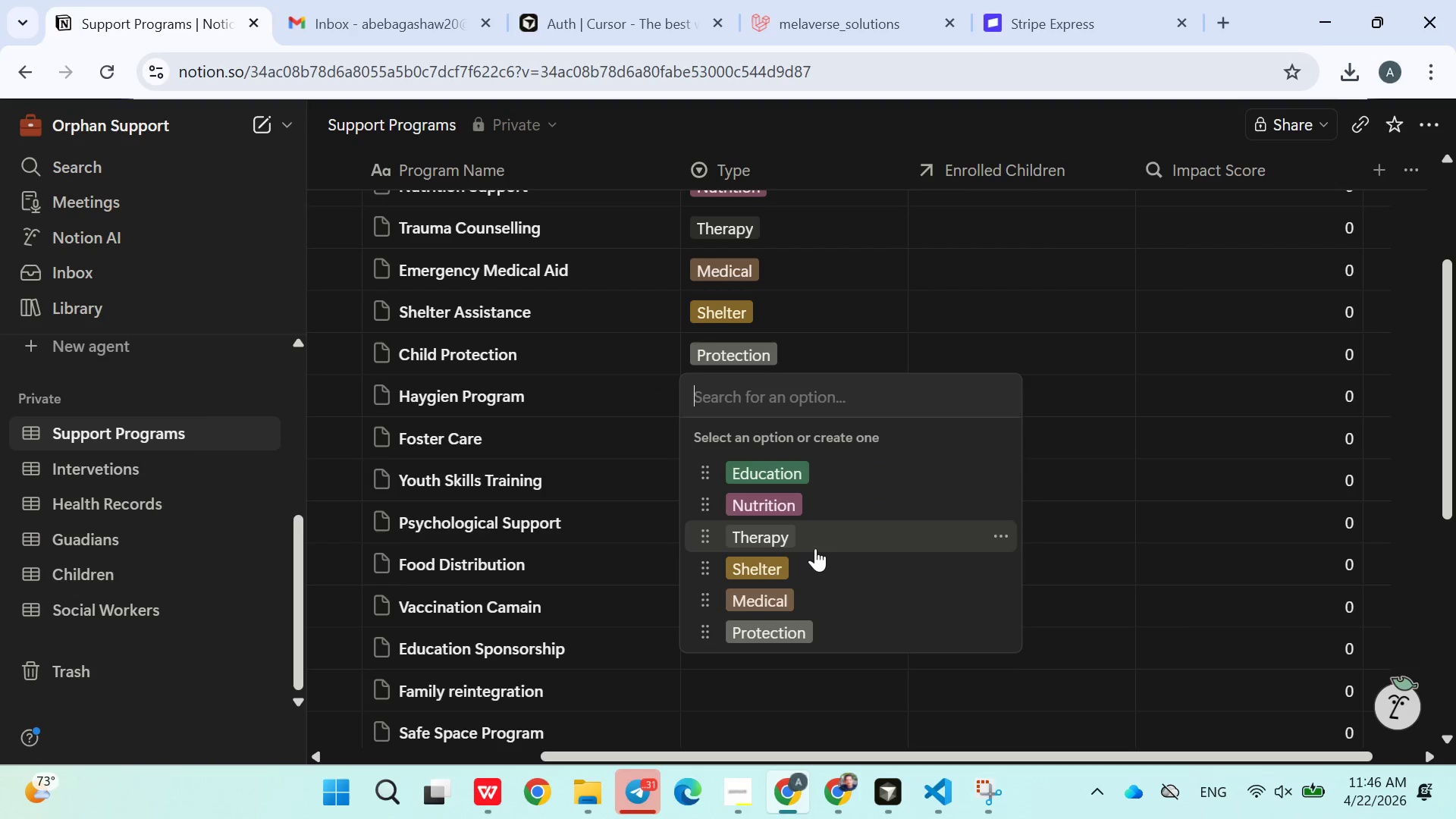 
type(Health)
 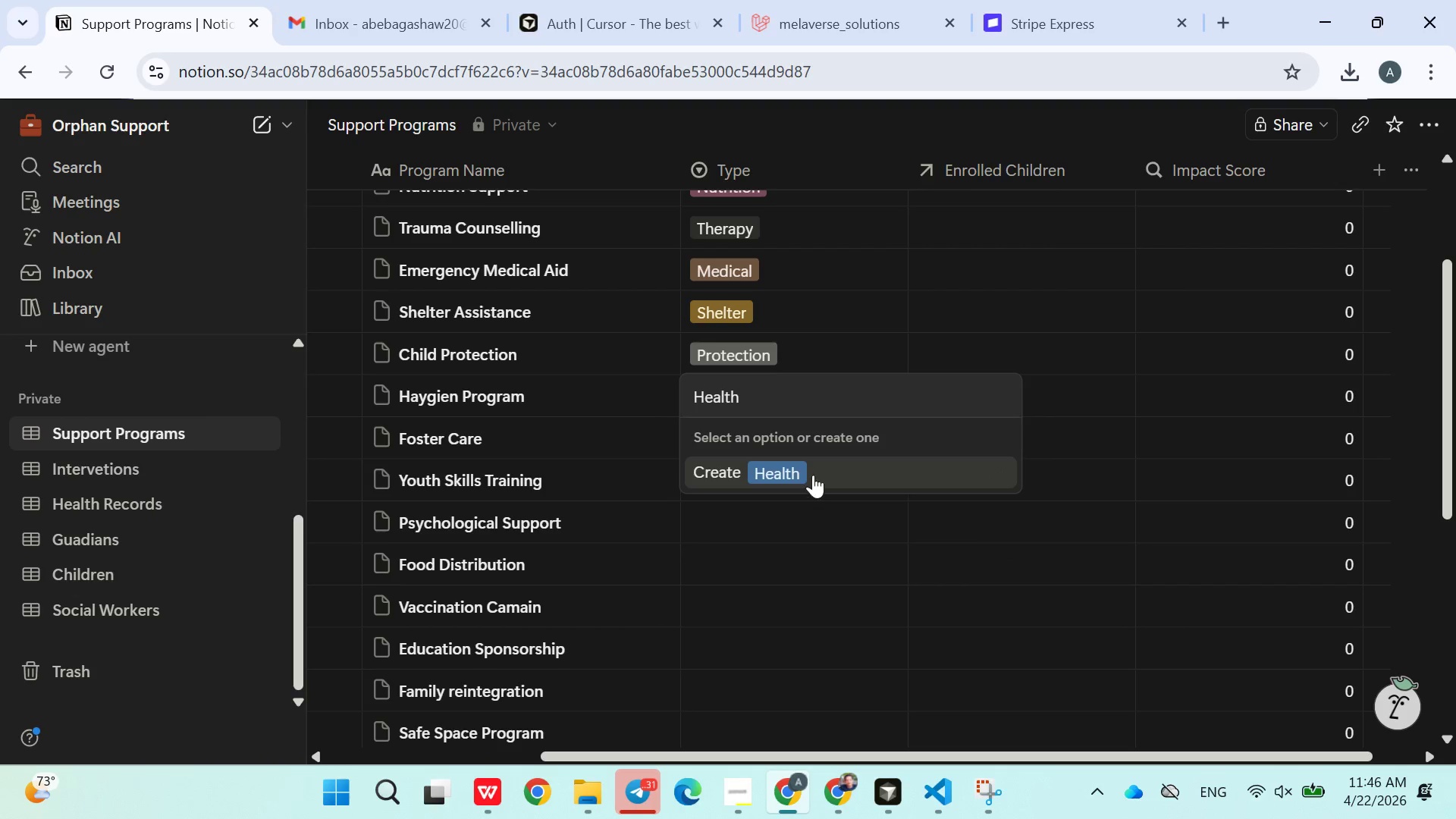 
left_click([809, 470])
 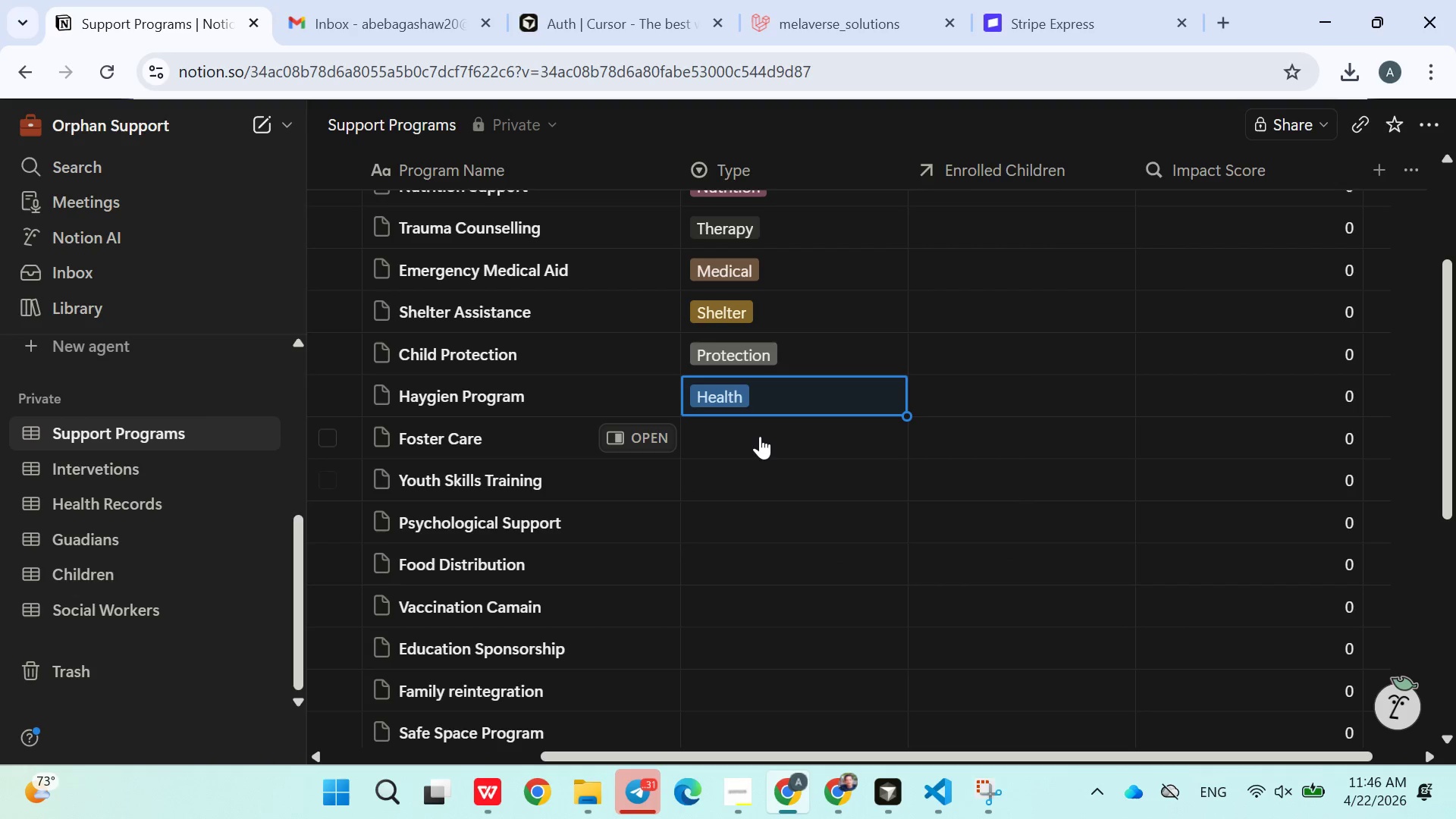 
left_click([758, 435])
 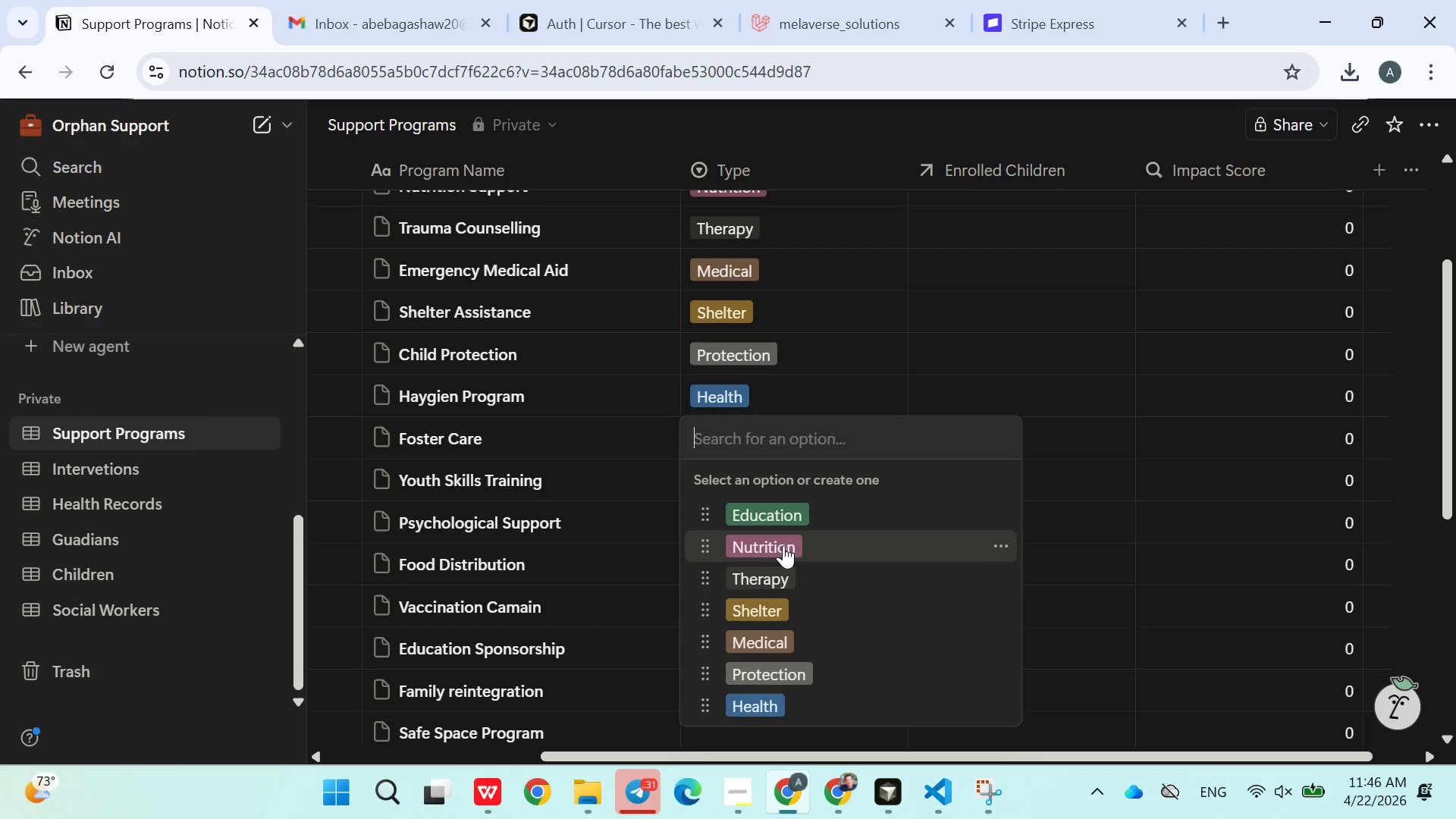 
wait(5.98)
 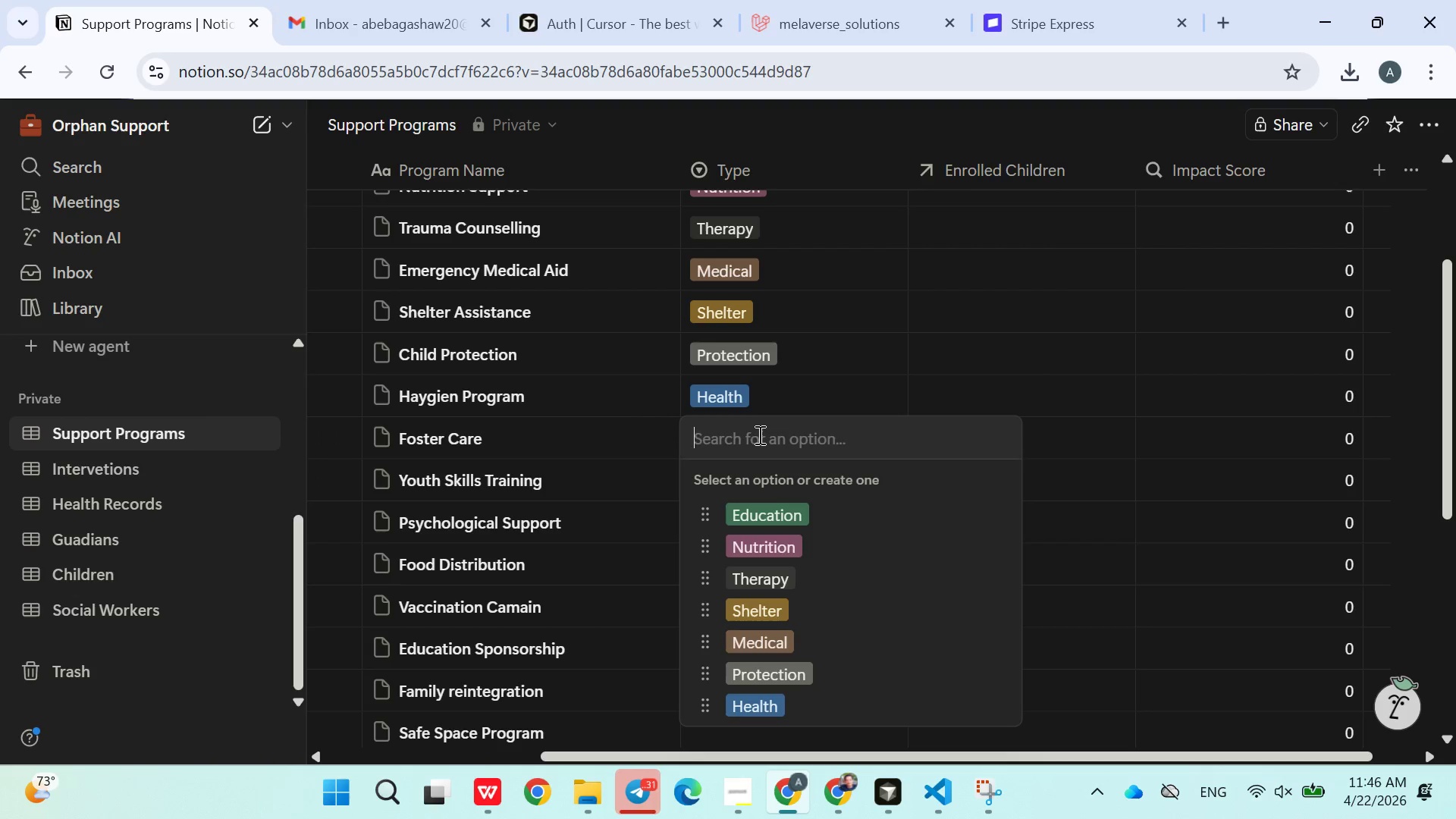 
type(Social)
 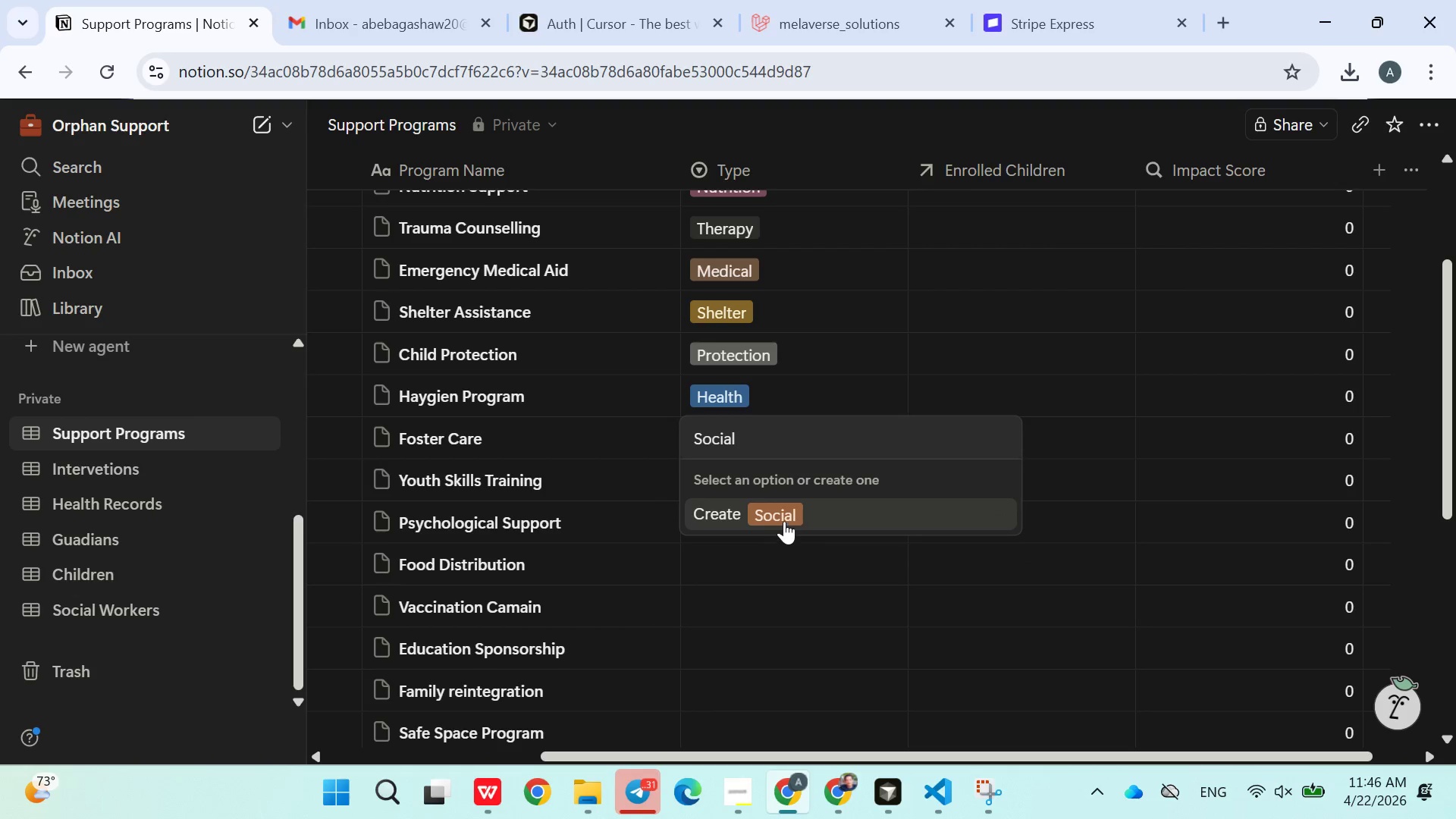 
left_click([782, 517])
 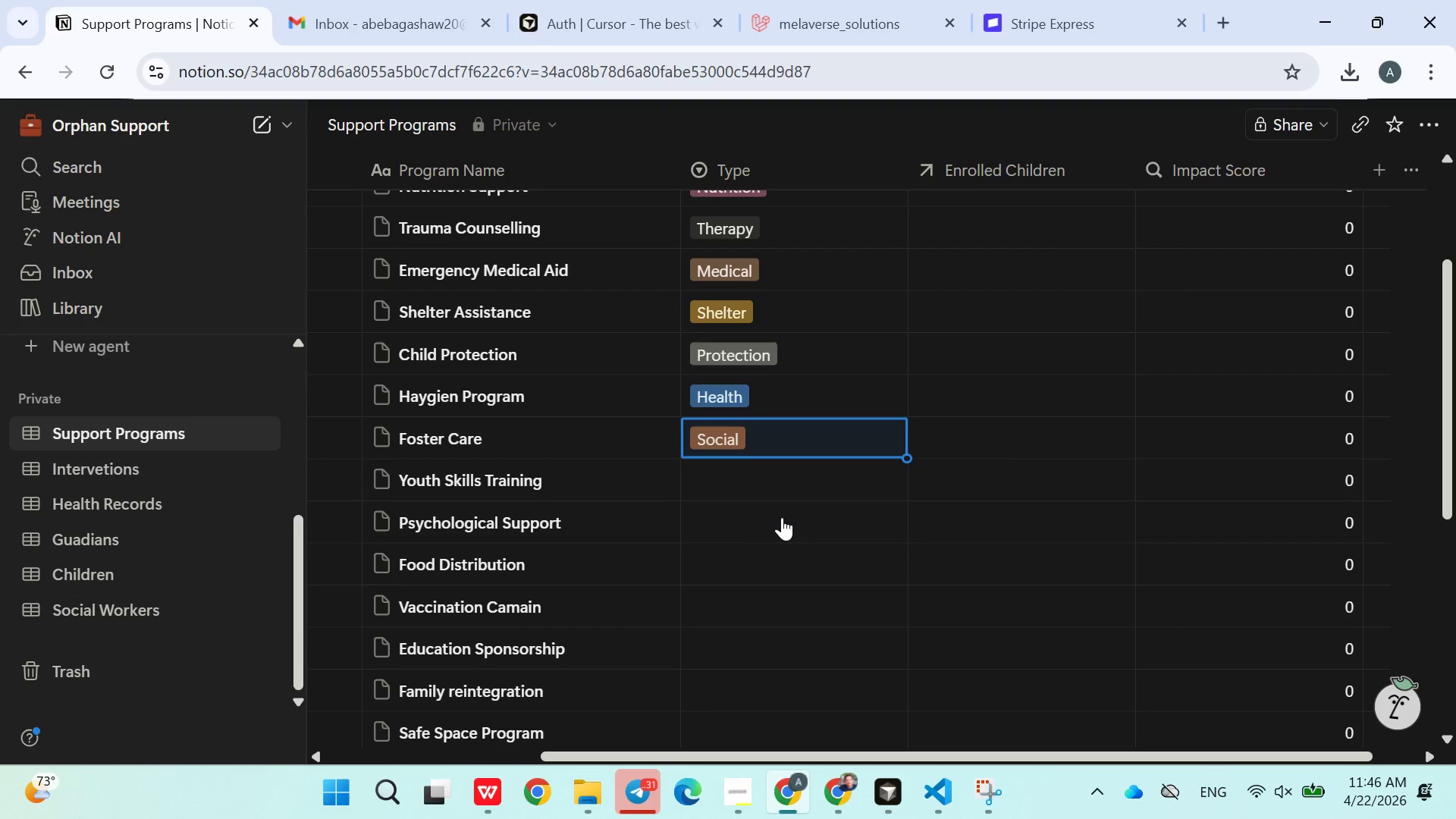 
left_click([750, 464])
 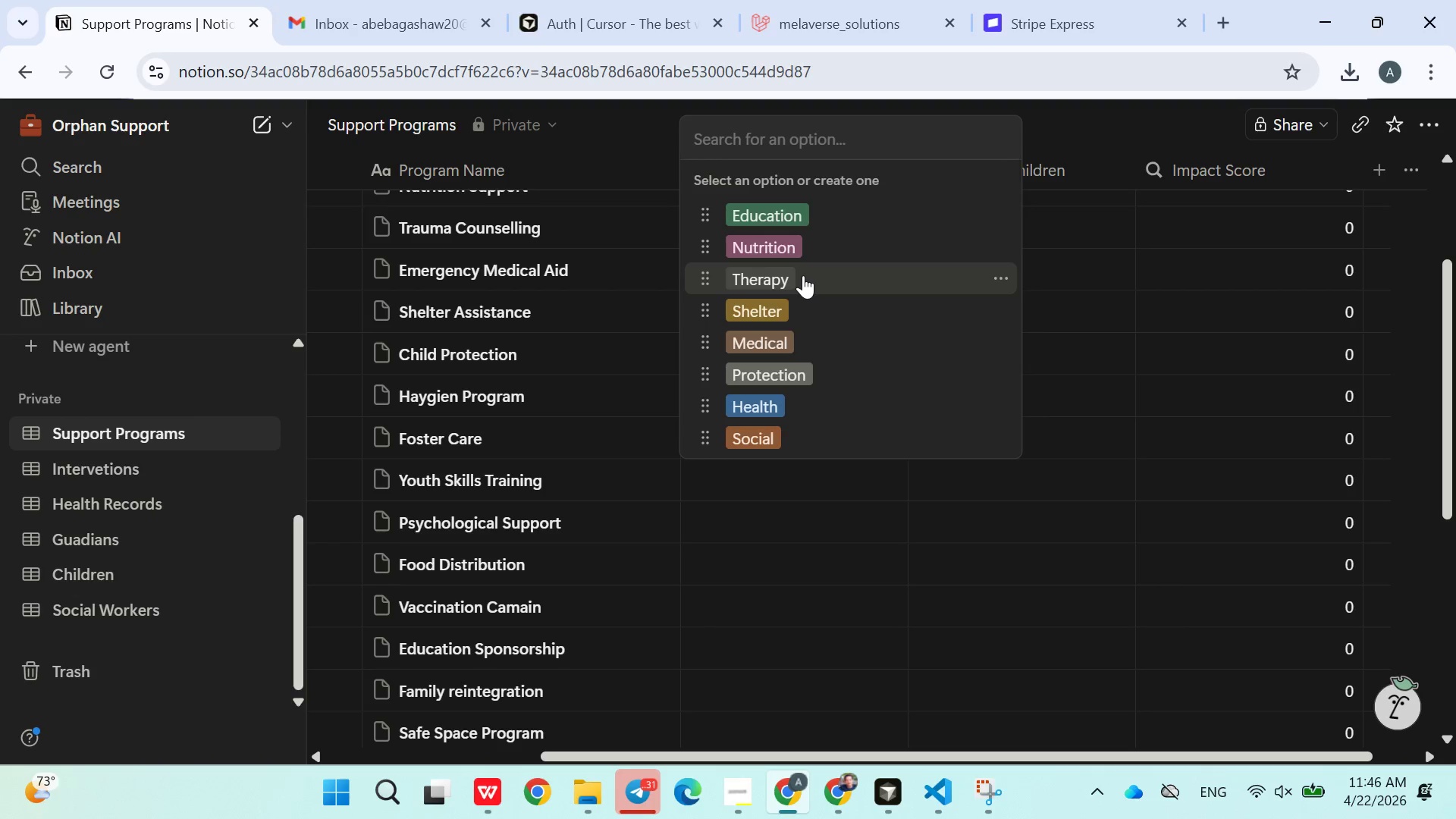 
wait(11.45)
 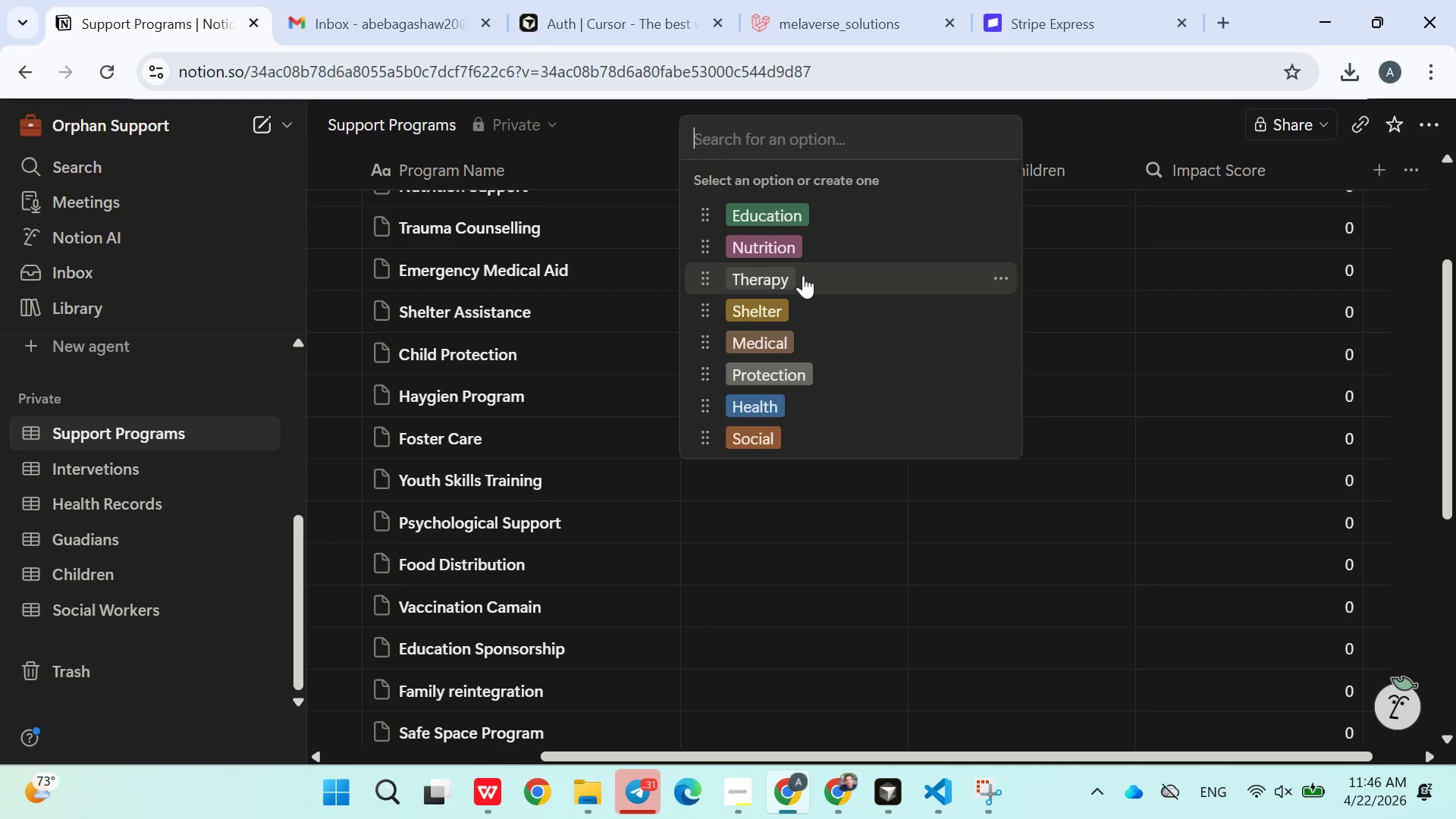 
type(Development)
 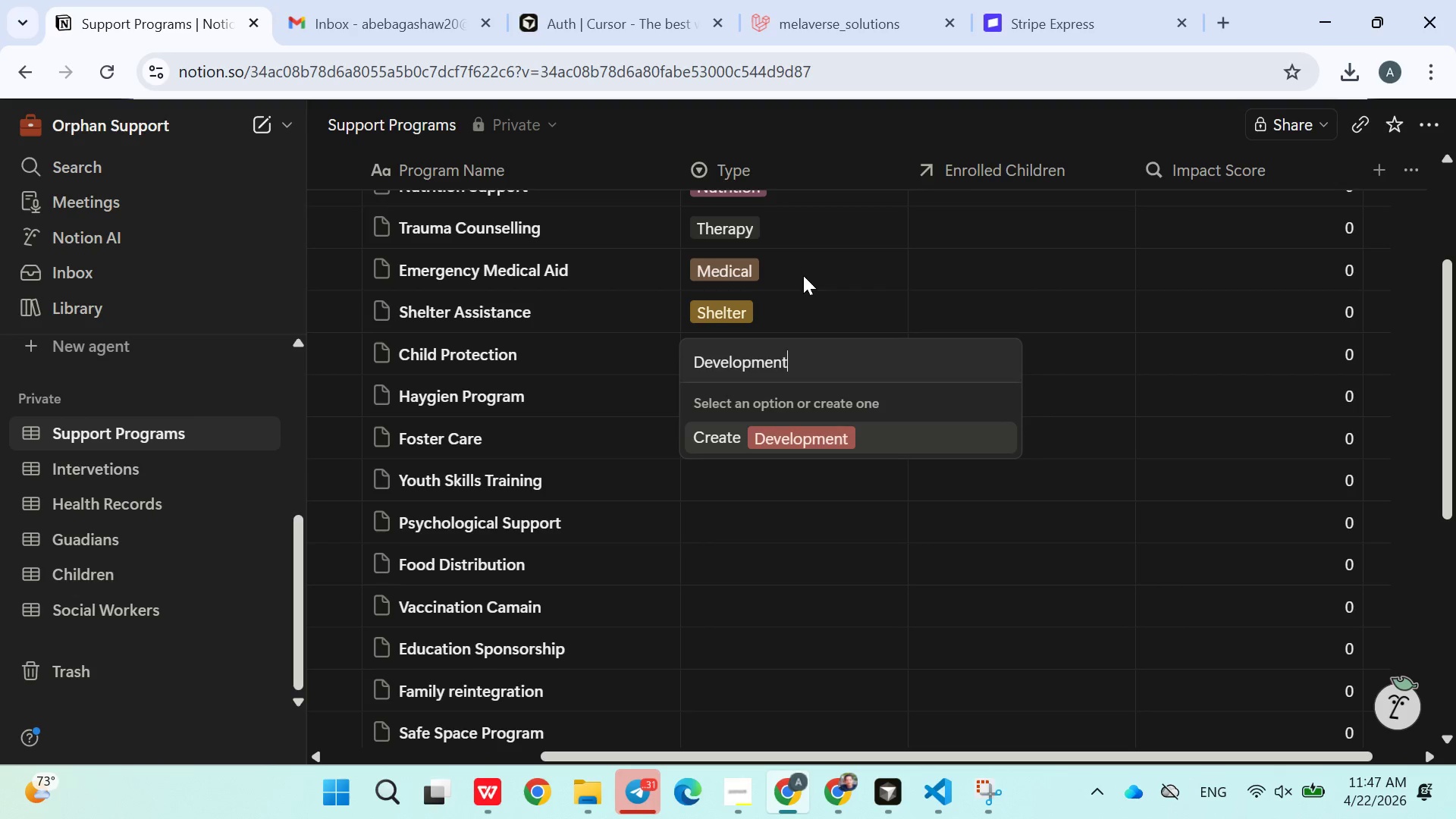 
key(Enter)
 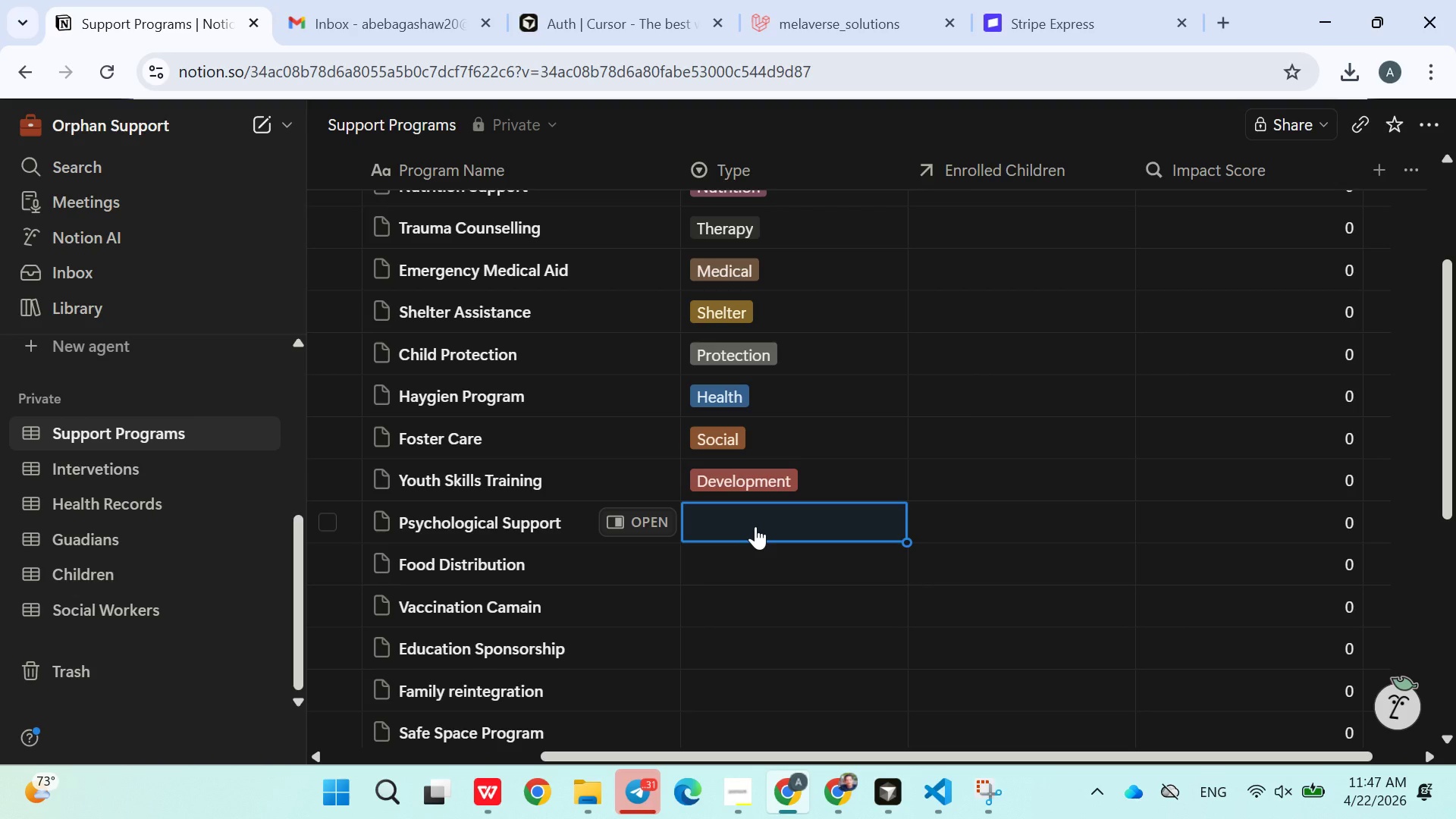 
left_click([755, 526])
 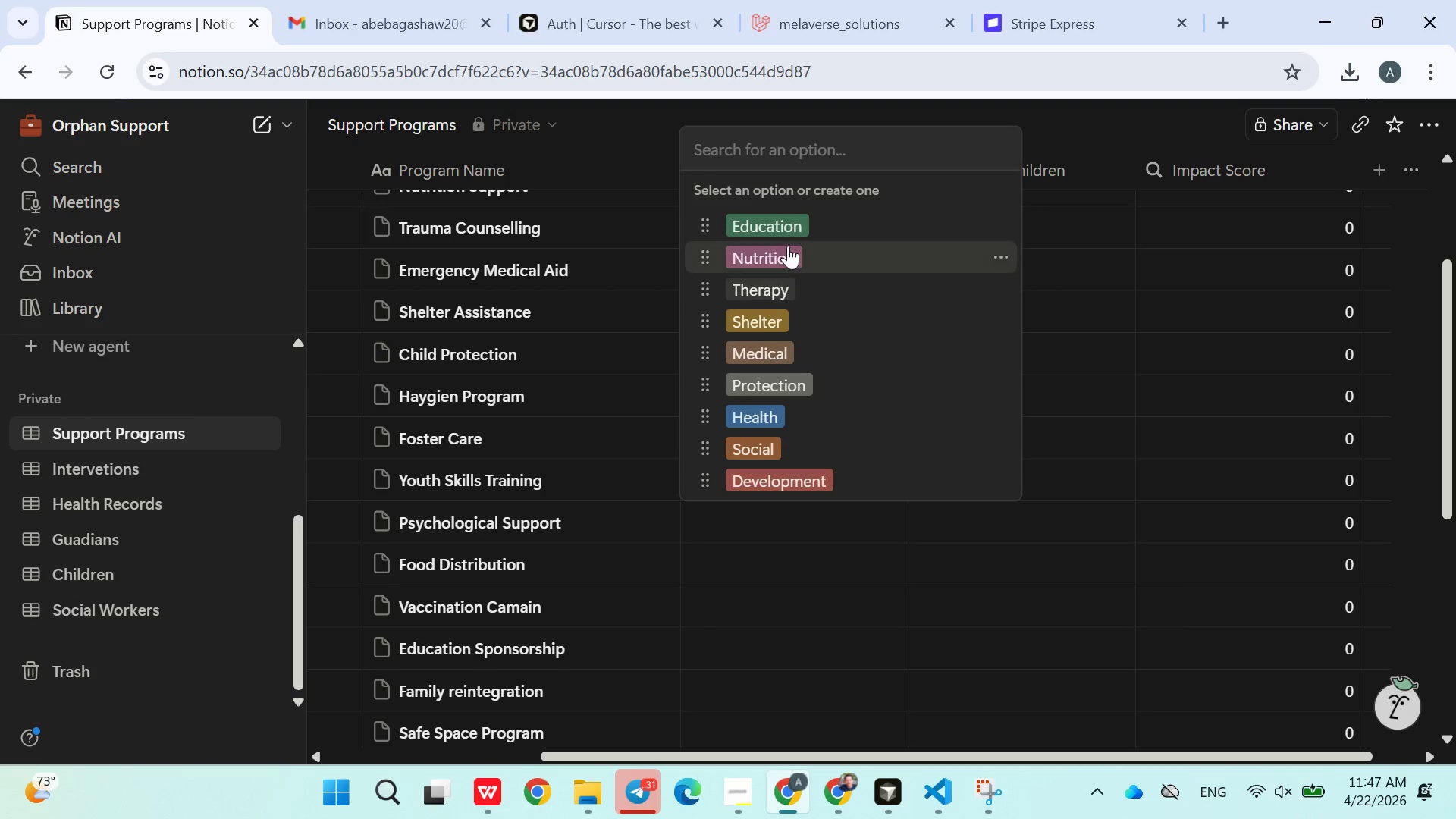 
left_click([780, 284])
 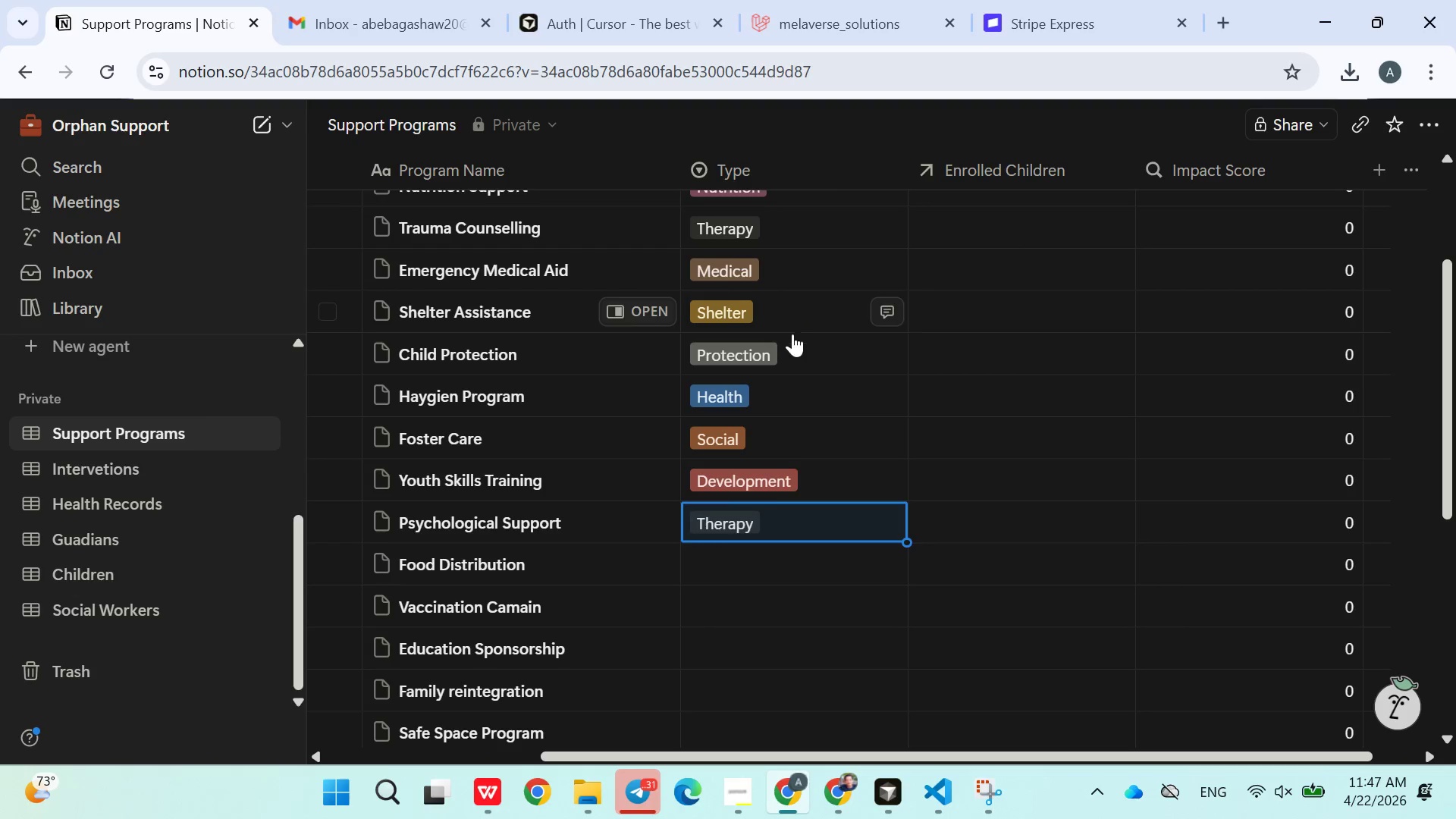 
left_click([760, 572])
 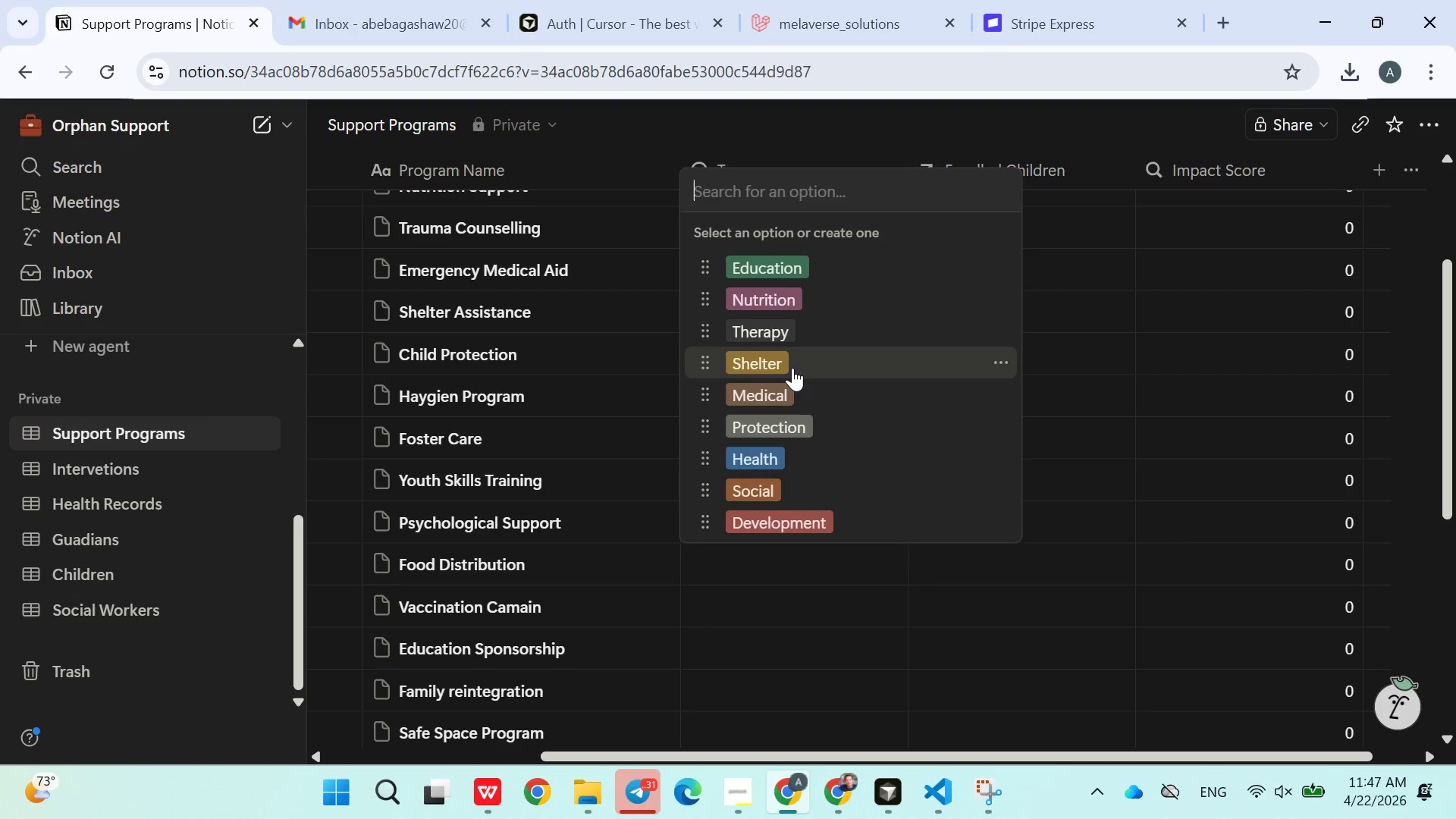 
left_click([785, 303])
 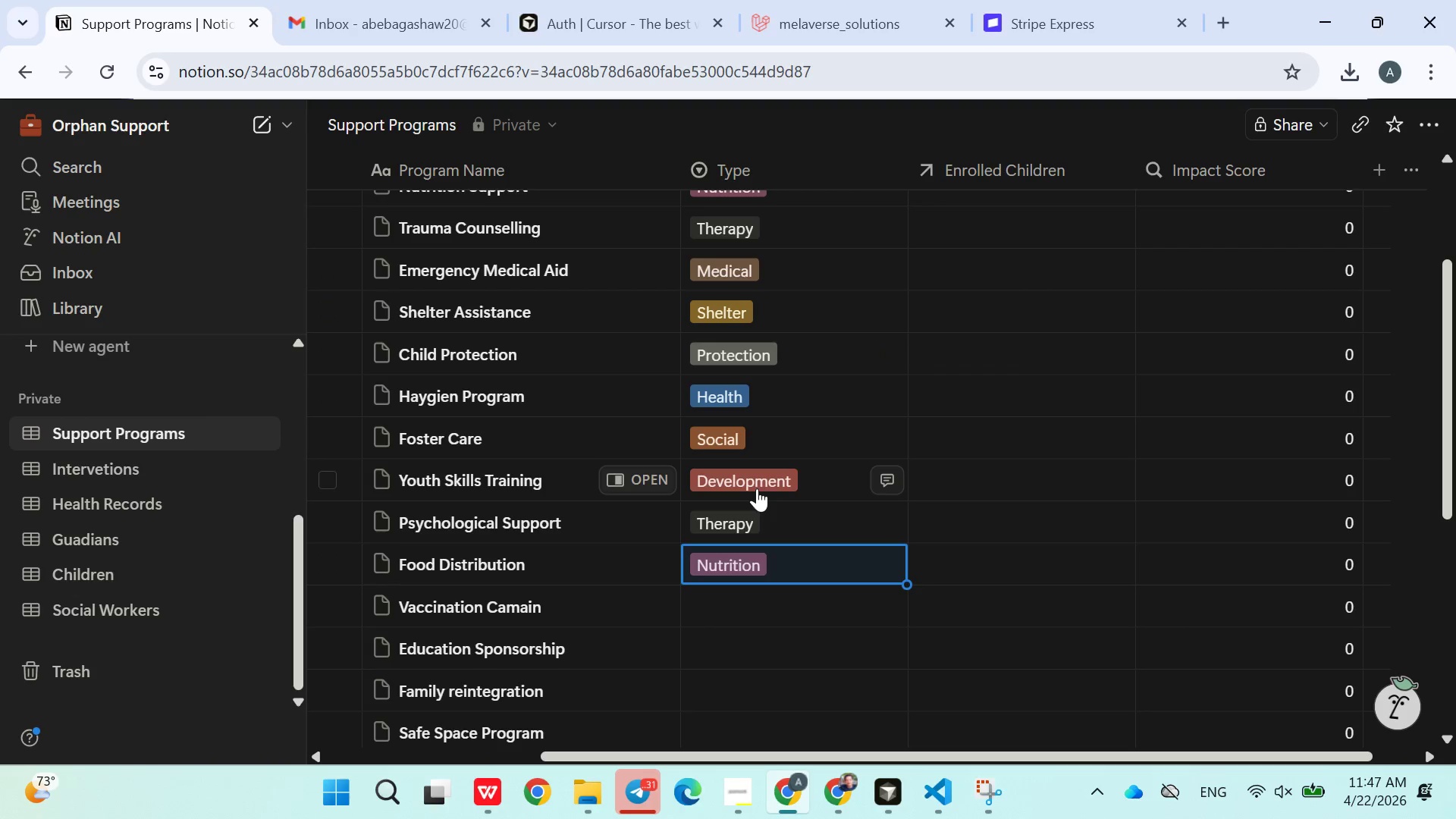 
left_click([749, 590])
 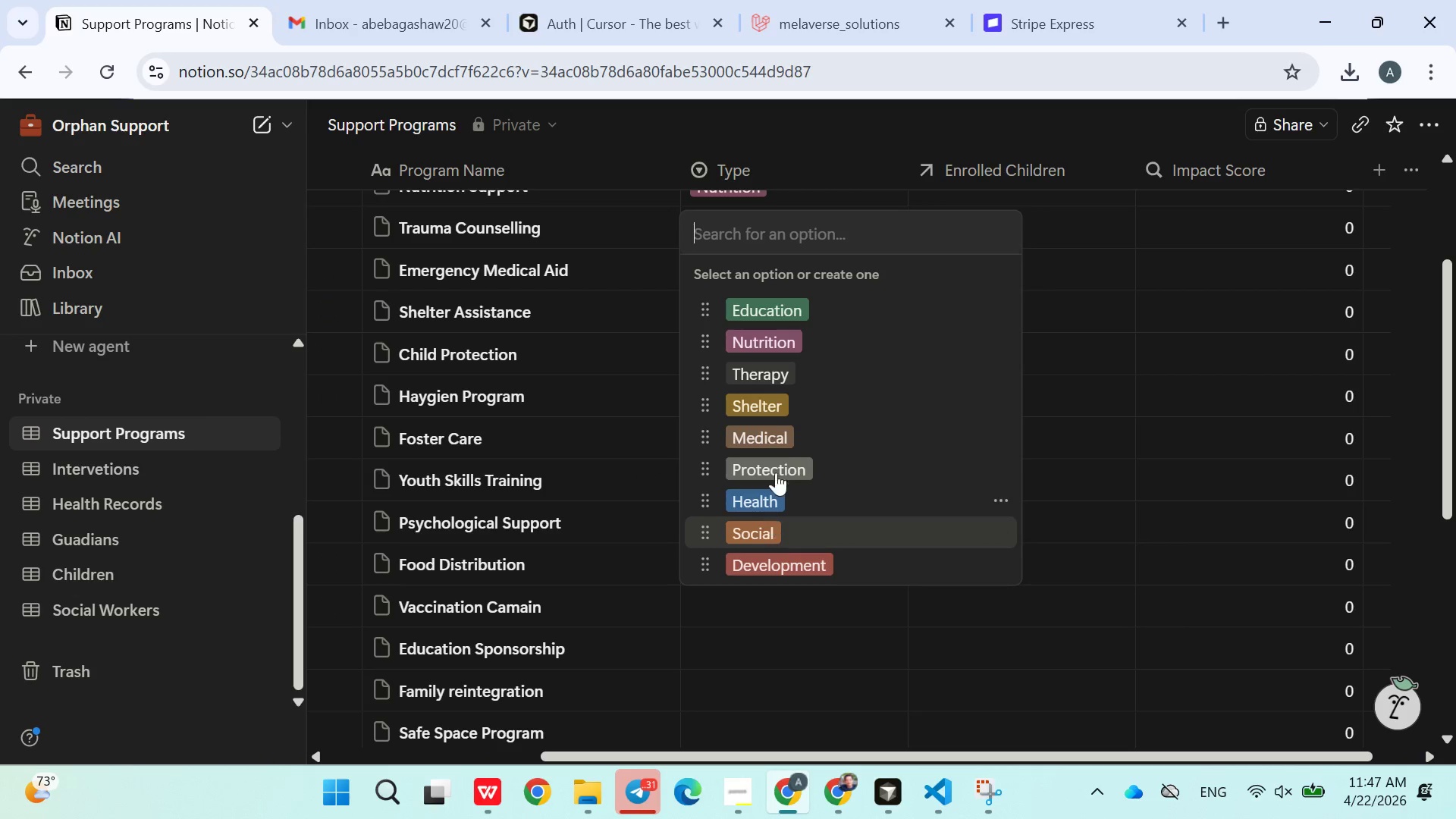 
left_click([784, 424])
 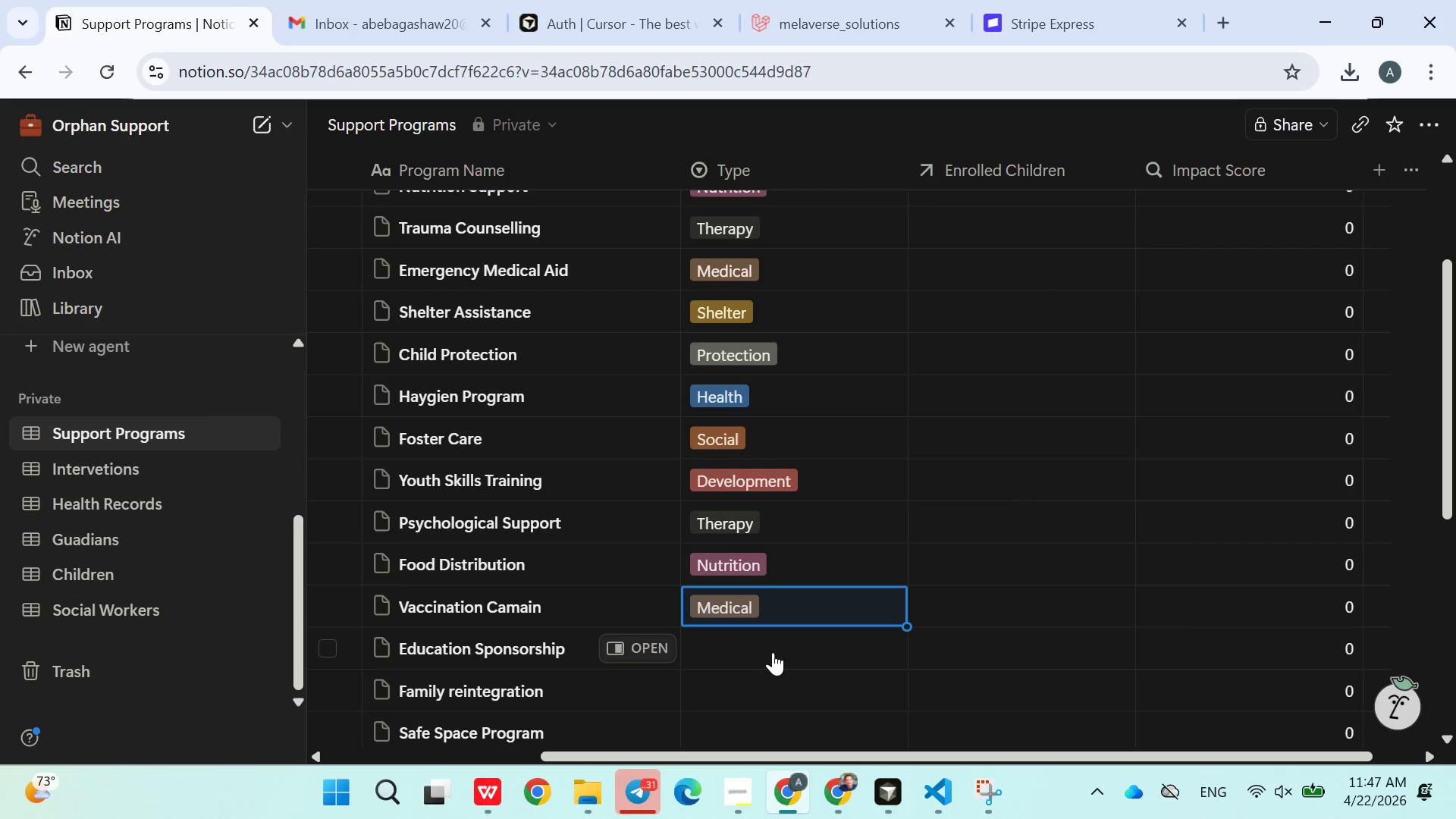 
left_click([768, 645])
 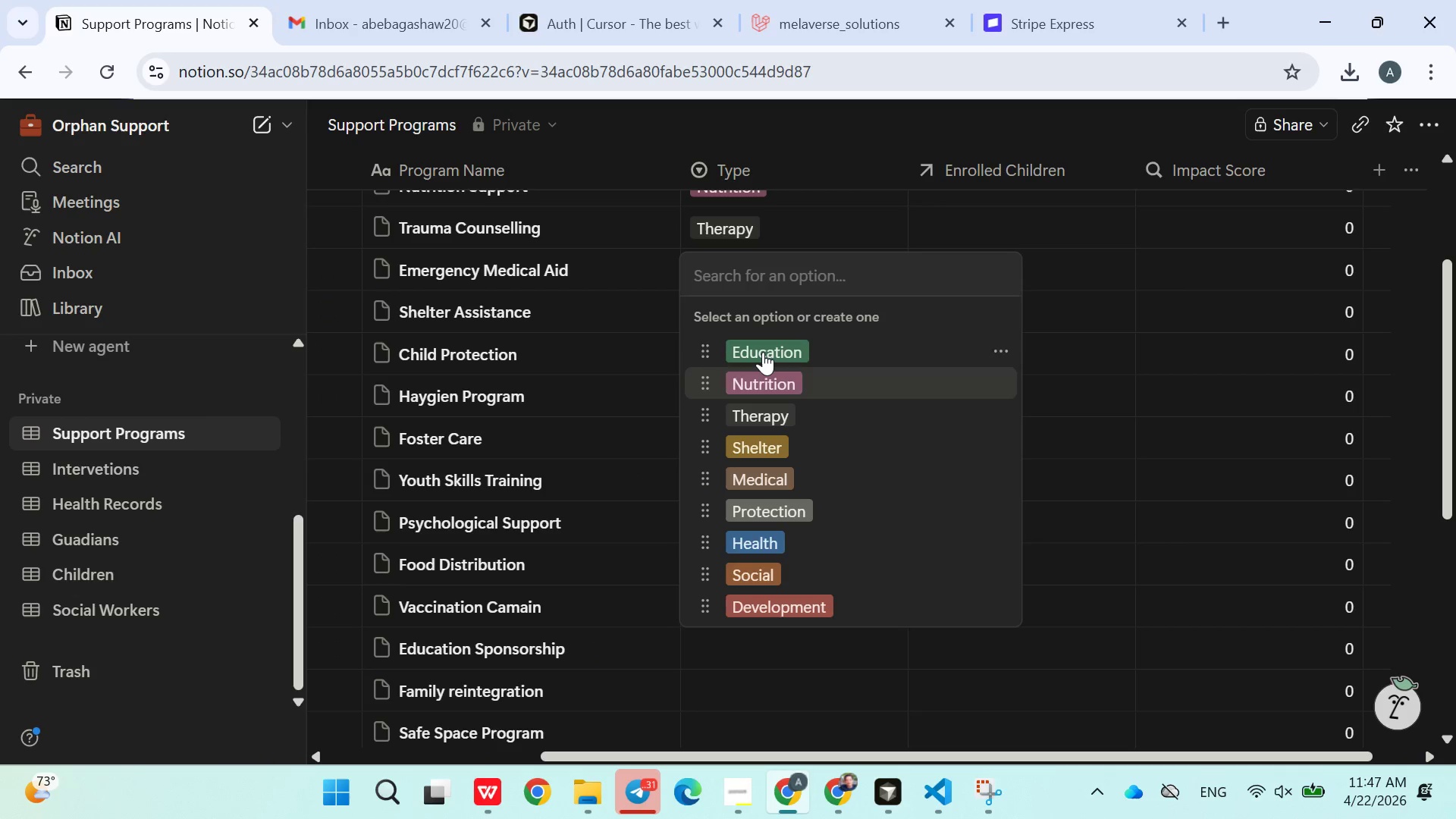 
left_click([763, 350])
 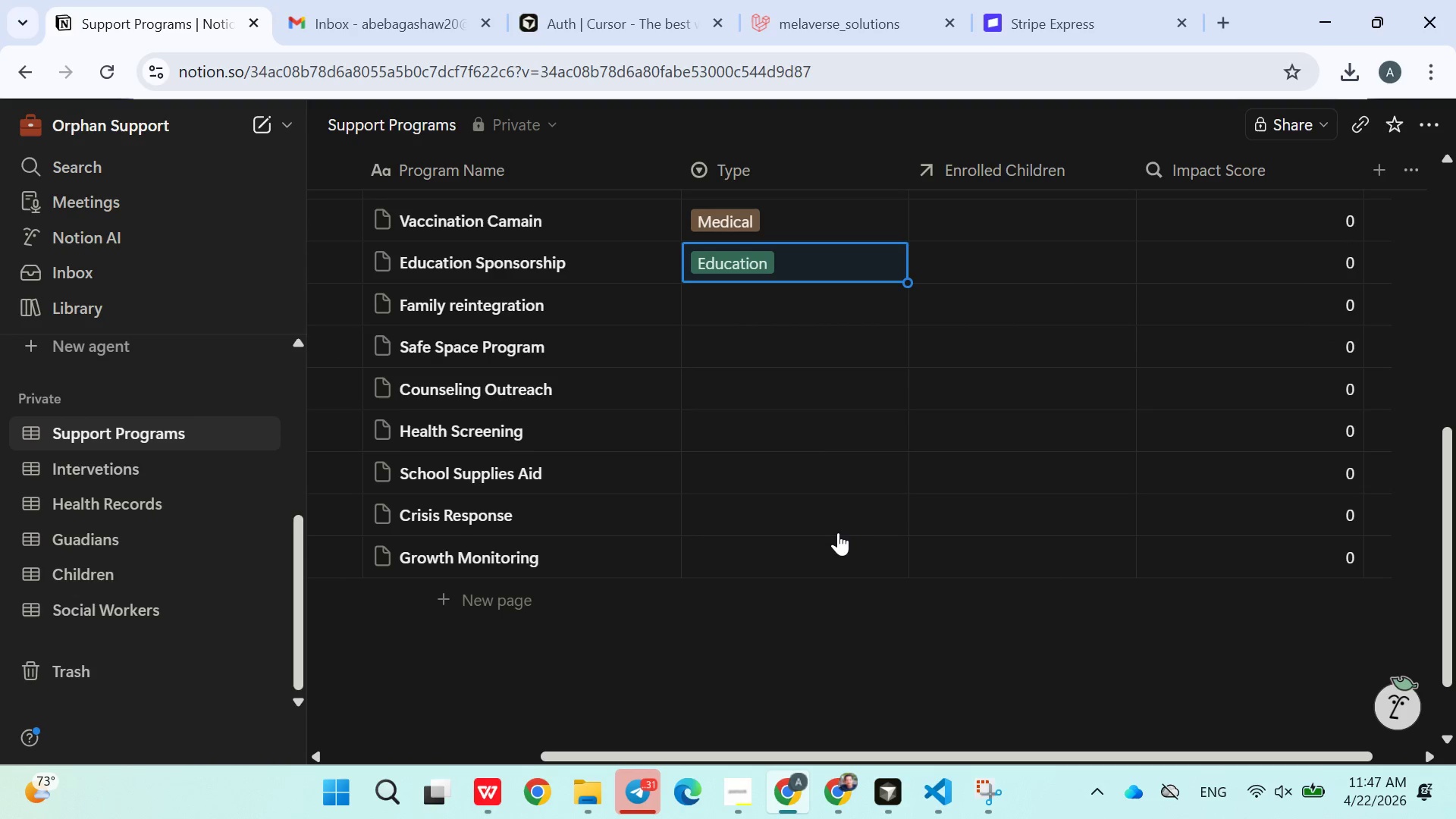 
wait(6.41)
 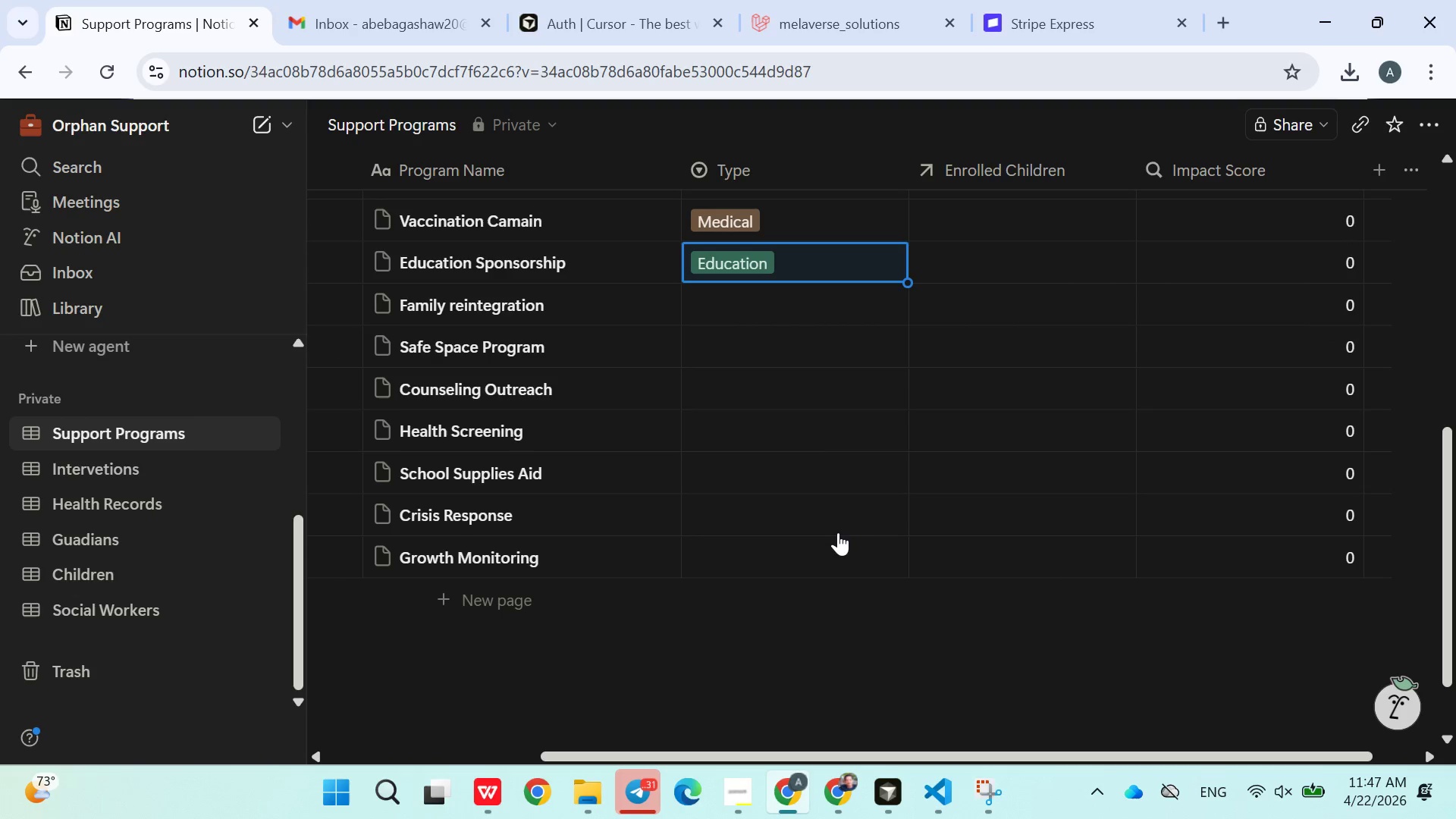 
left_click([752, 291])
 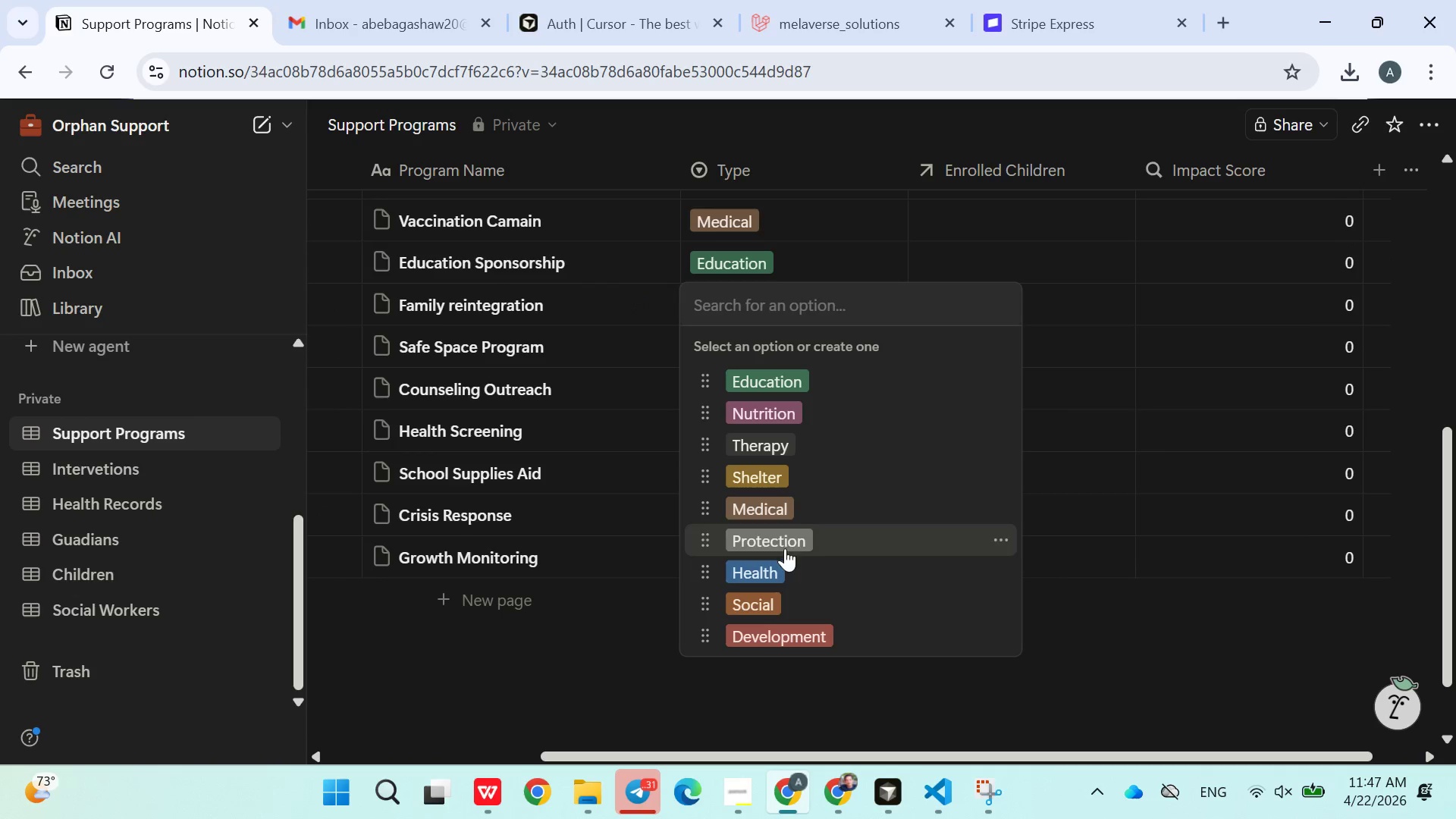 
left_click([777, 598])
 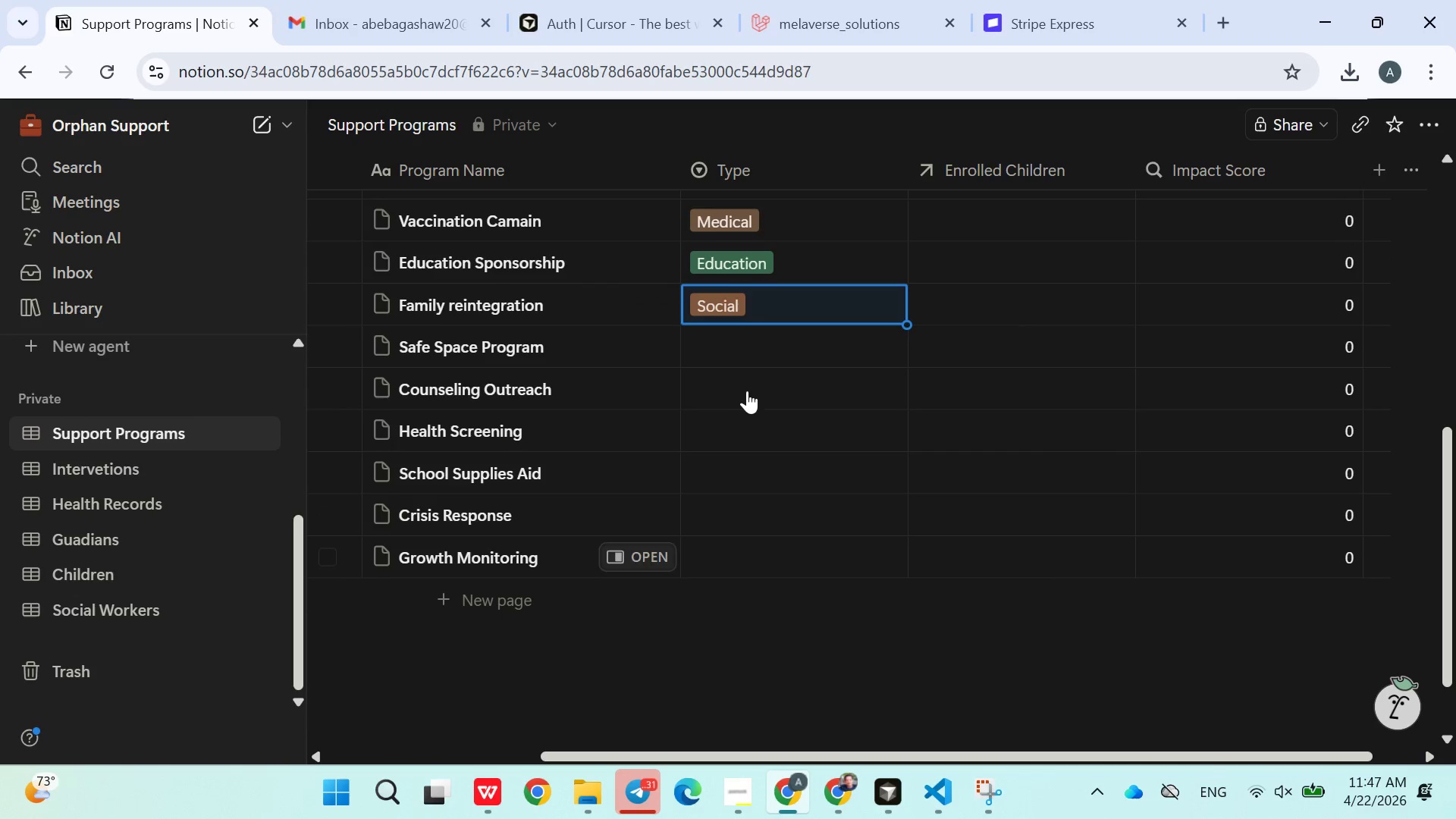 
left_click([743, 355])
 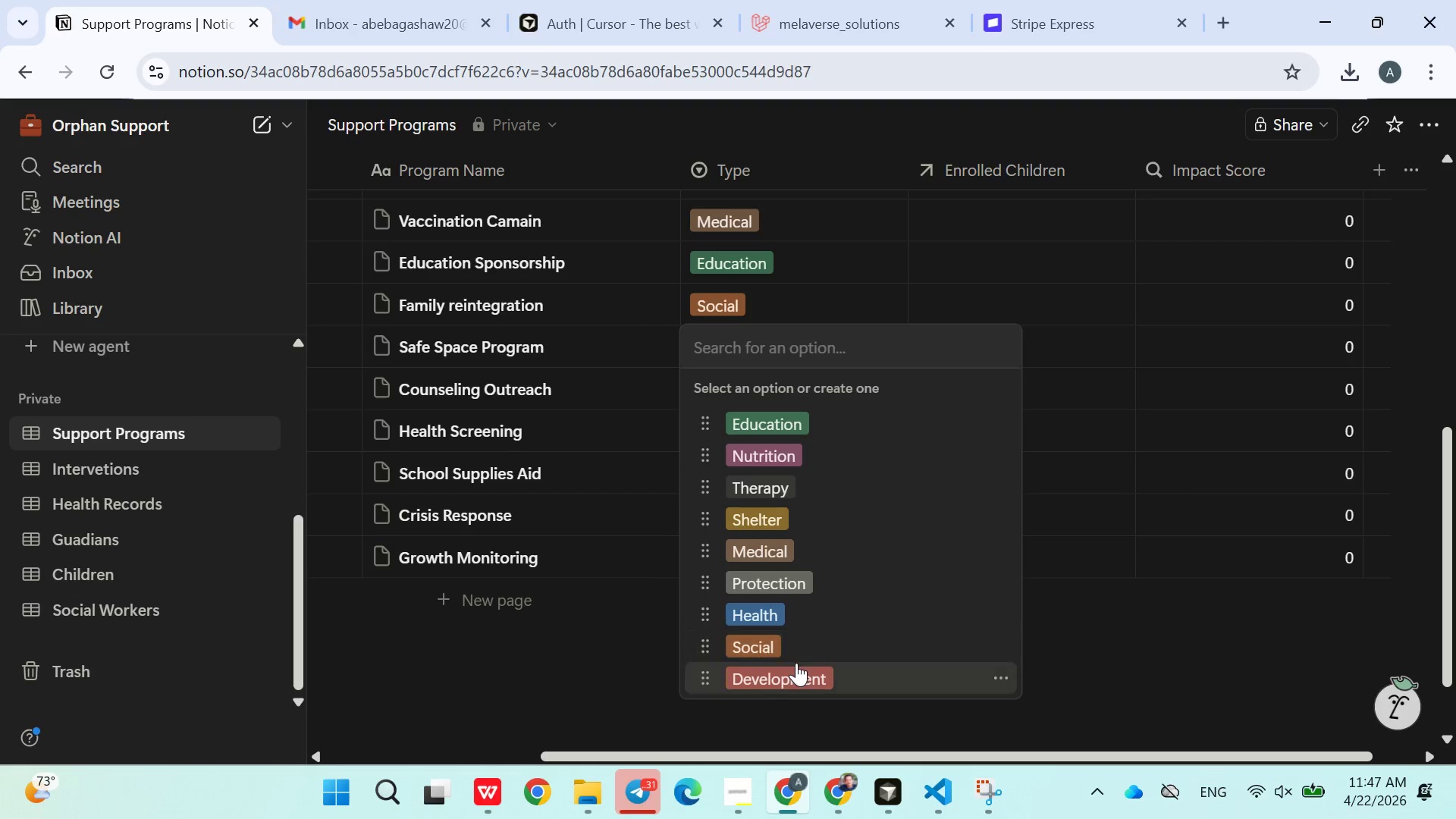 
left_click([805, 564])
 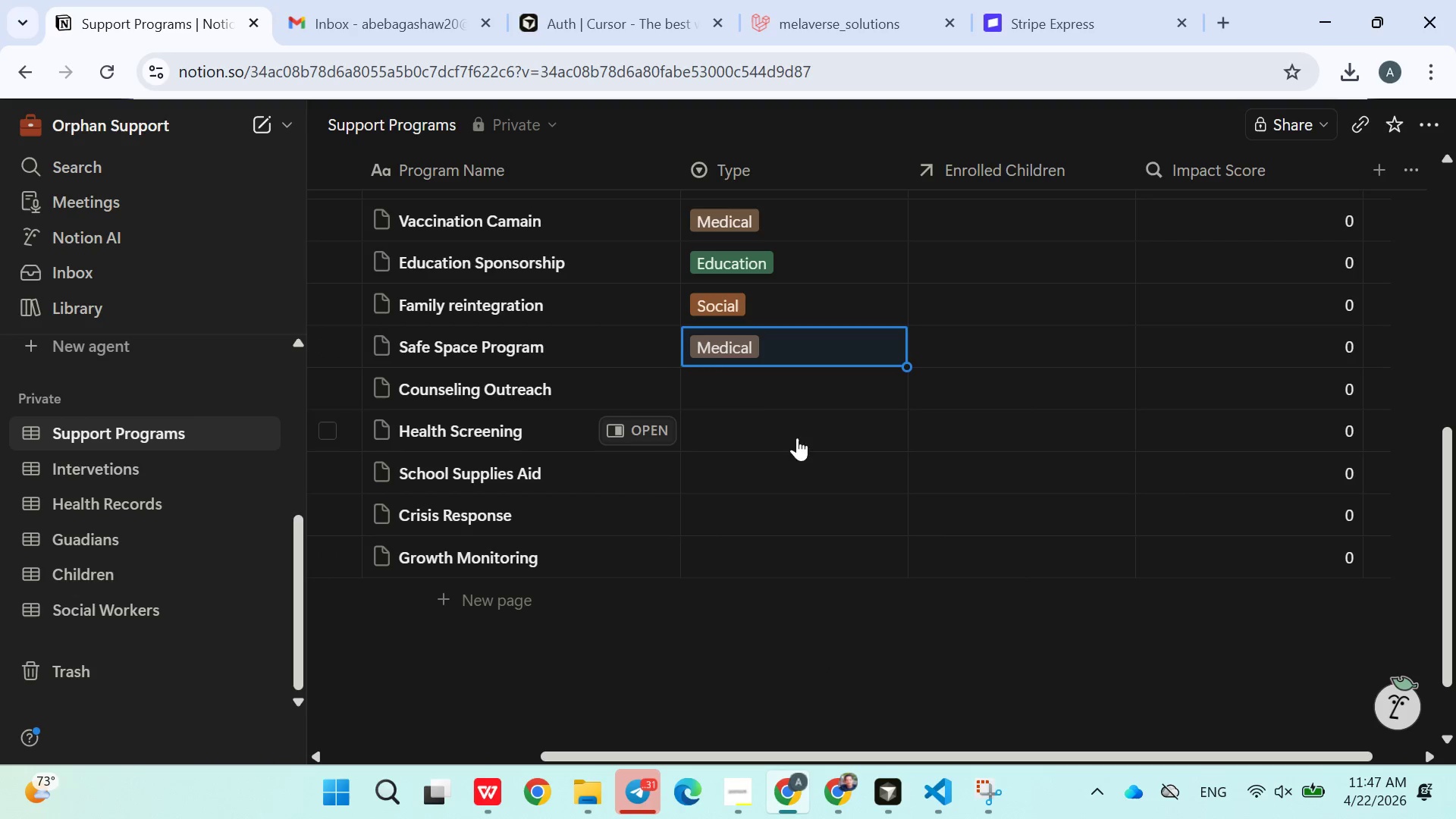 
left_click([783, 343])
 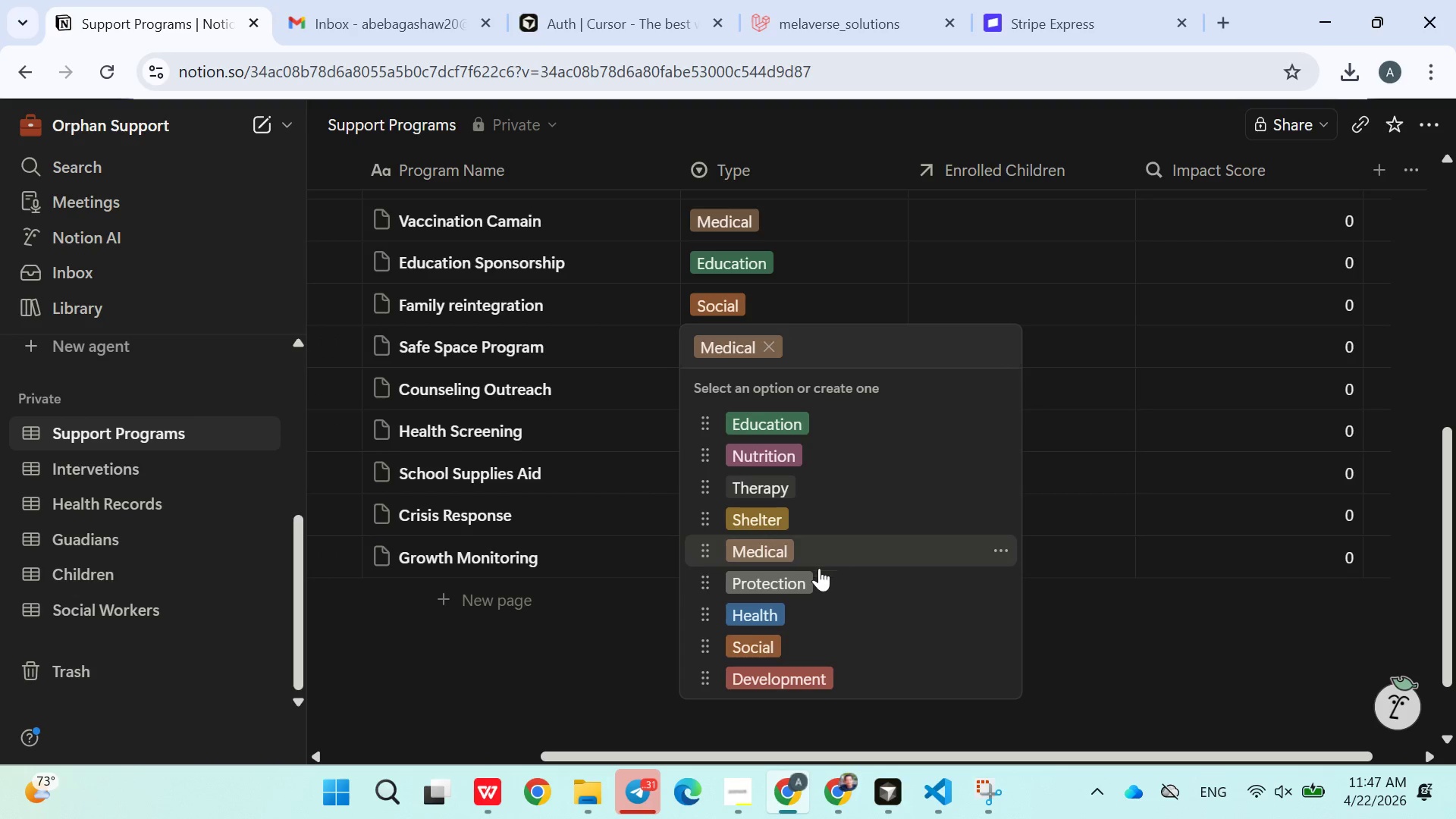 
left_click([813, 578])
 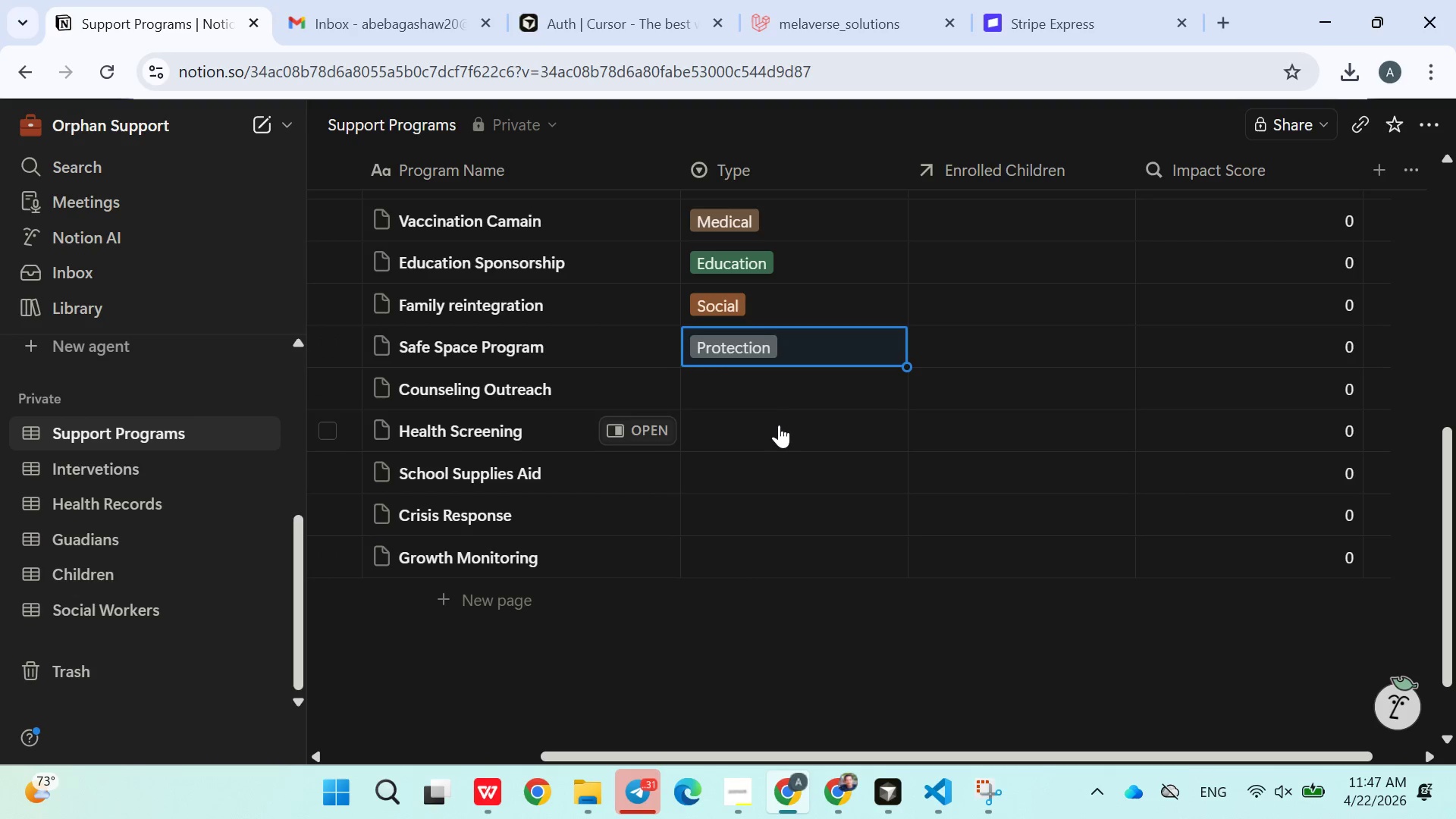 
left_click([767, 399])
 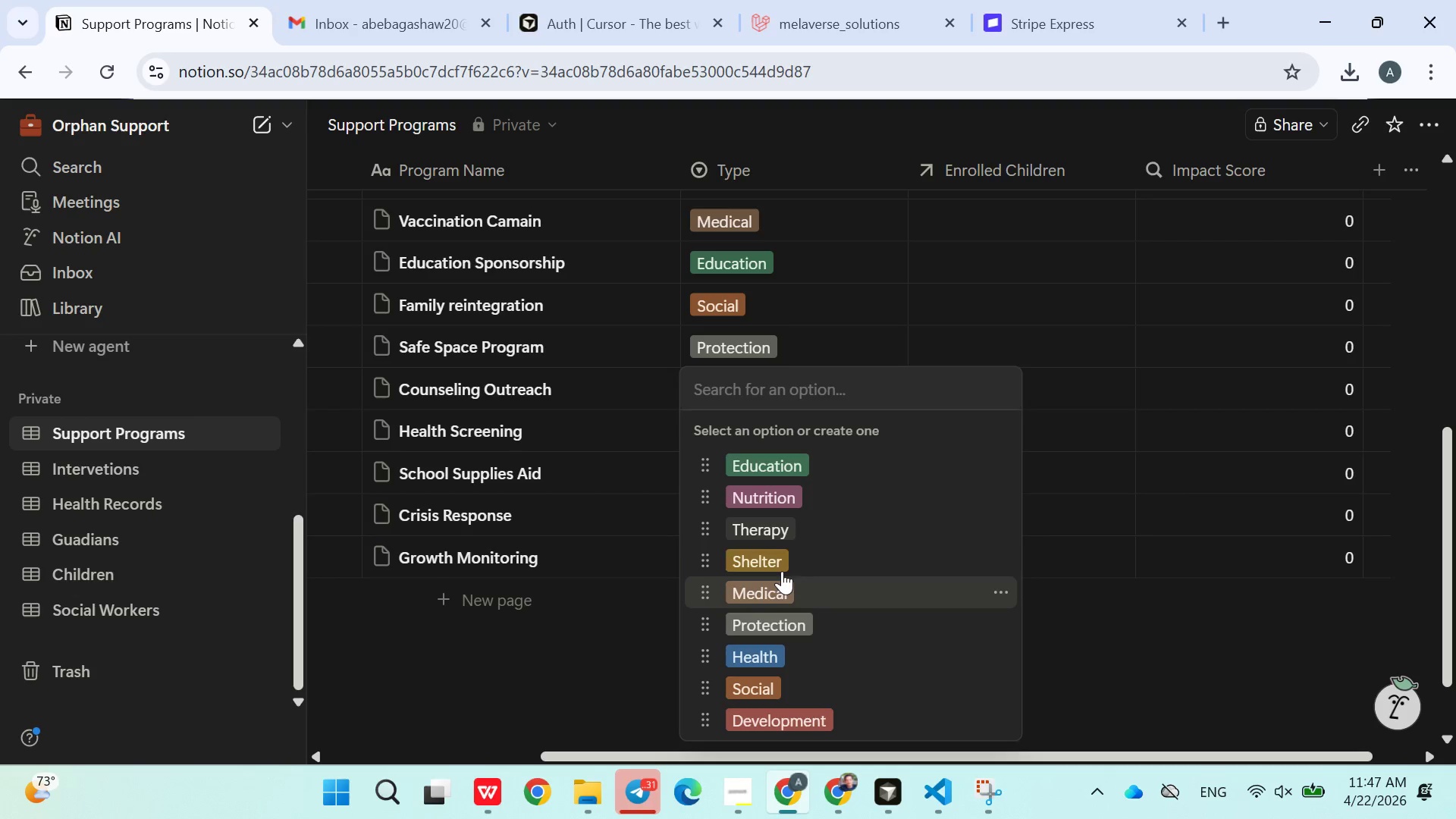 
left_click([789, 535])
 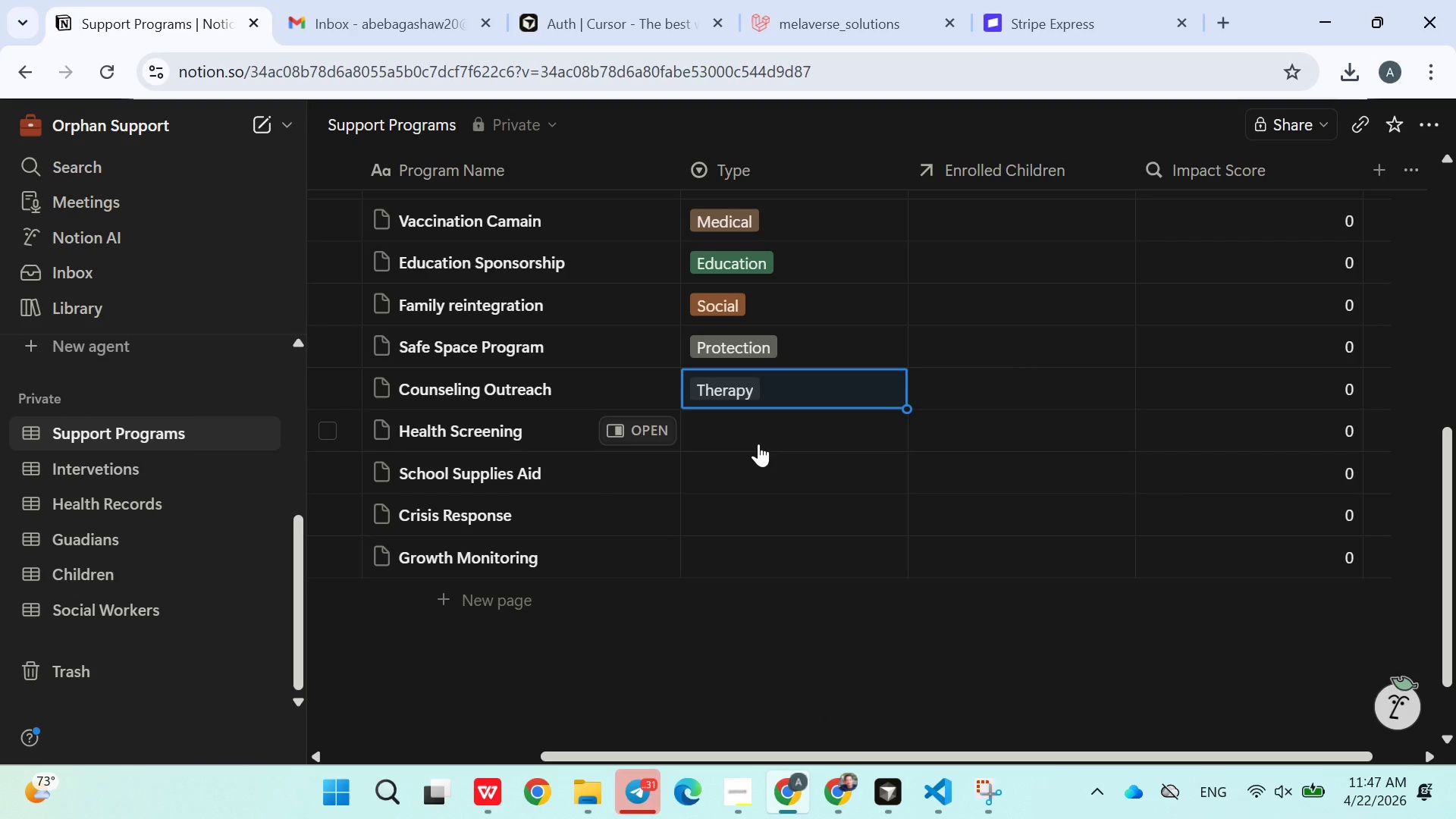 
wait(5.03)
 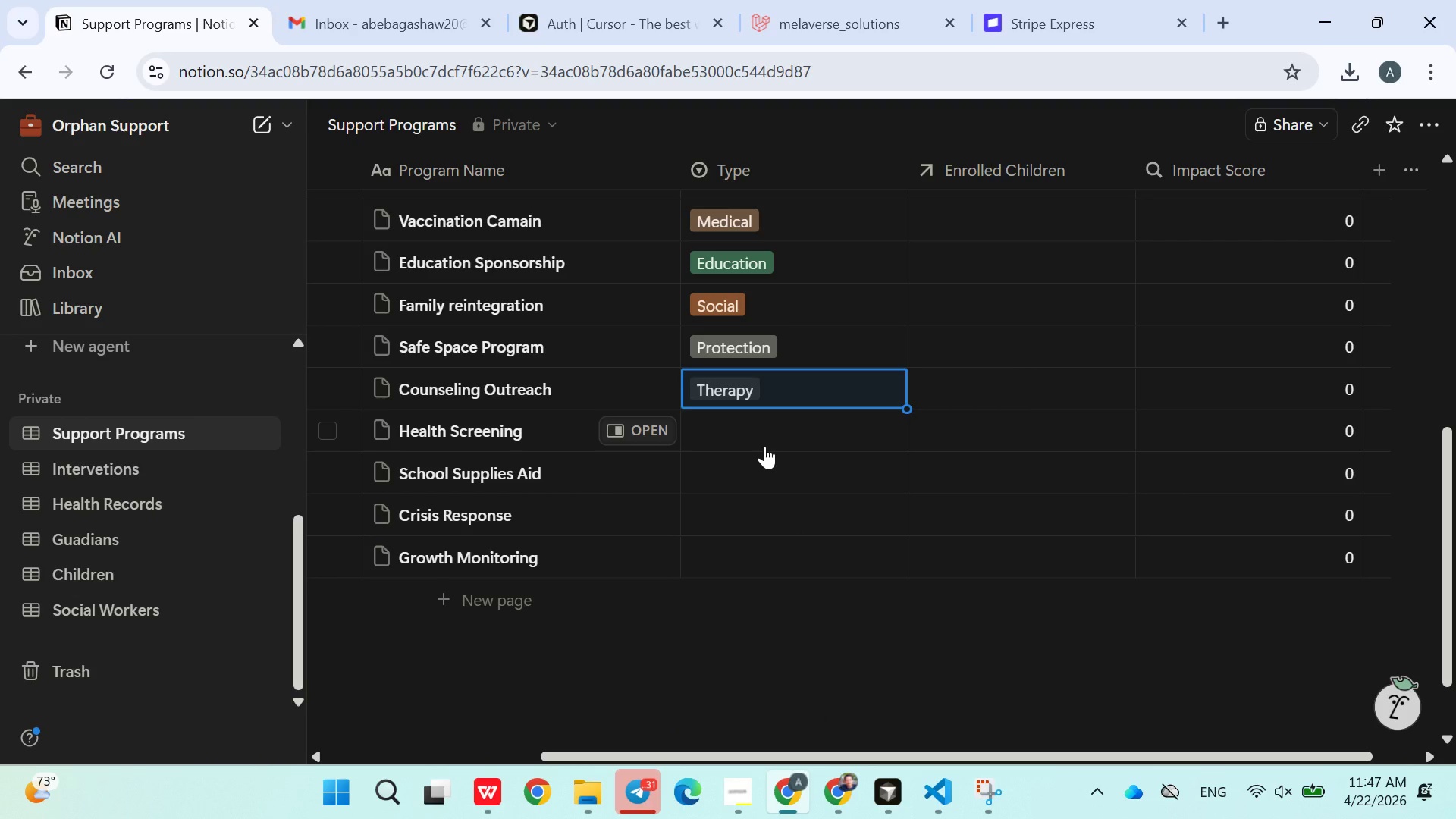 
left_click([758, 428])
 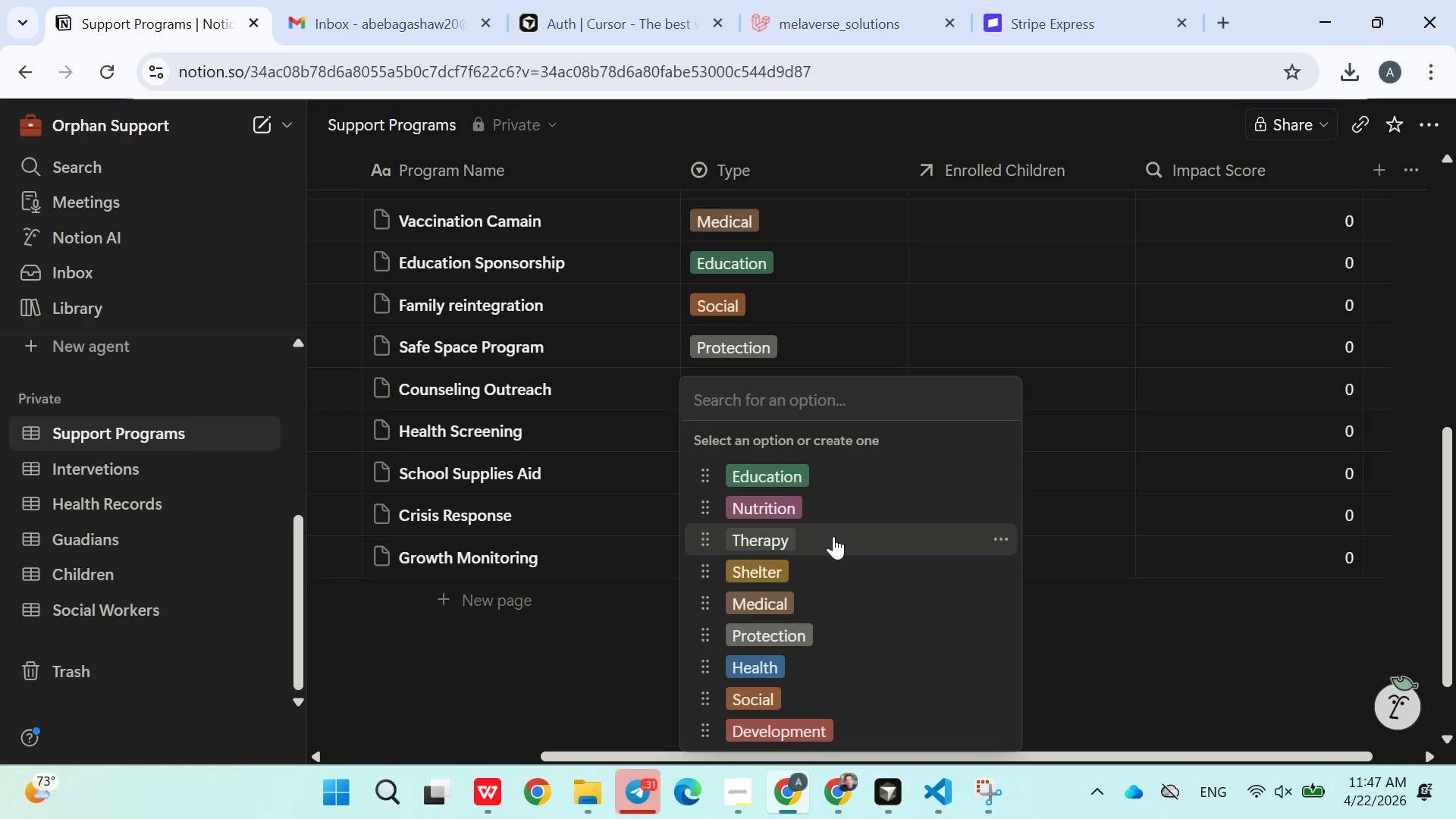 
left_click([814, 598])
 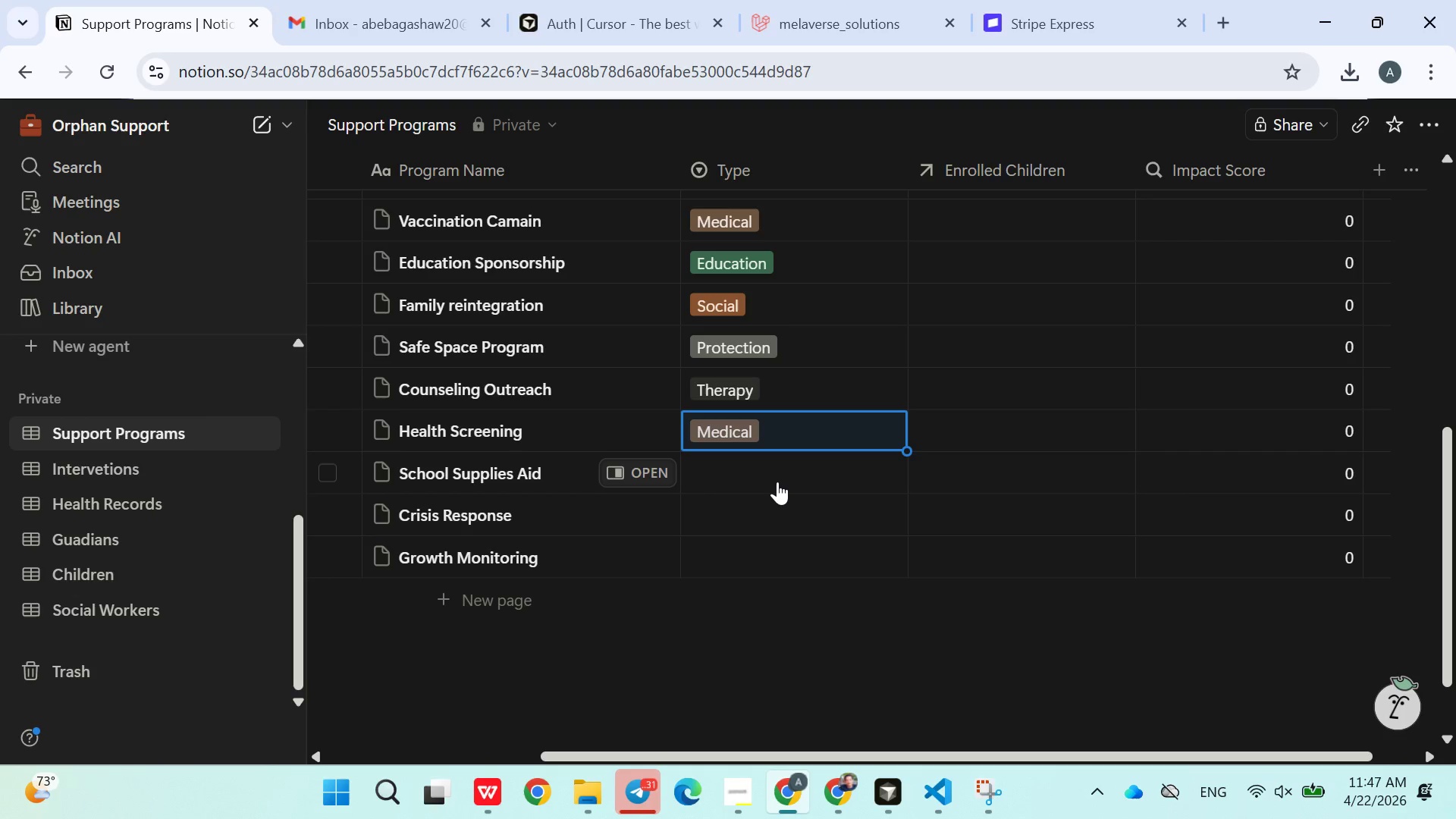 
left_click([777, 482])
 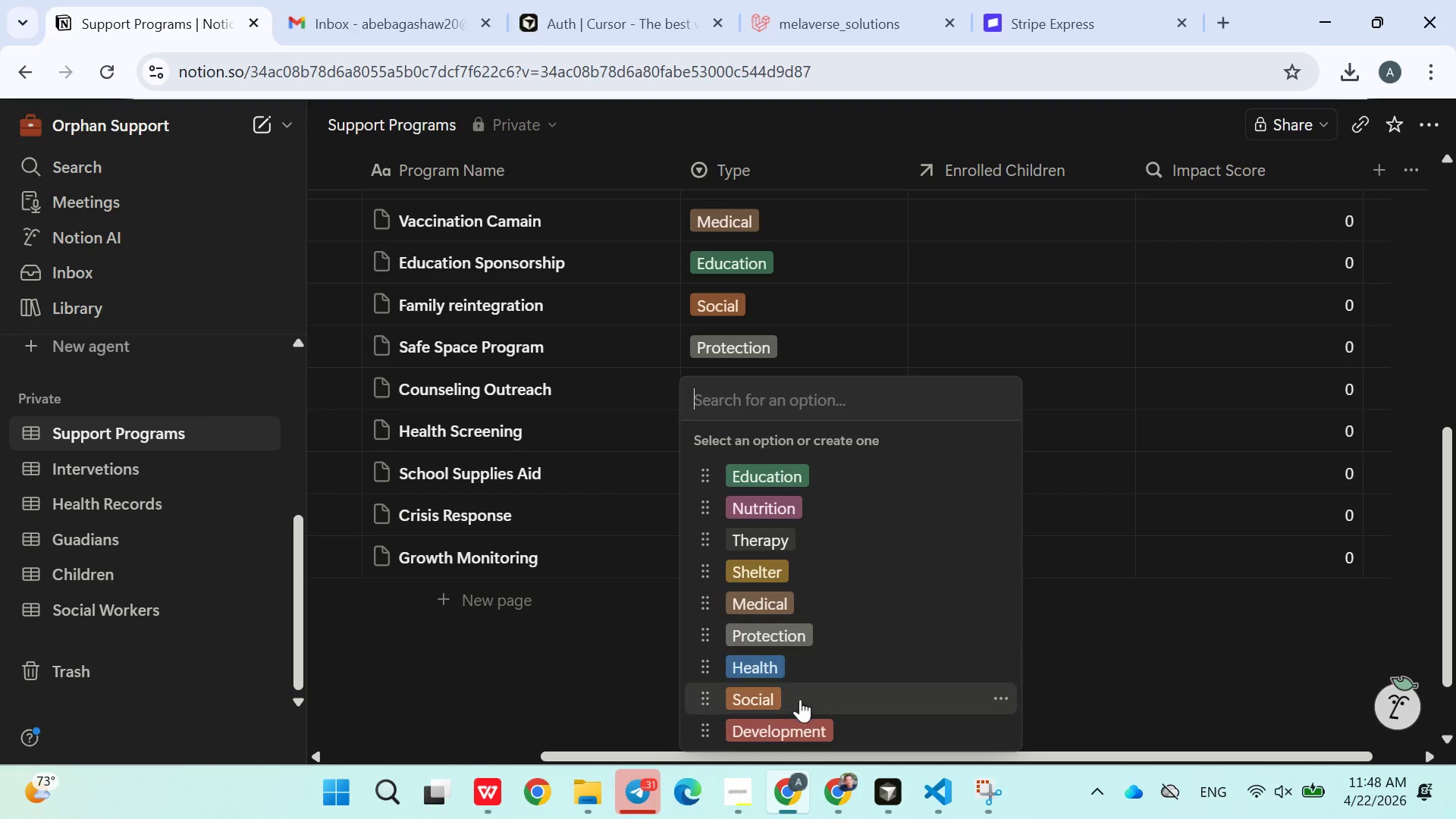 
left_click([786, 480])
 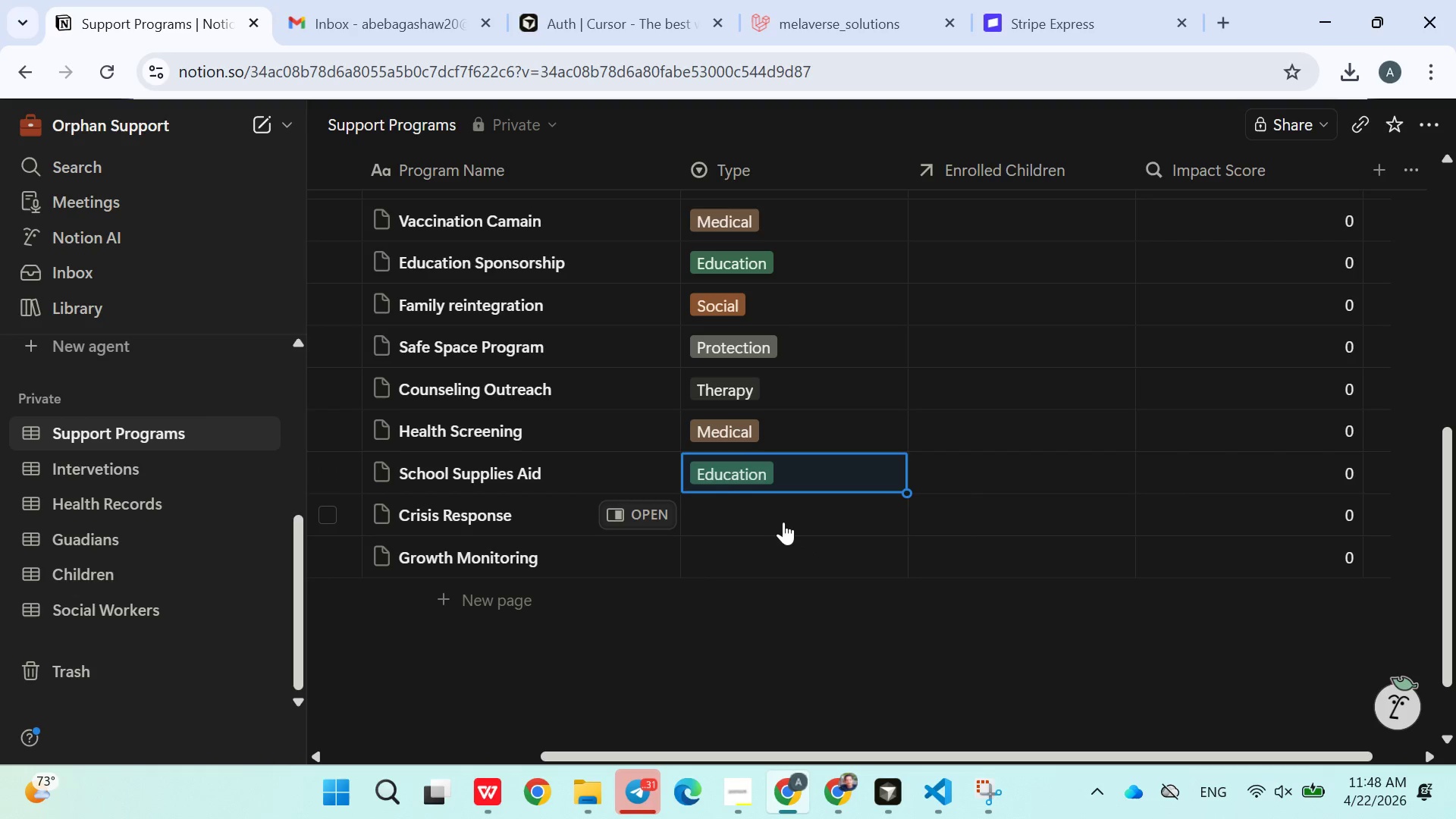 
left_click([765, 515])
 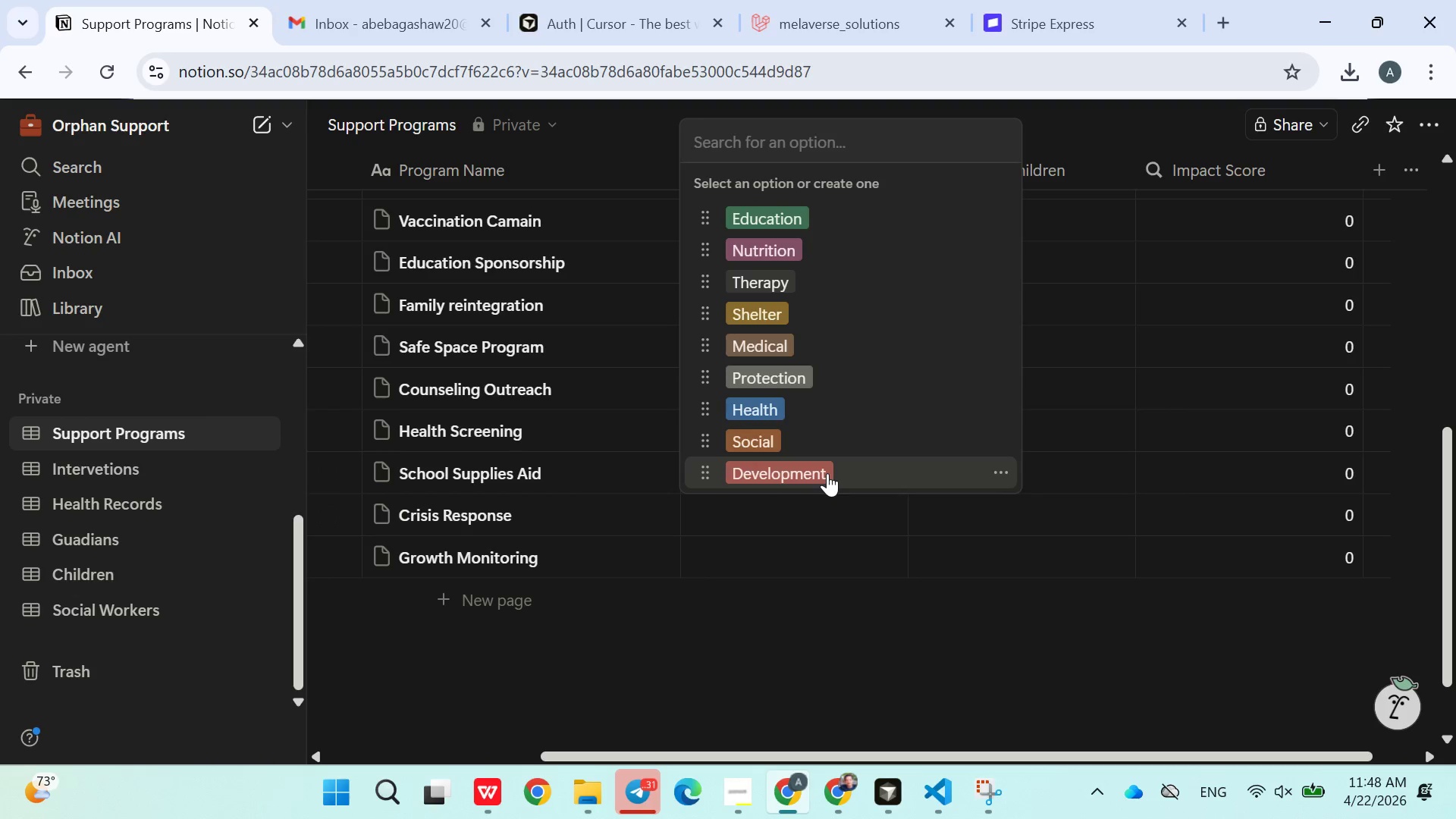 
type(Emergency)
 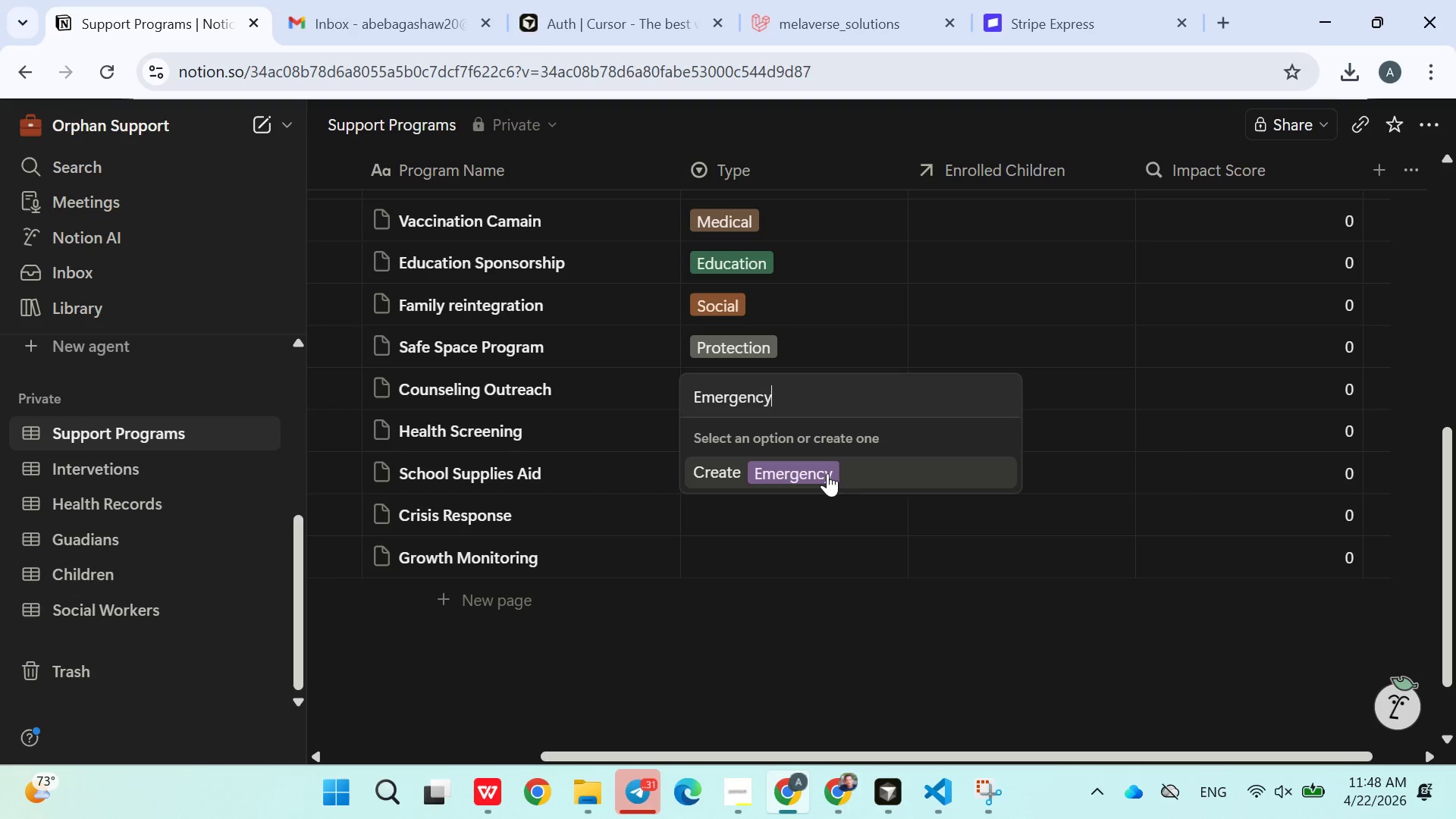 
left_click([827, 473])
 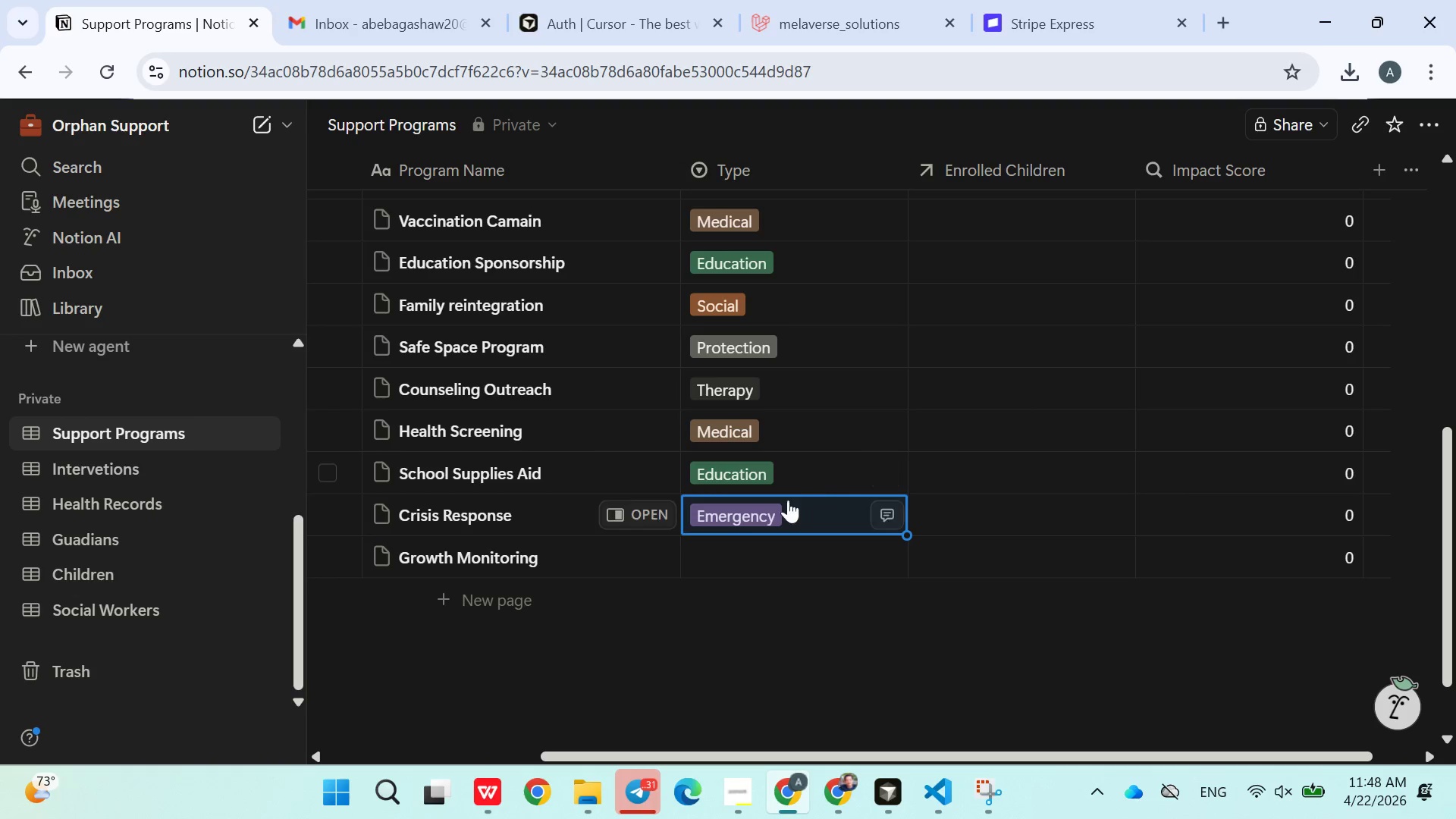 
left_click([760, 557])
 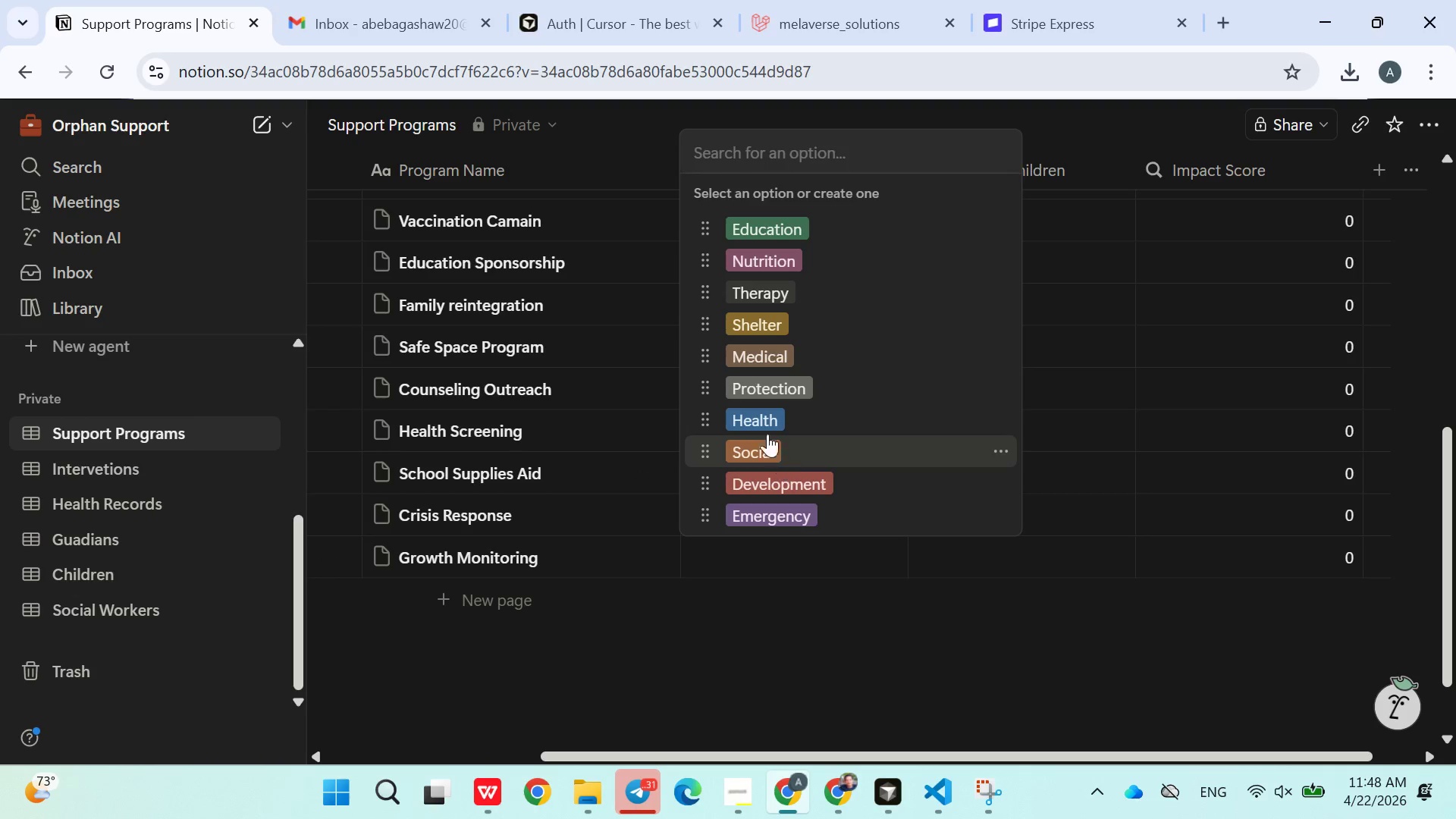 
left_click([767, 419])
 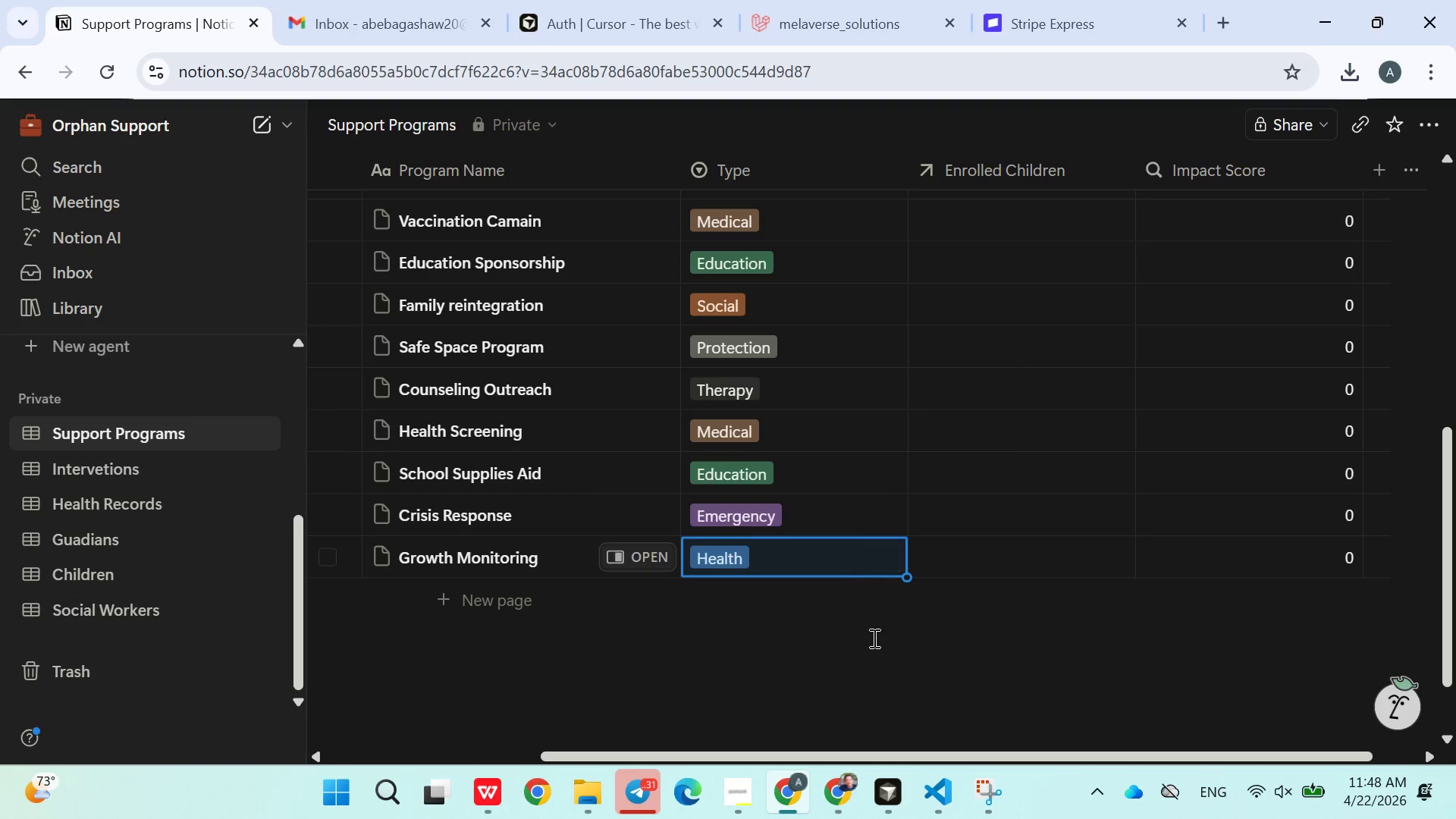 
left_click([878, 647])
 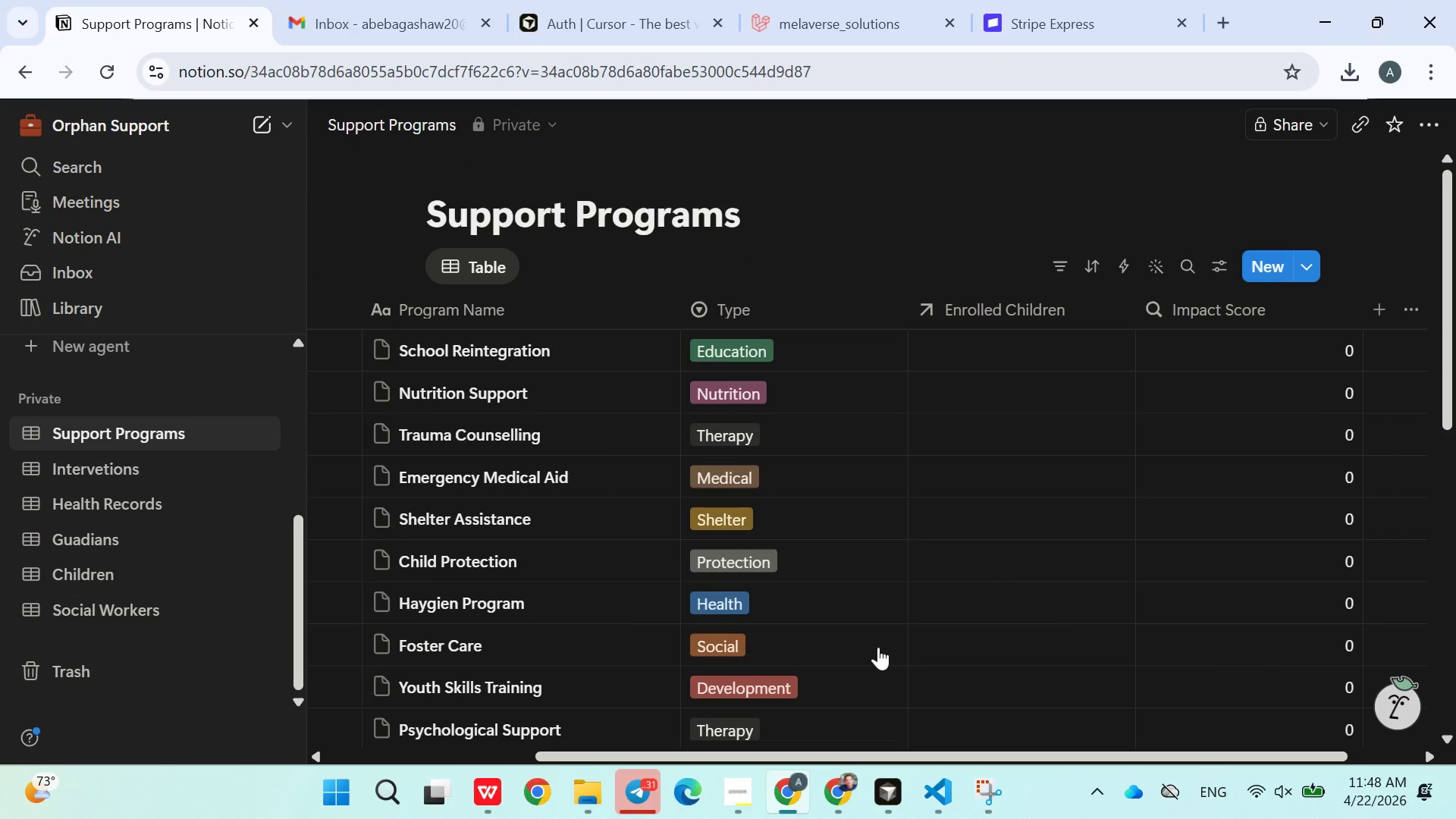 
wait(11.64)
 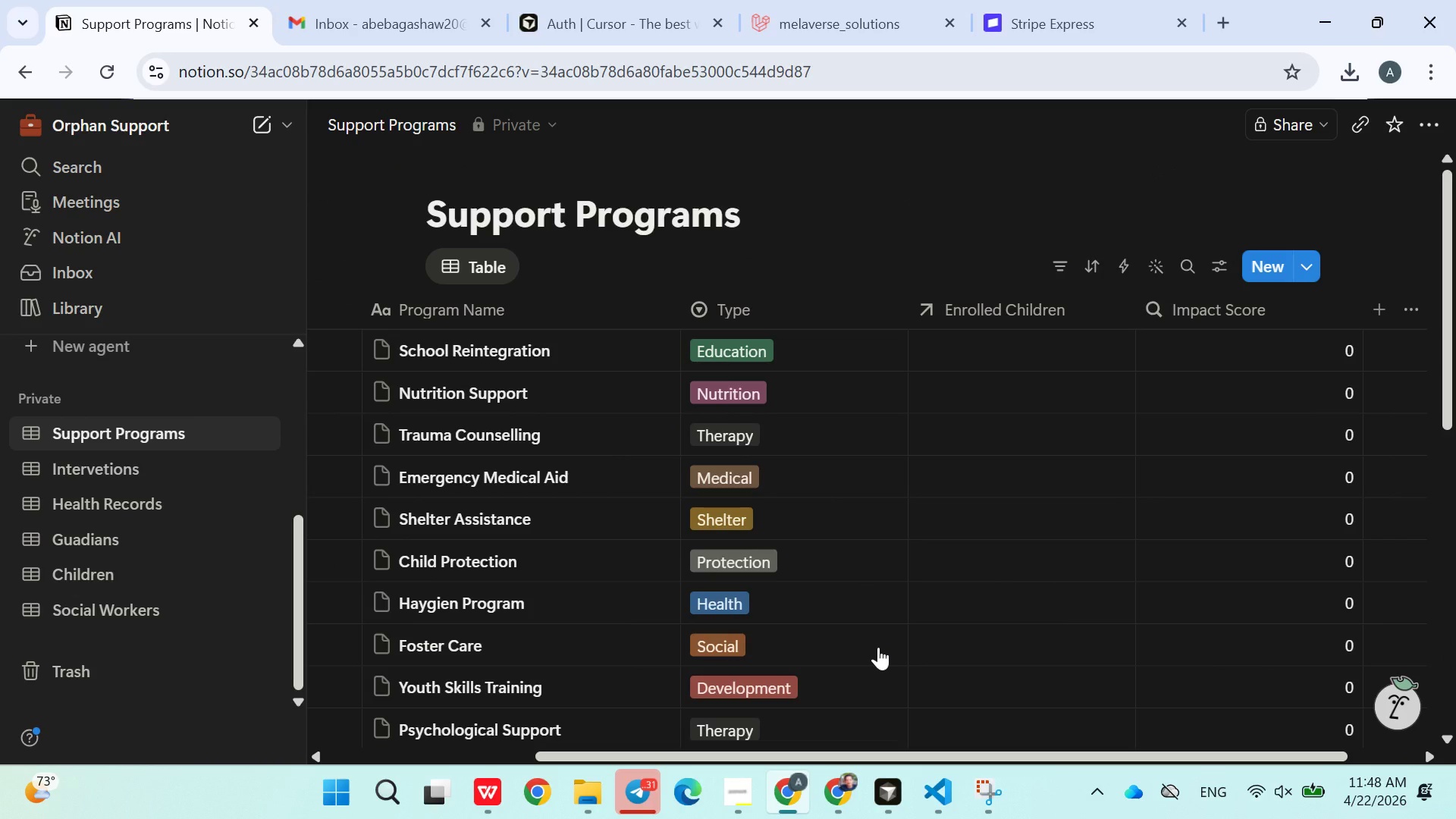 
left_click([1203, 350])
 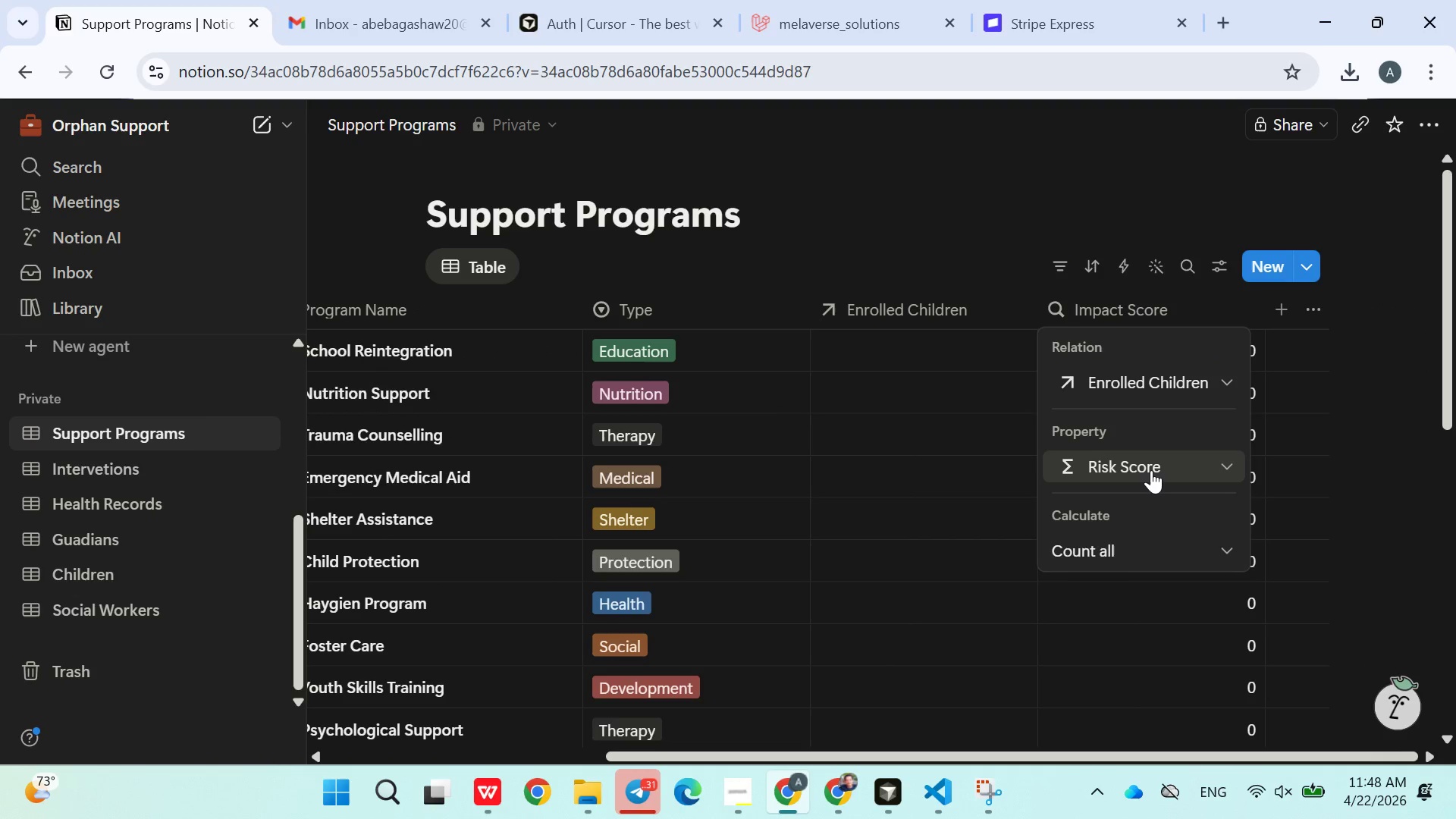 
left_click([1151, 470])
 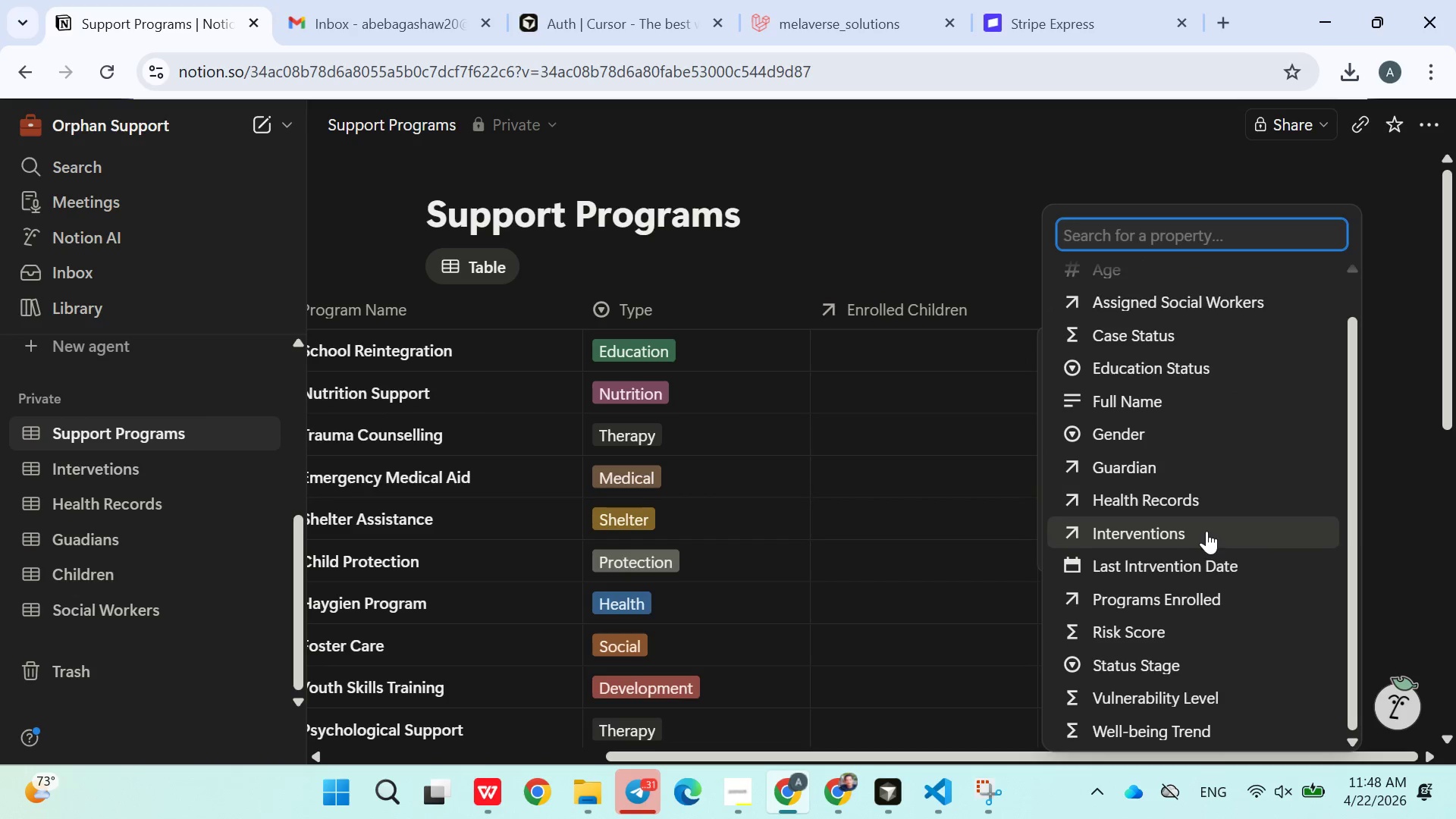 
wait(5.8)
 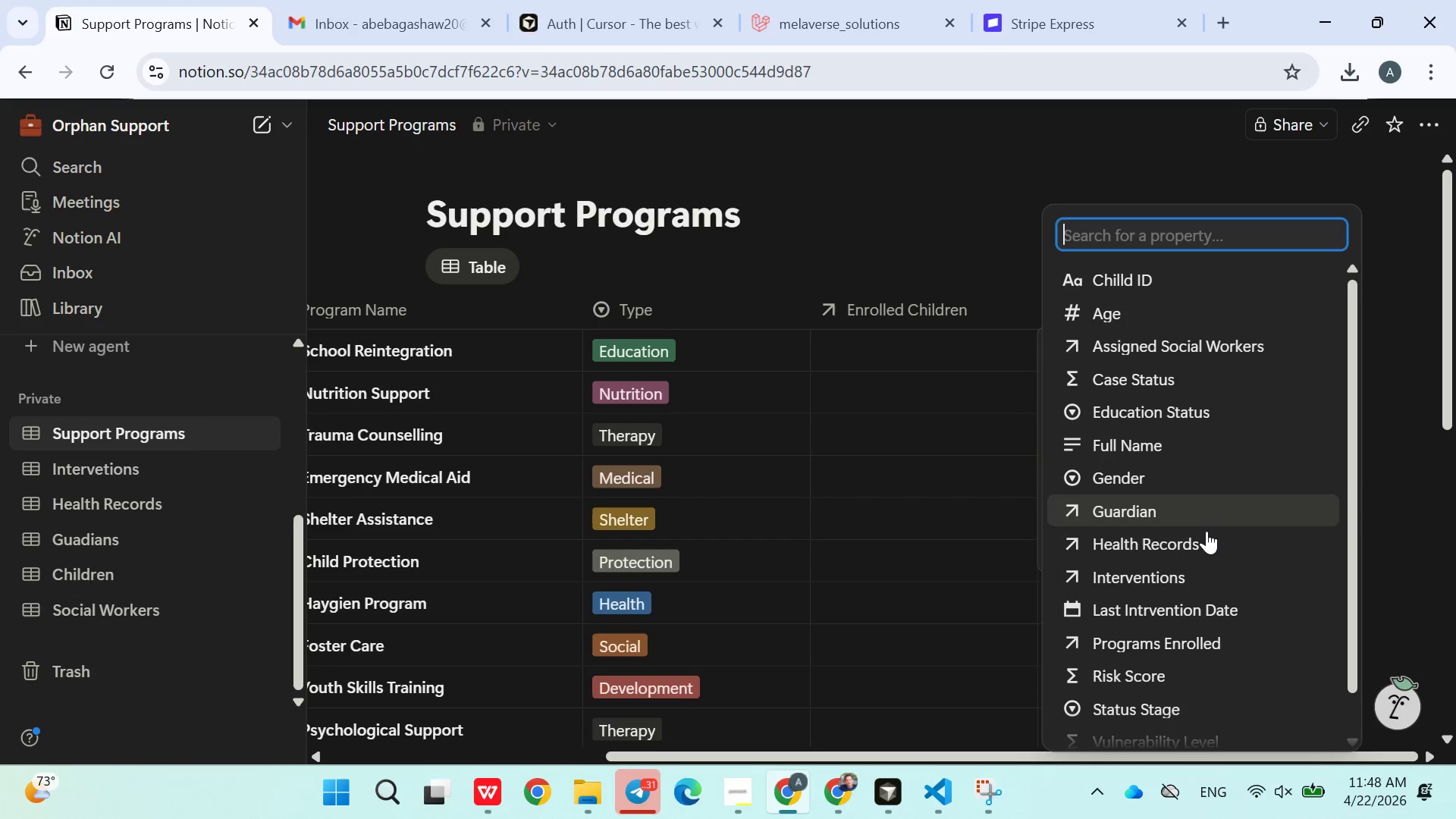 
left_click([1164, 727])
 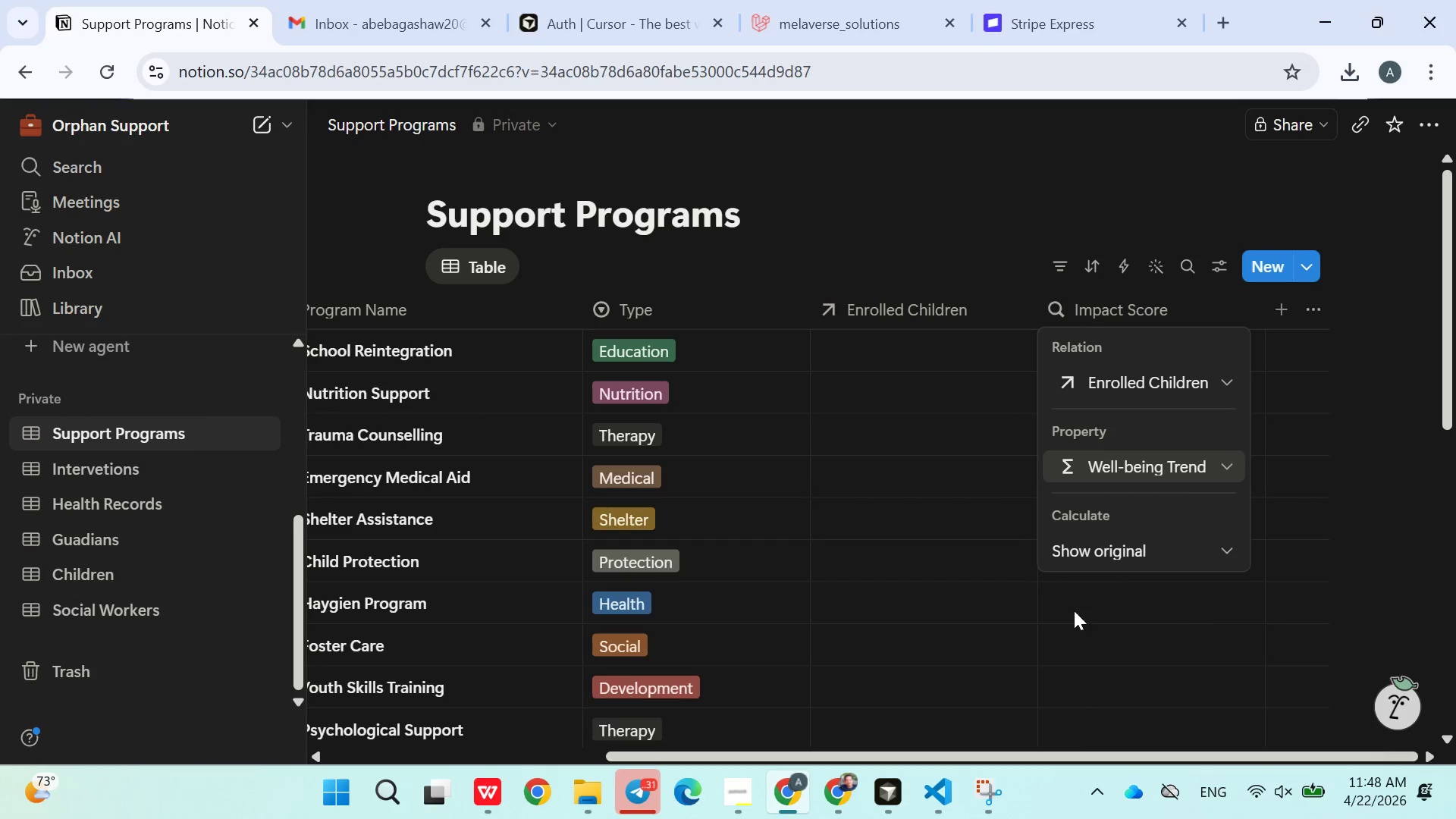 
left_click([1127, 557])
 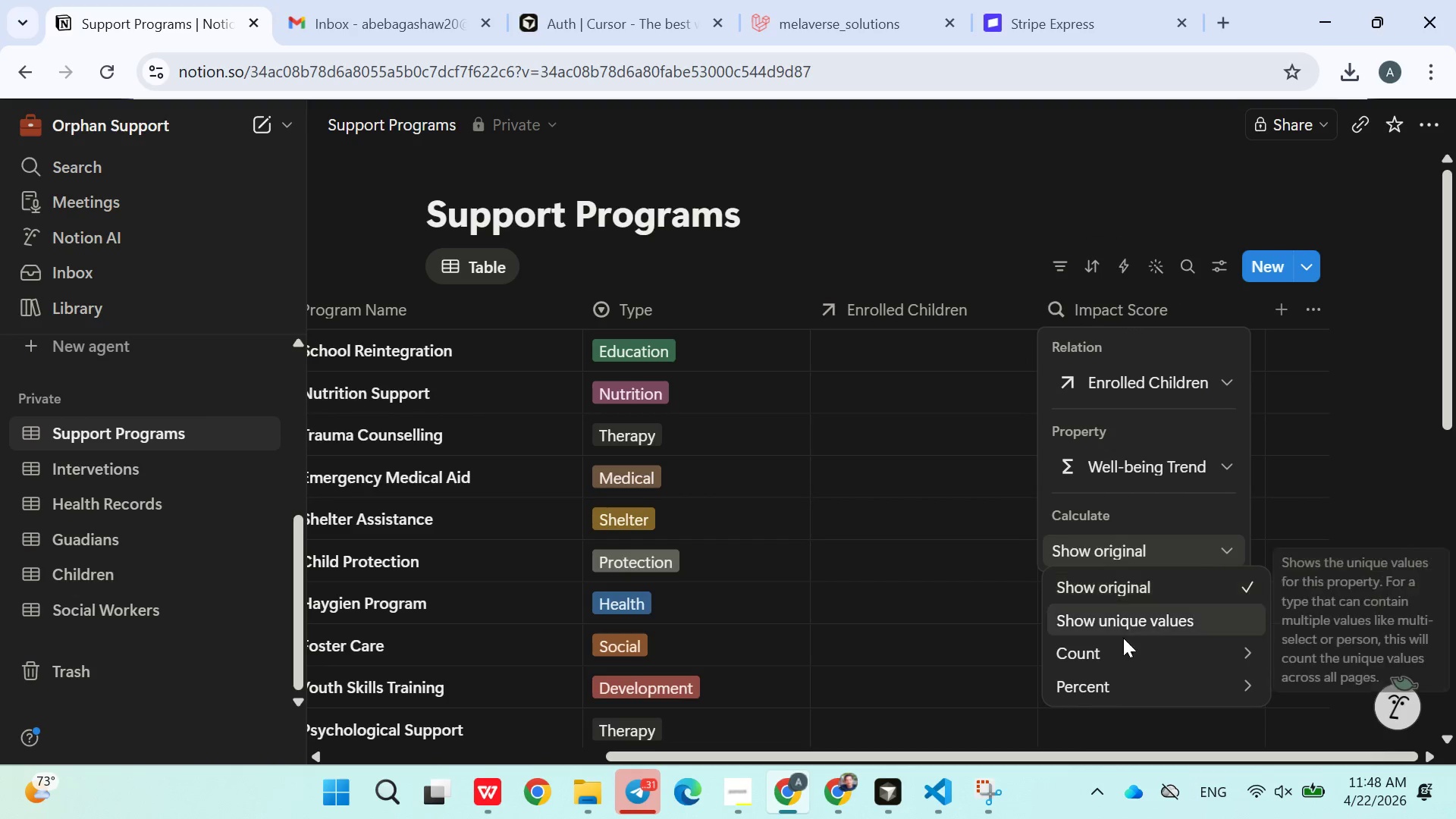 
mouse_move([1125, 656])
 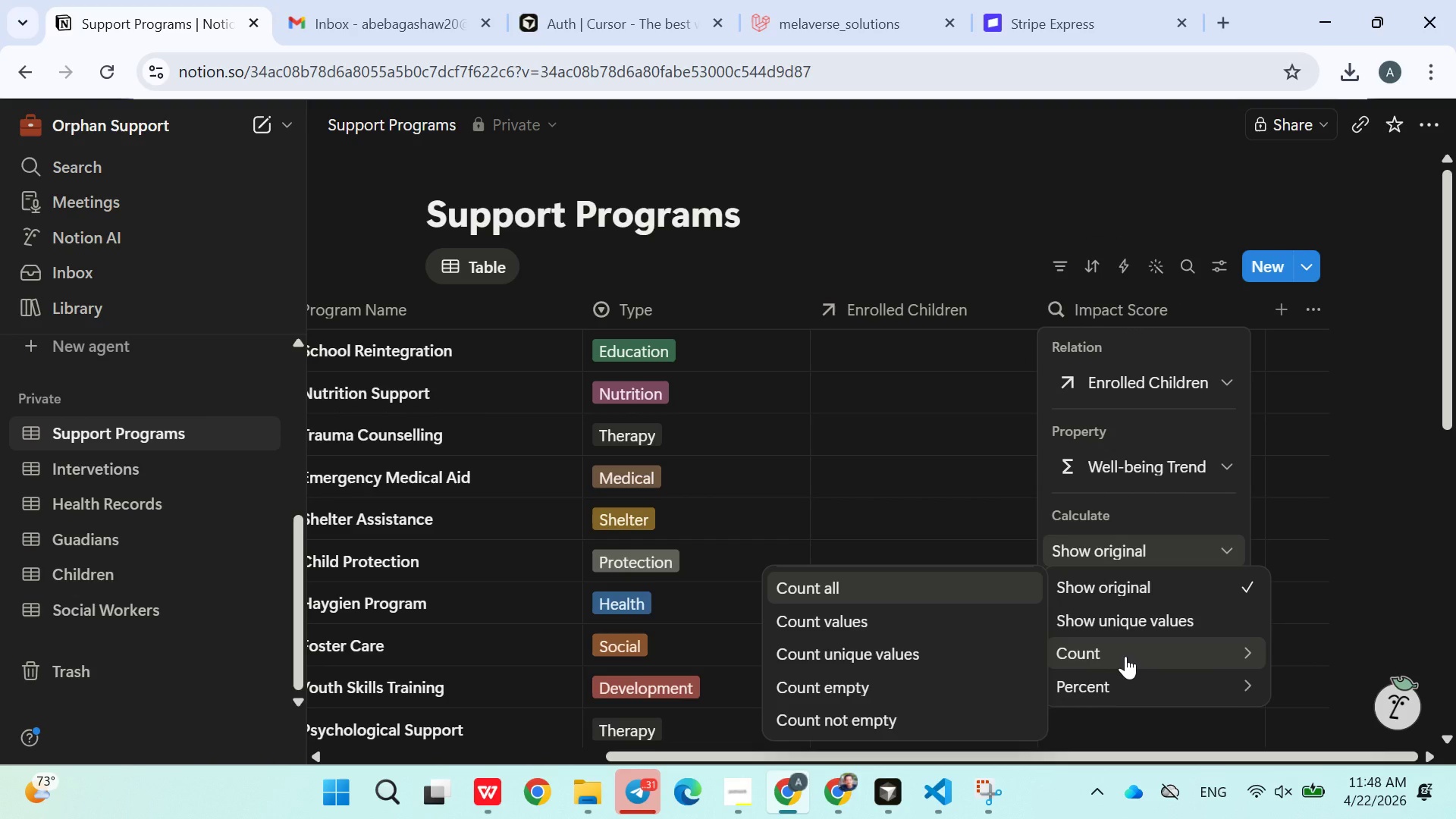 
mouse_move([1130, 638])
 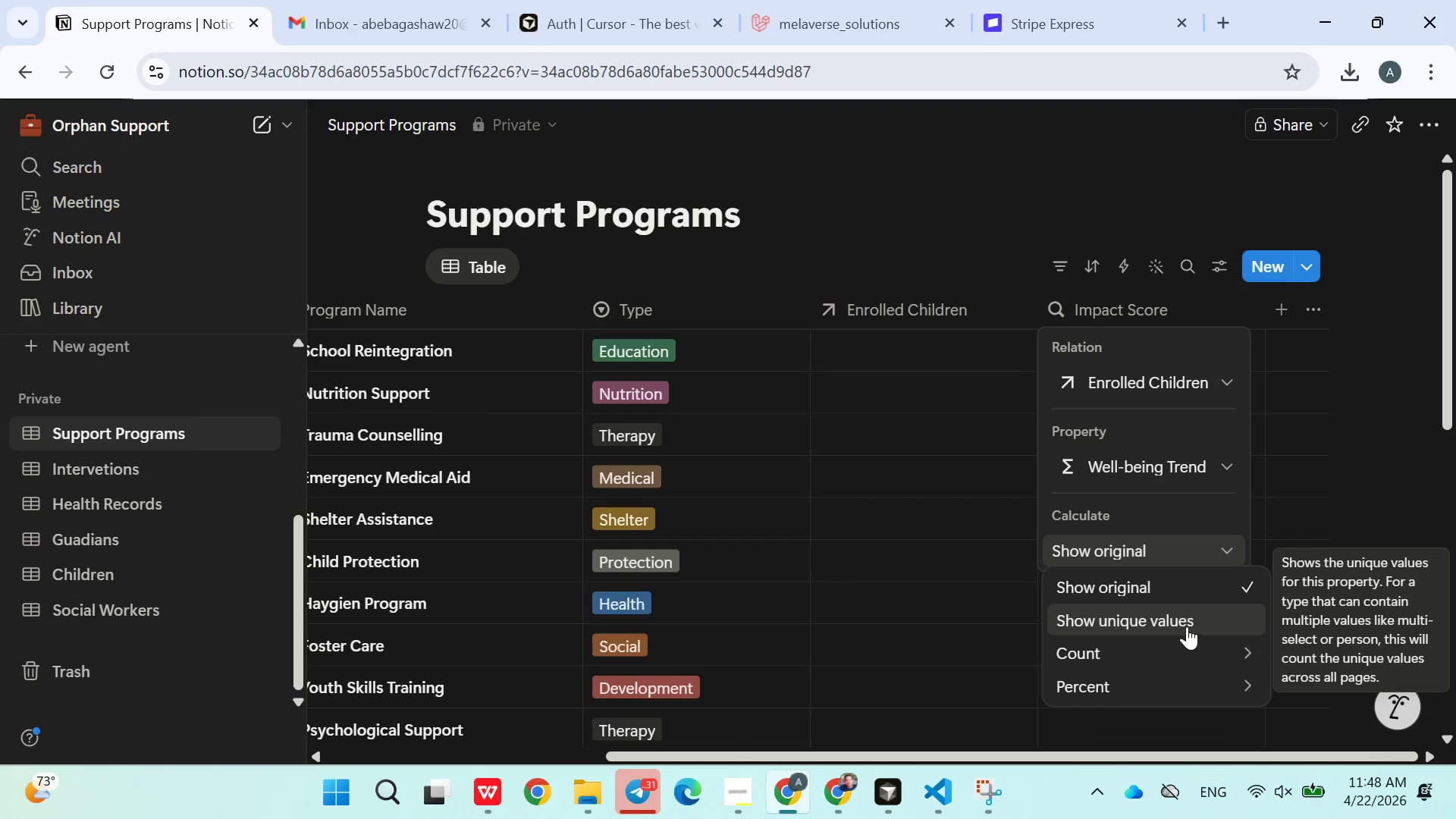 
double_click([970, 522])
 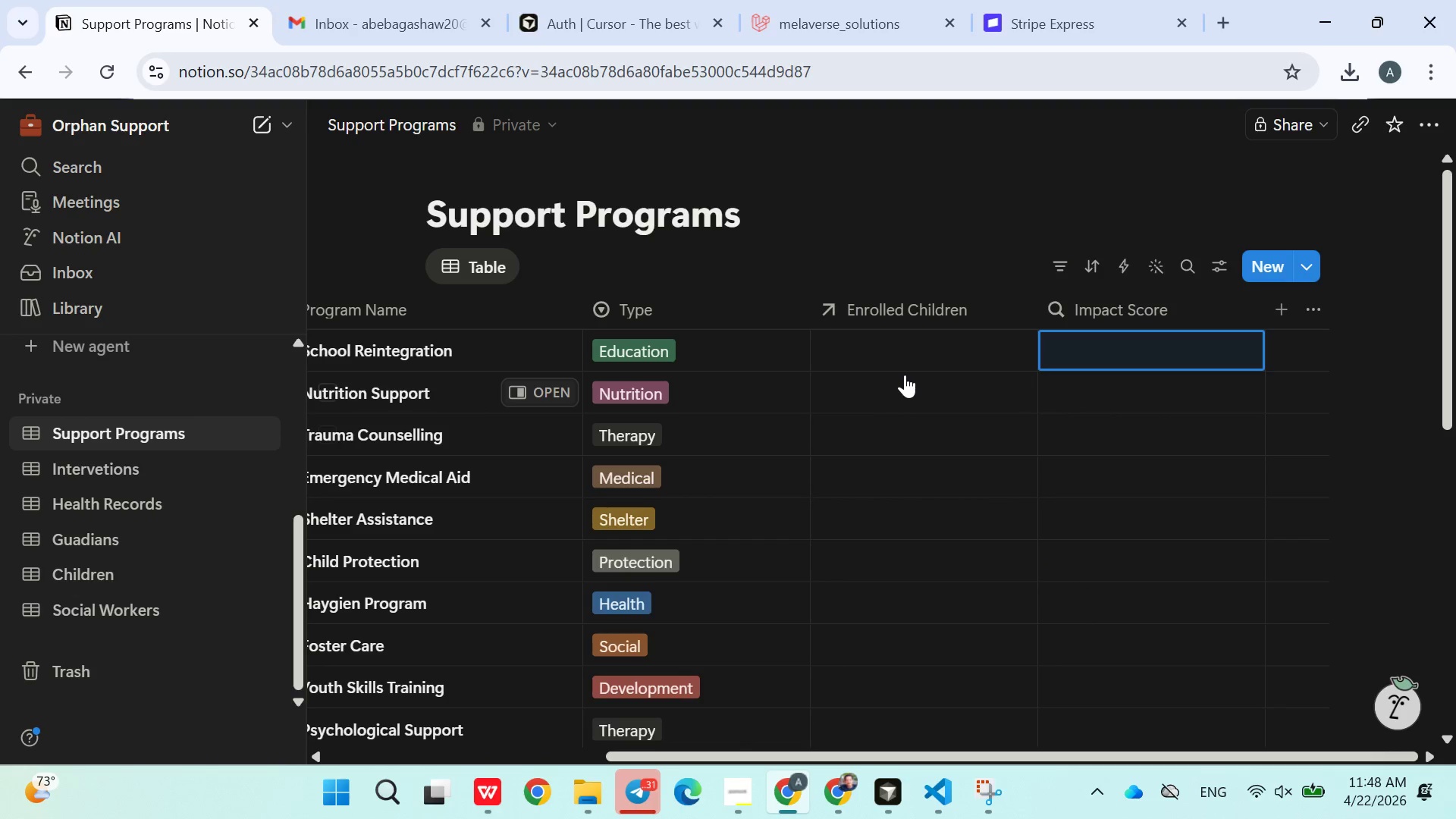 
left_click([905, 359])
 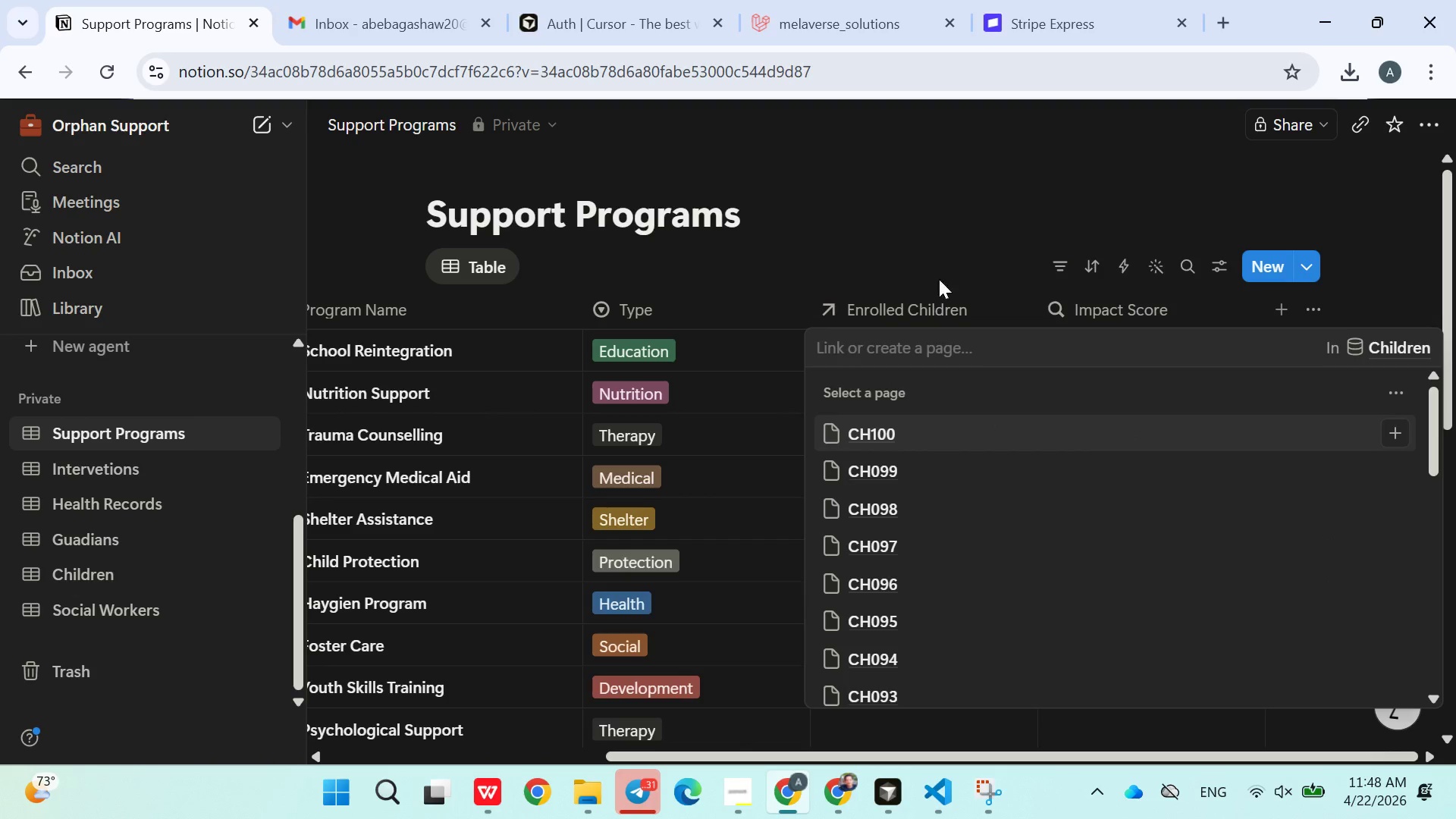 
left_click([951, 246])
 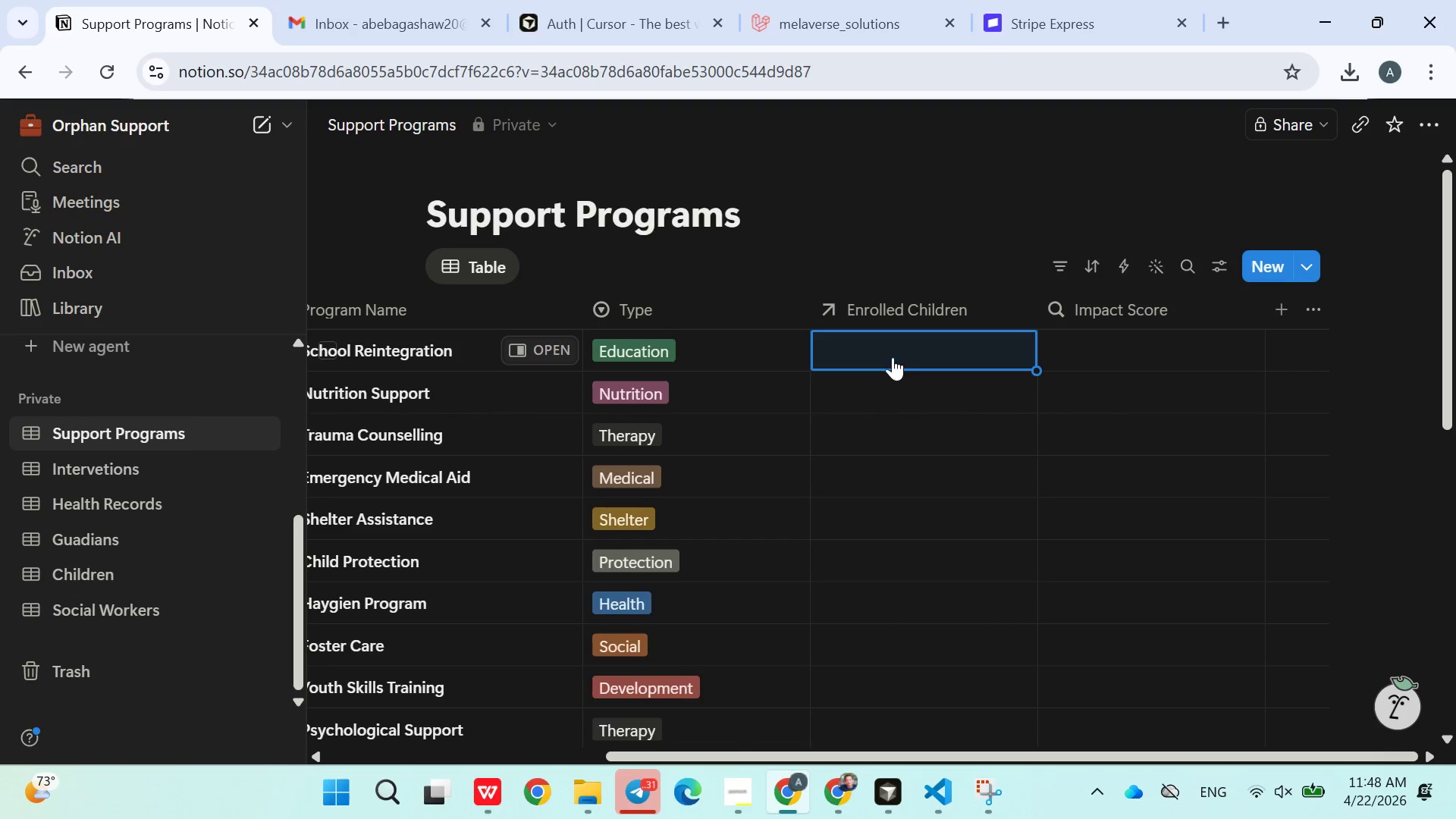 
left_click([893, 353])
 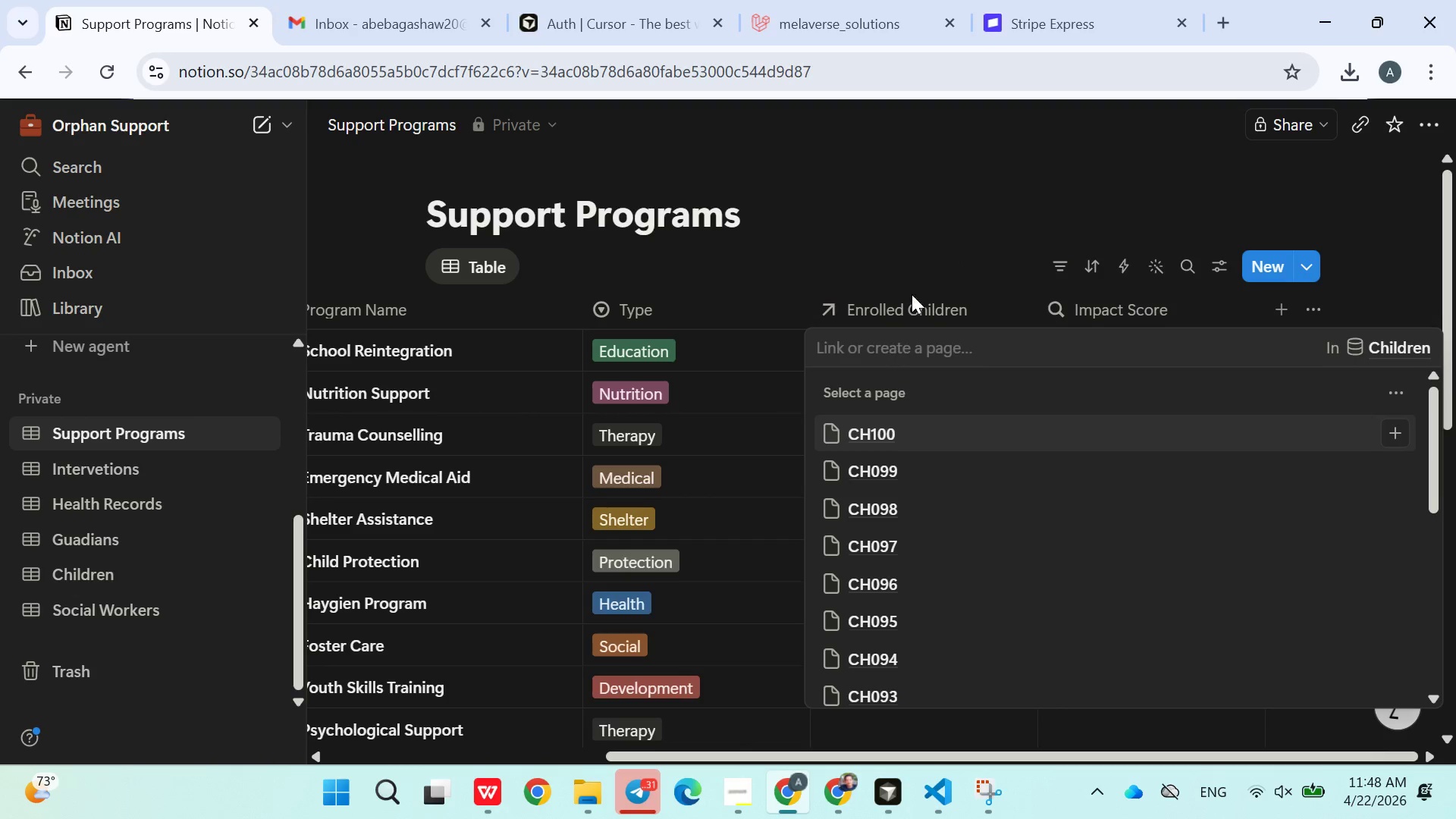 
left_click([961, 237])
 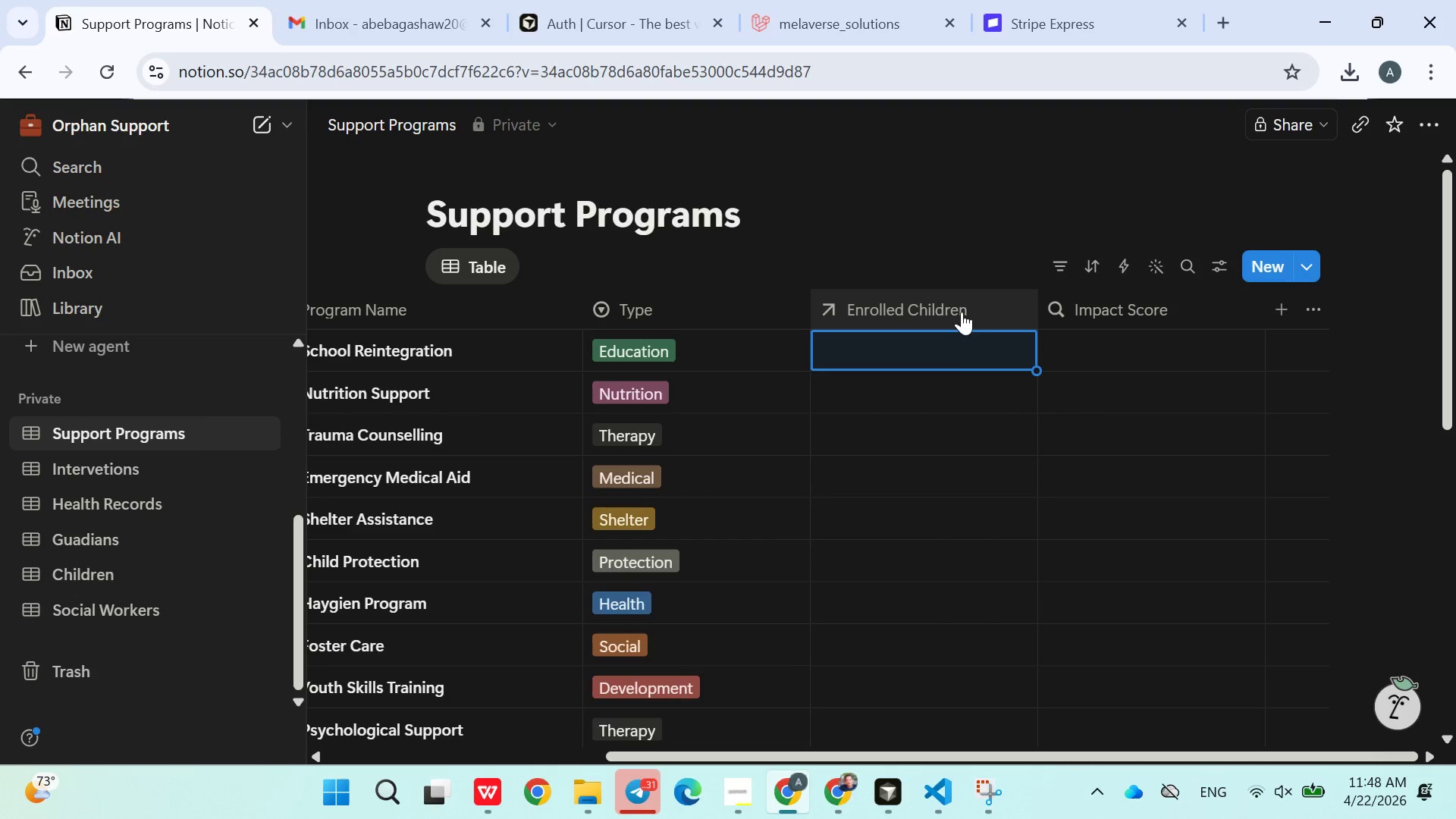 
left_click([937, 354])
 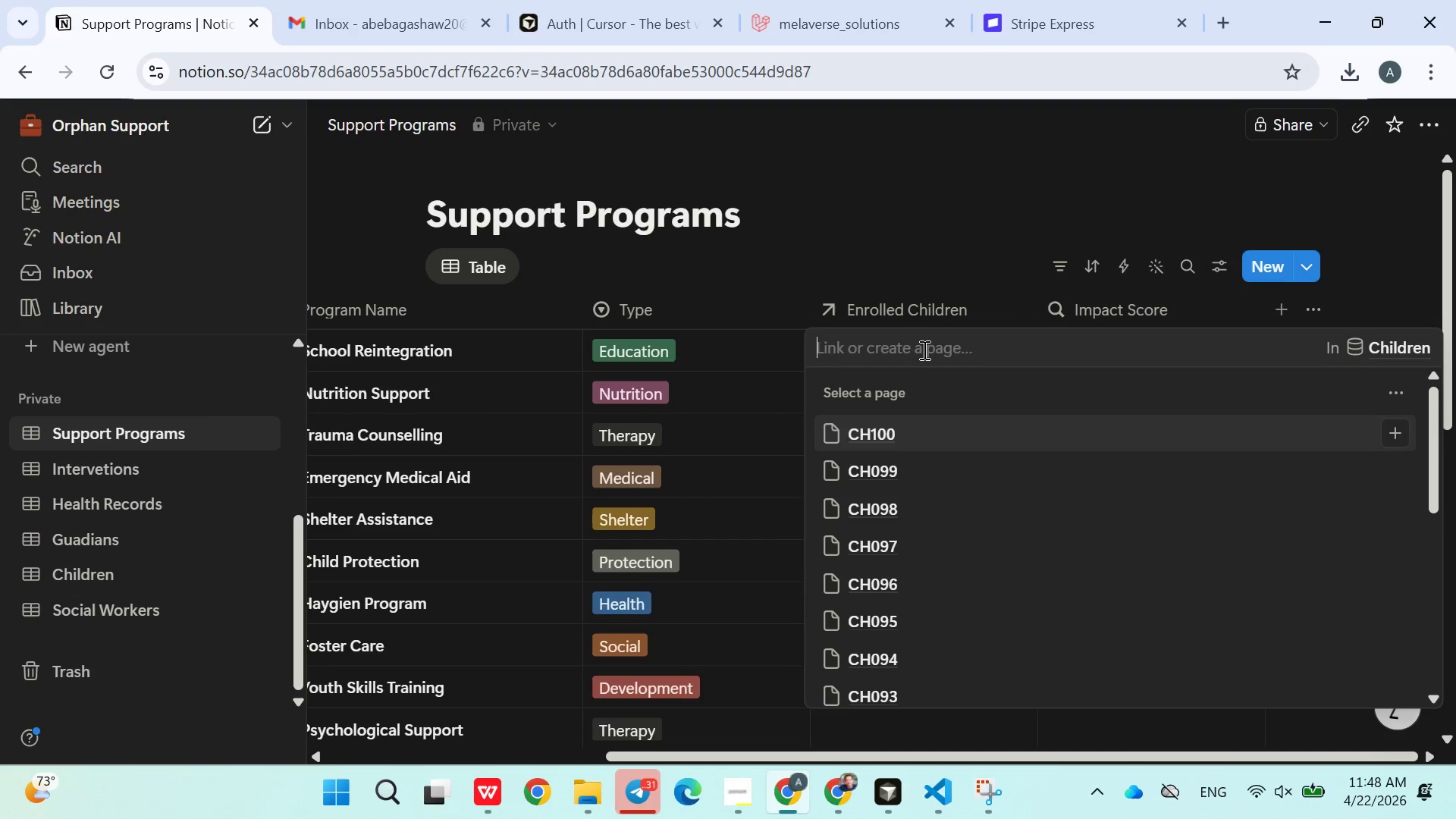 
wait(5.05)
 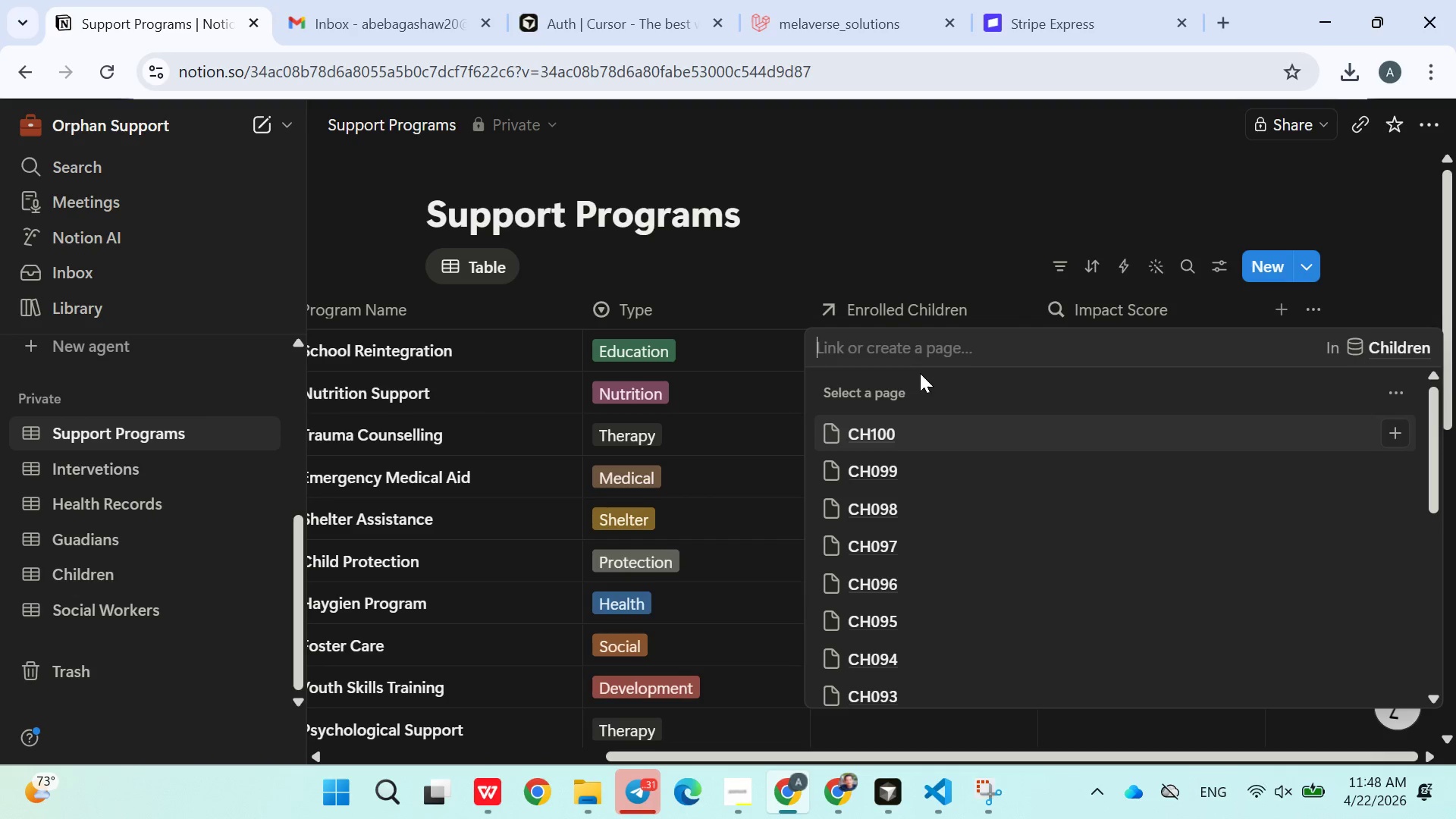 
type(ch)
 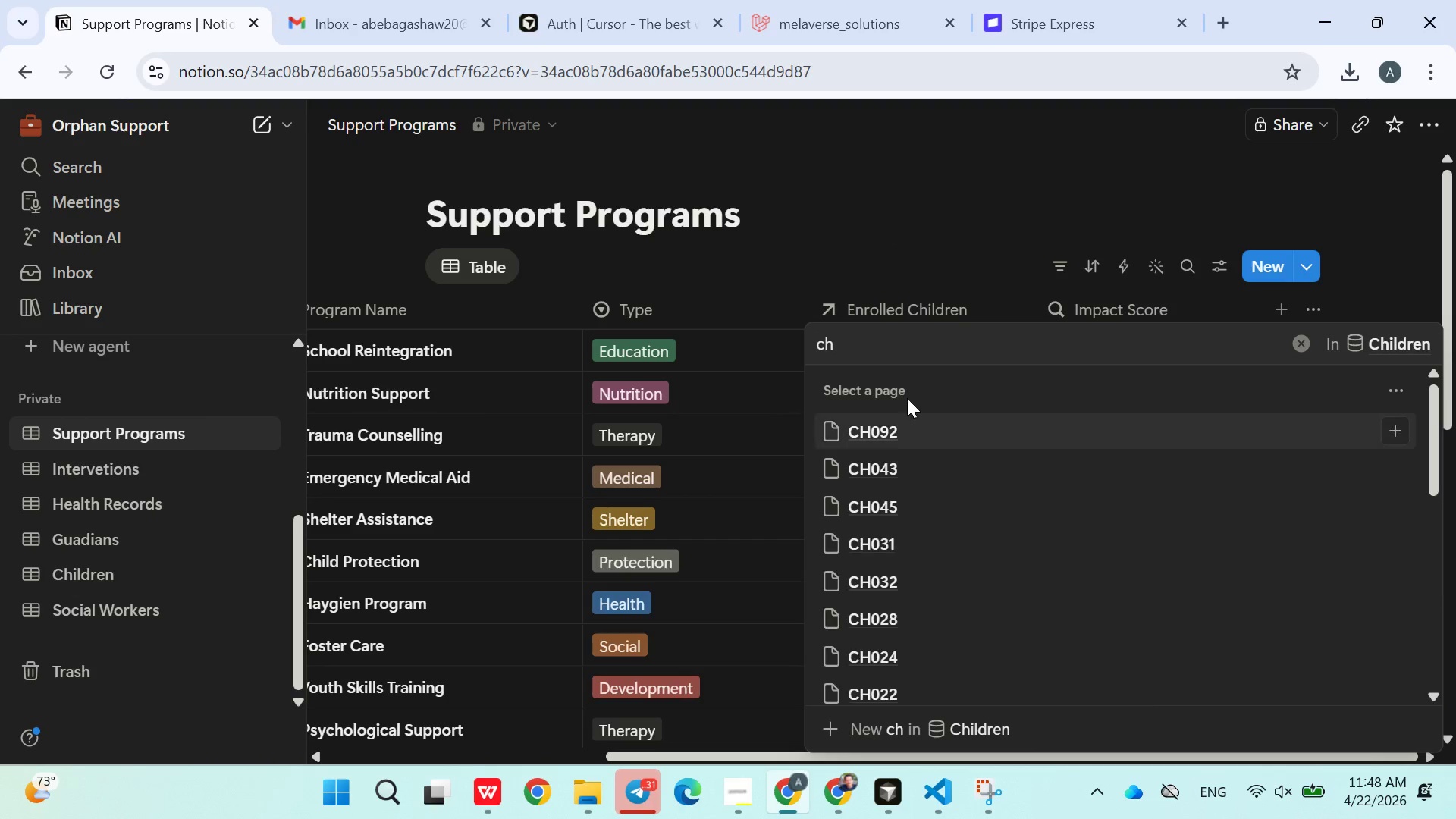 
left_click([898, 417])
 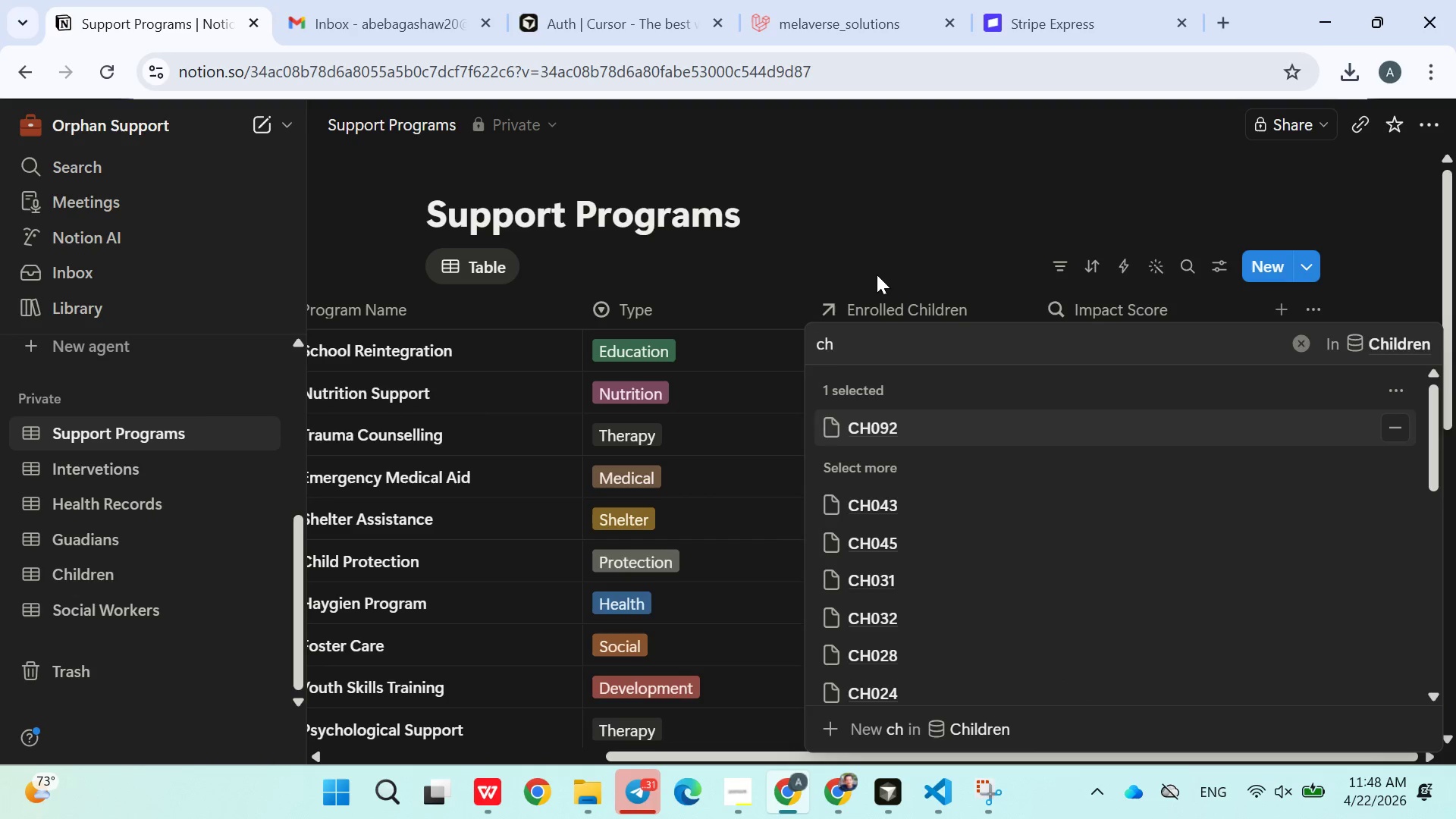 
left_click([877, 275])
 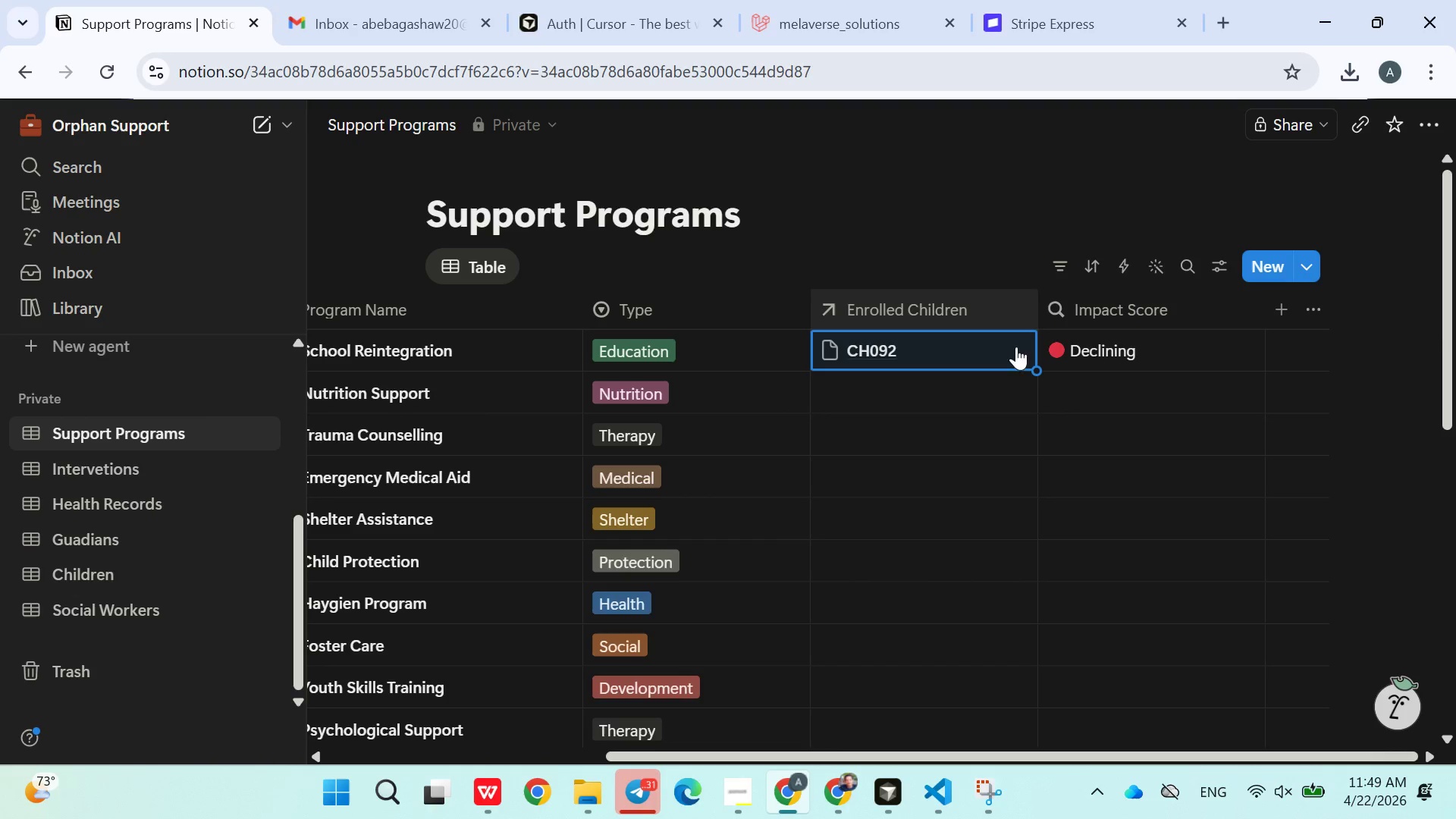 
left_click([932, 393])
 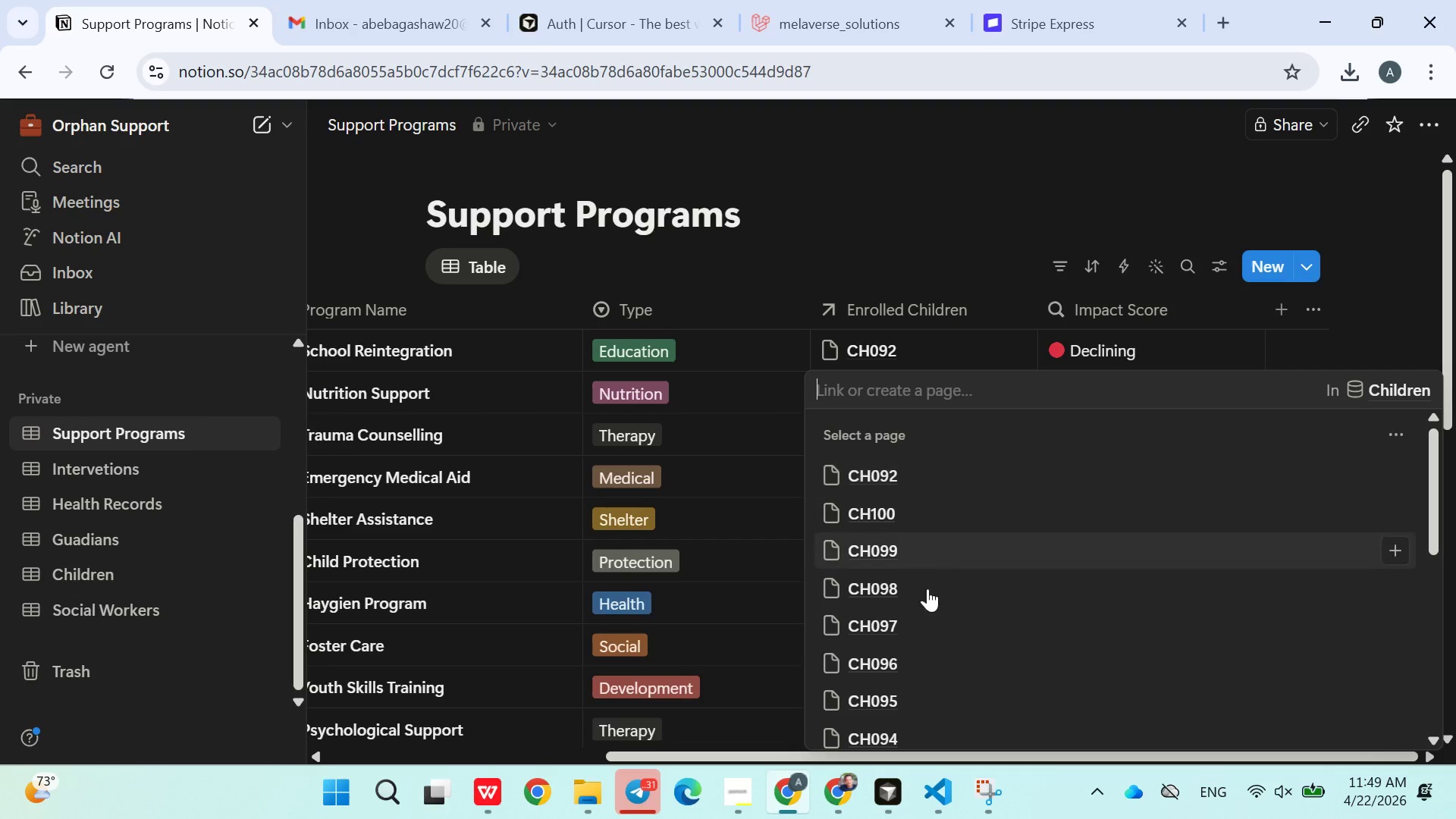 
left_click([925, 593])
 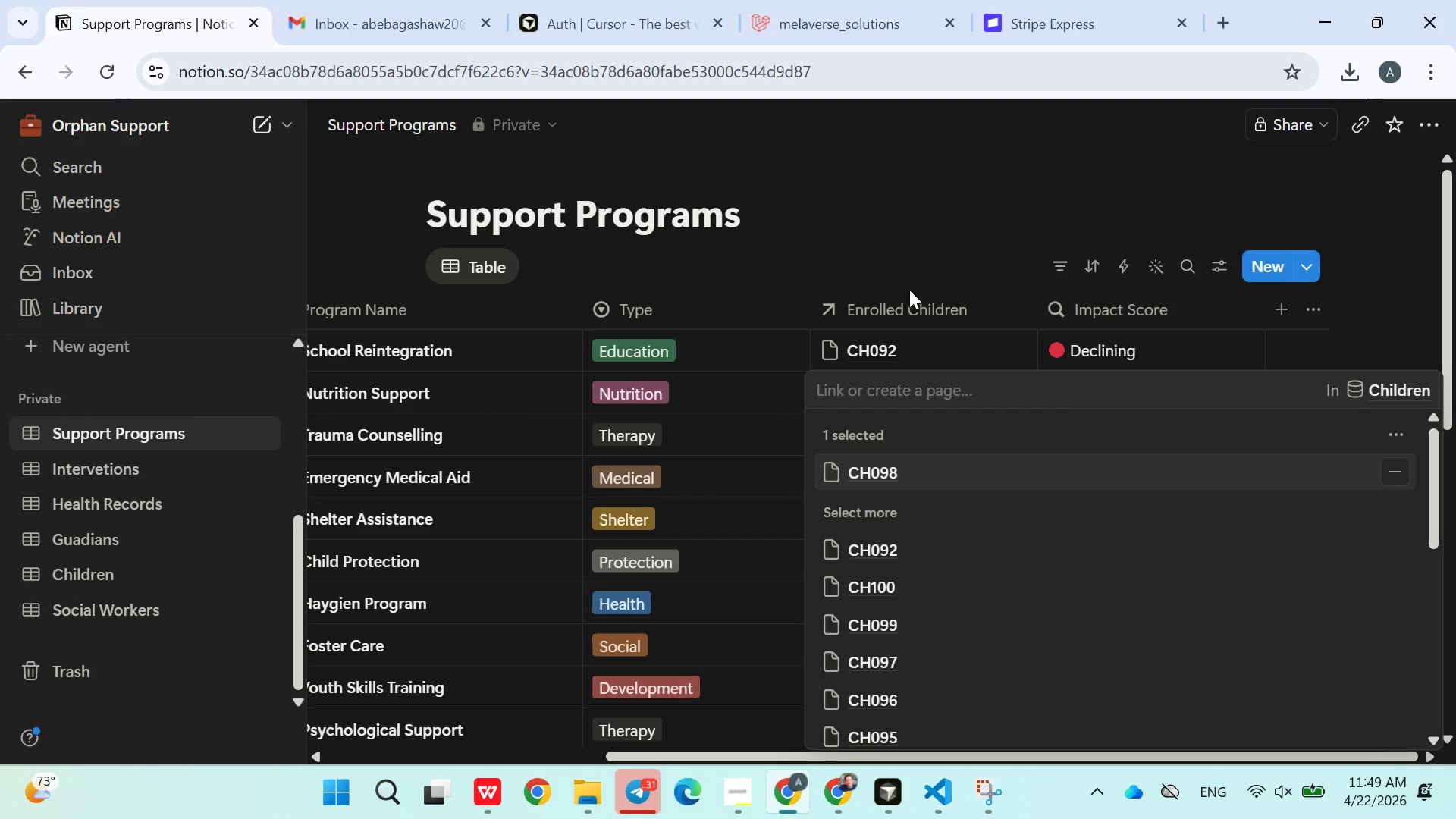 
left_click([922, 256])
 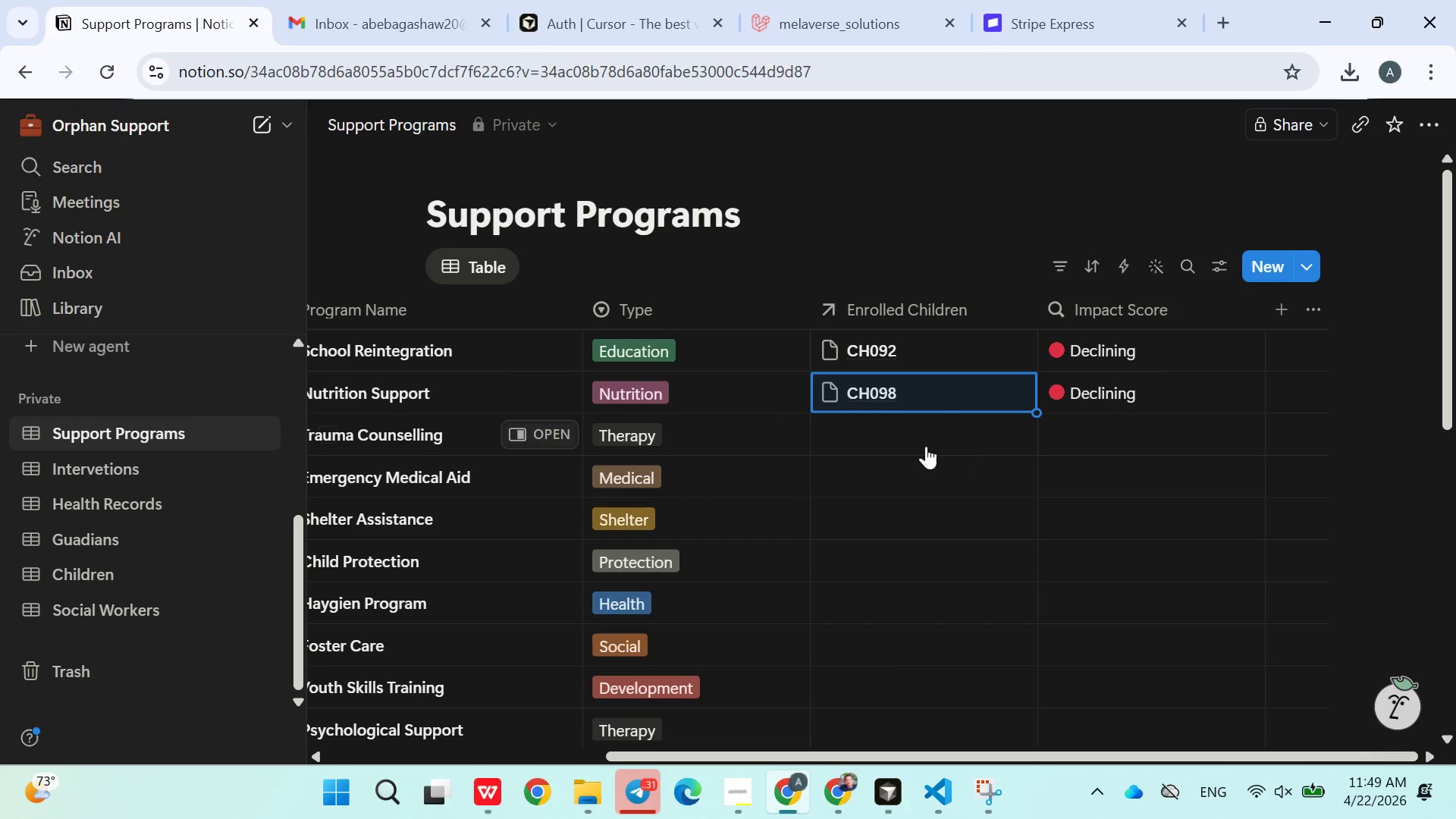 
left_click([914, 430])
 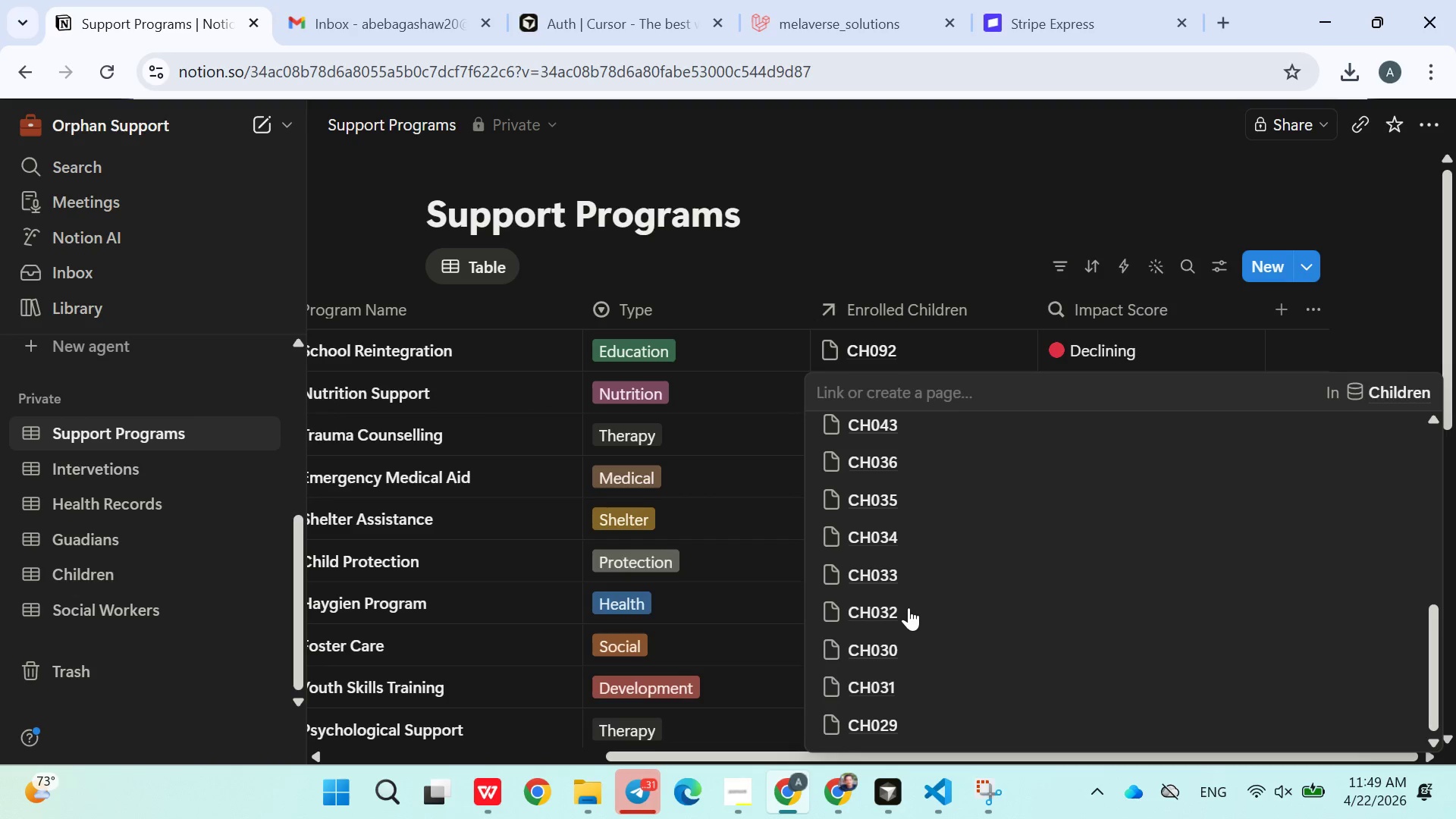 
left_click([891, 598])
 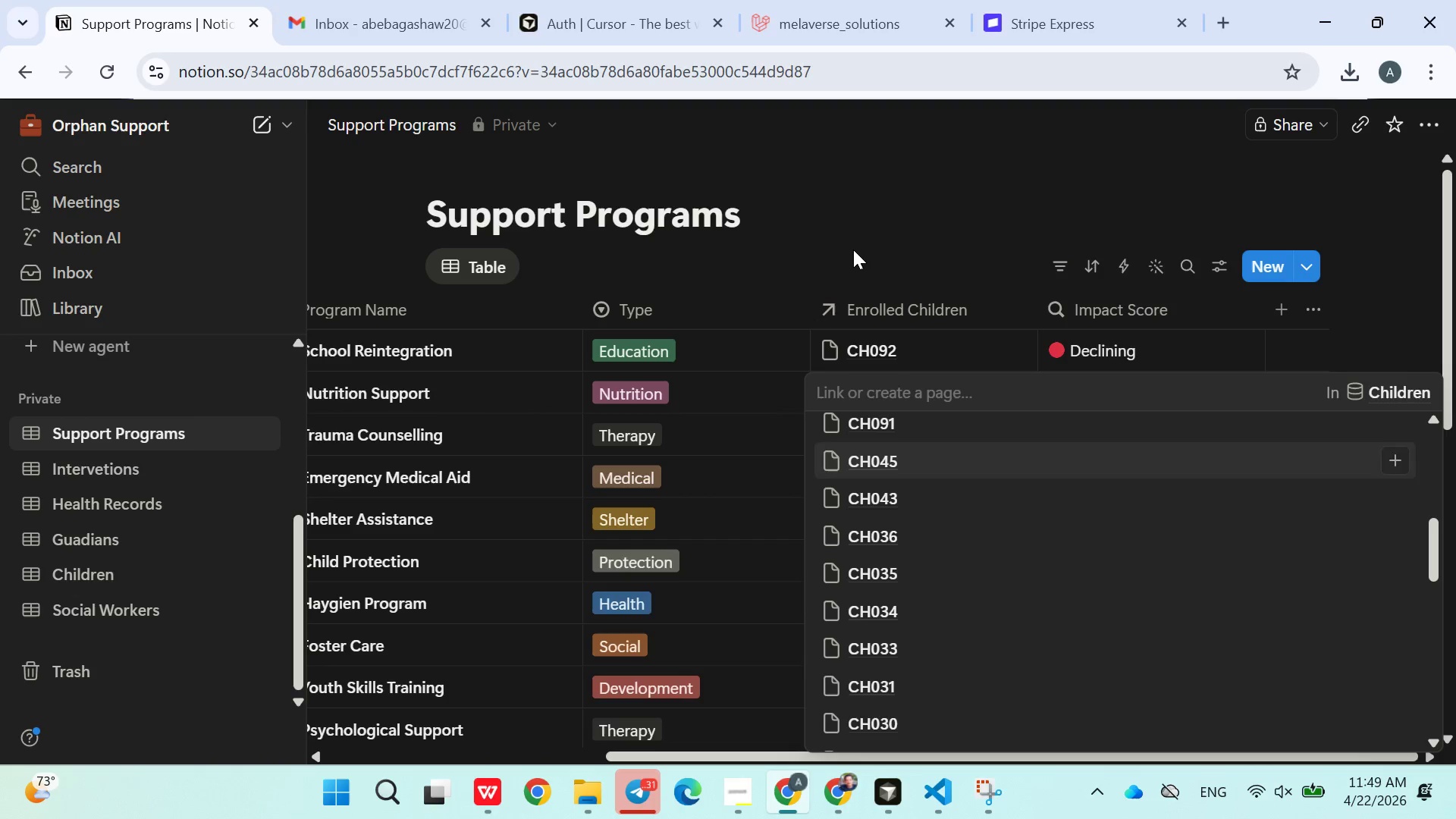 
left_click([853, 249])
 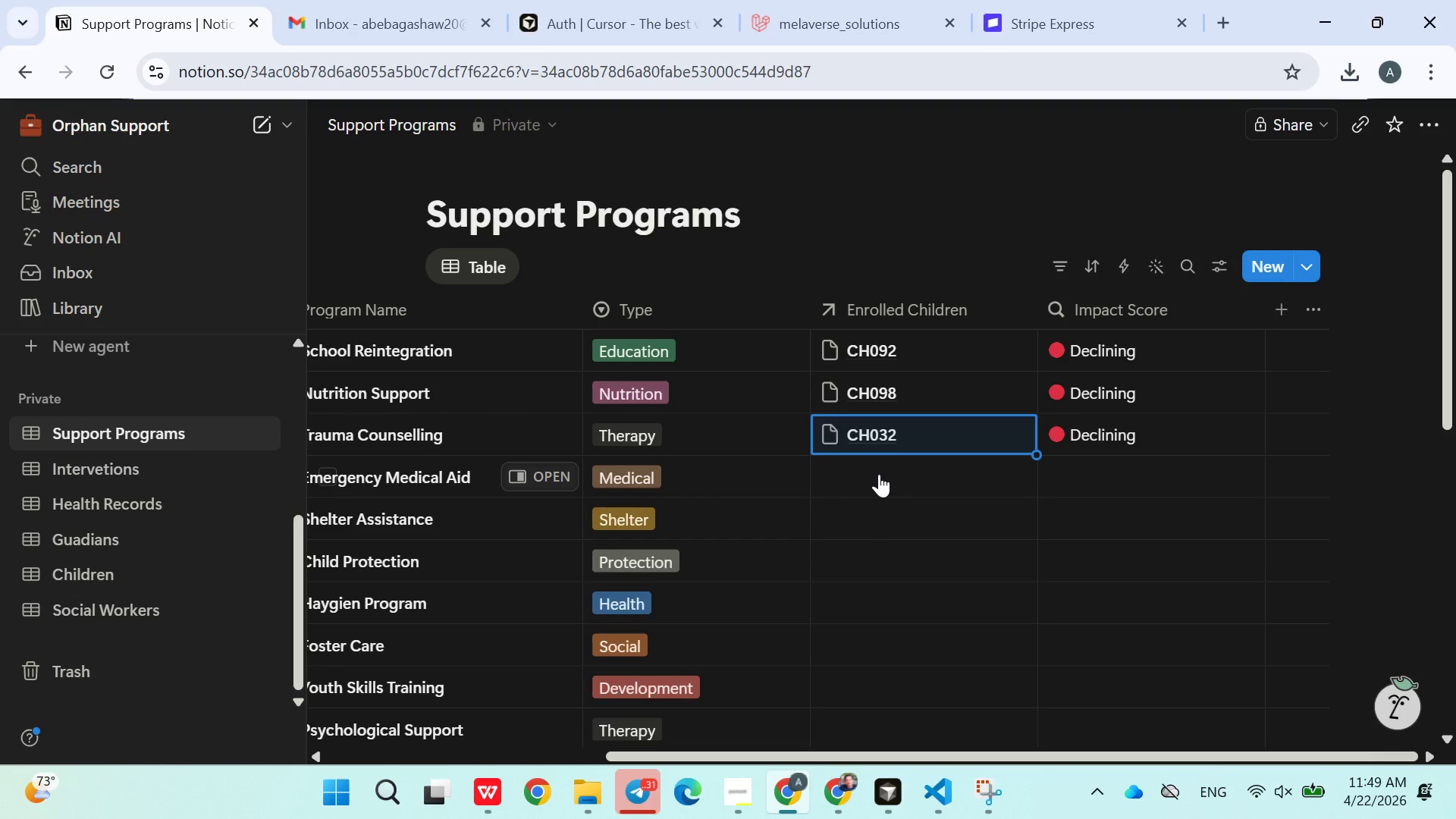 
left_click([879, 474])
 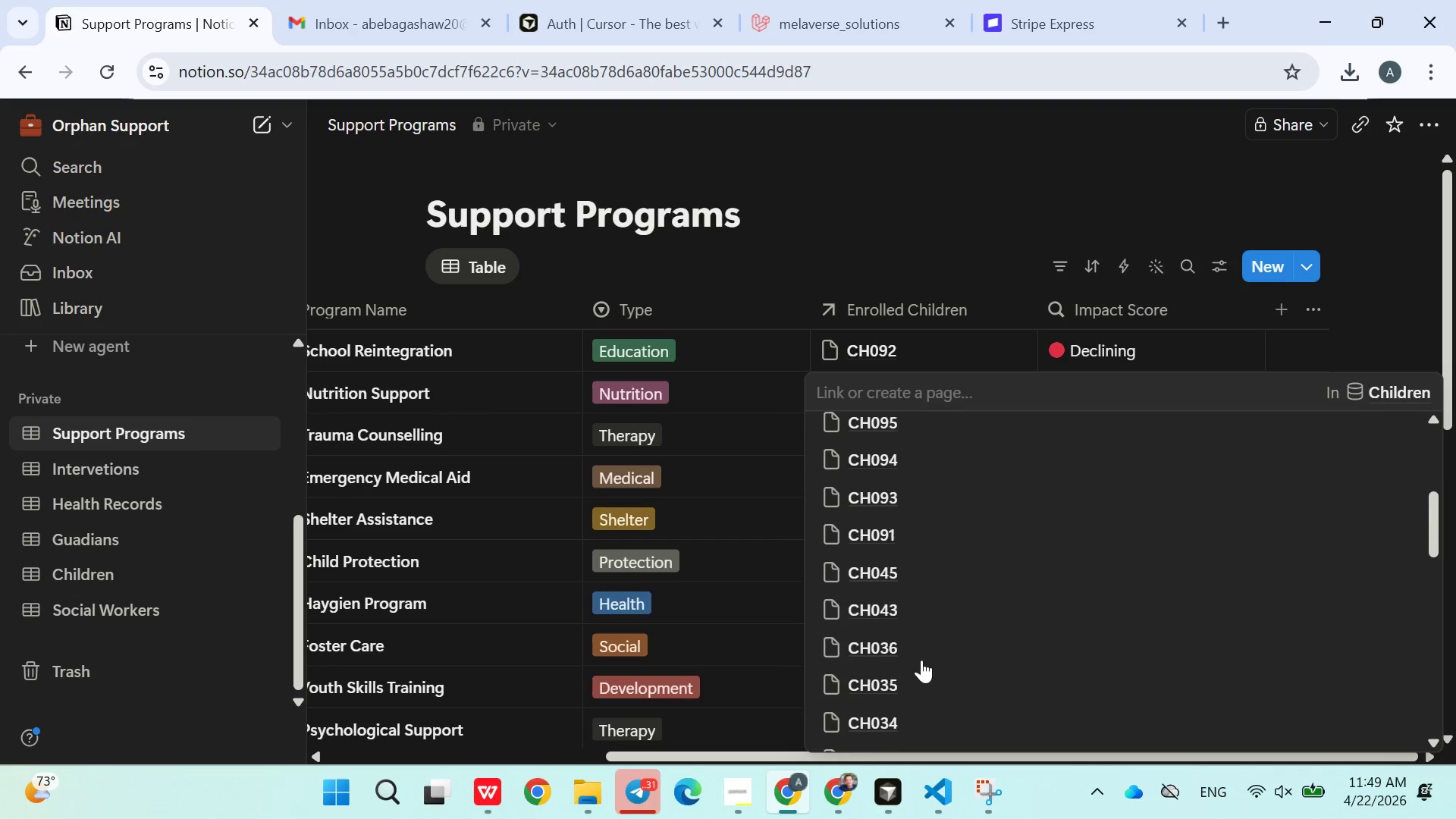 
left_click([921, 653])
 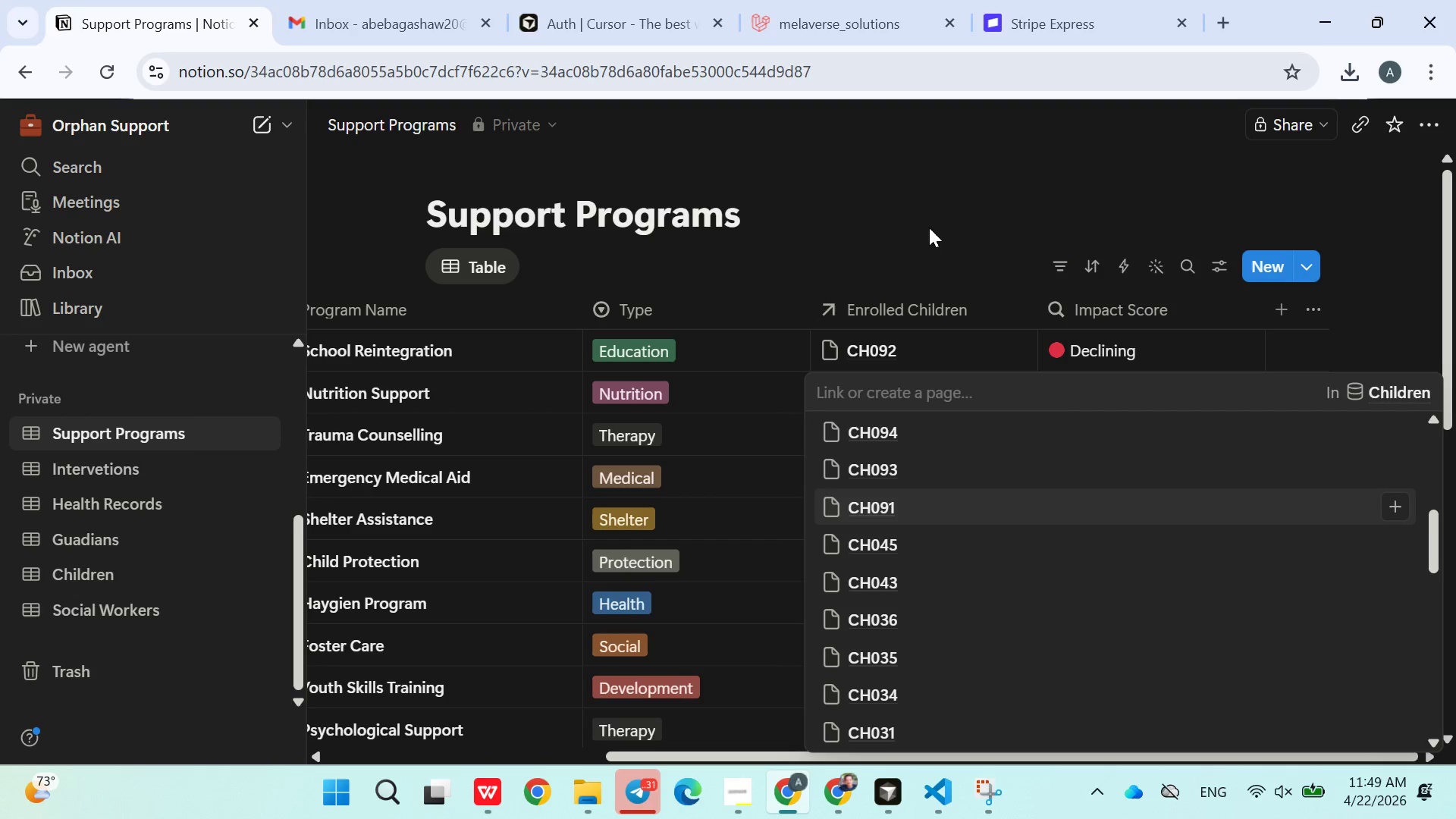 
left_click([929, 228])
 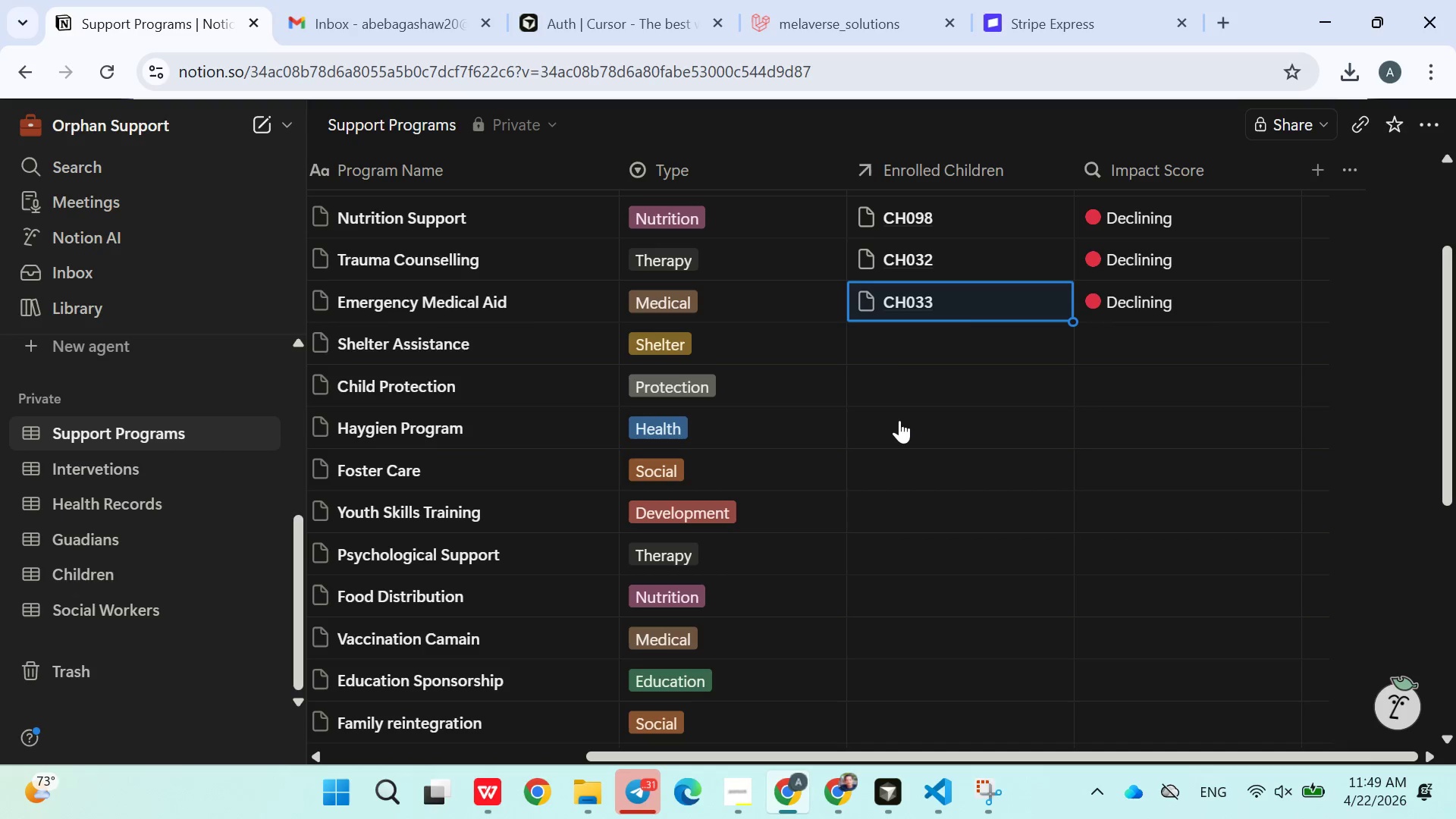 
left_click([882, 346])
 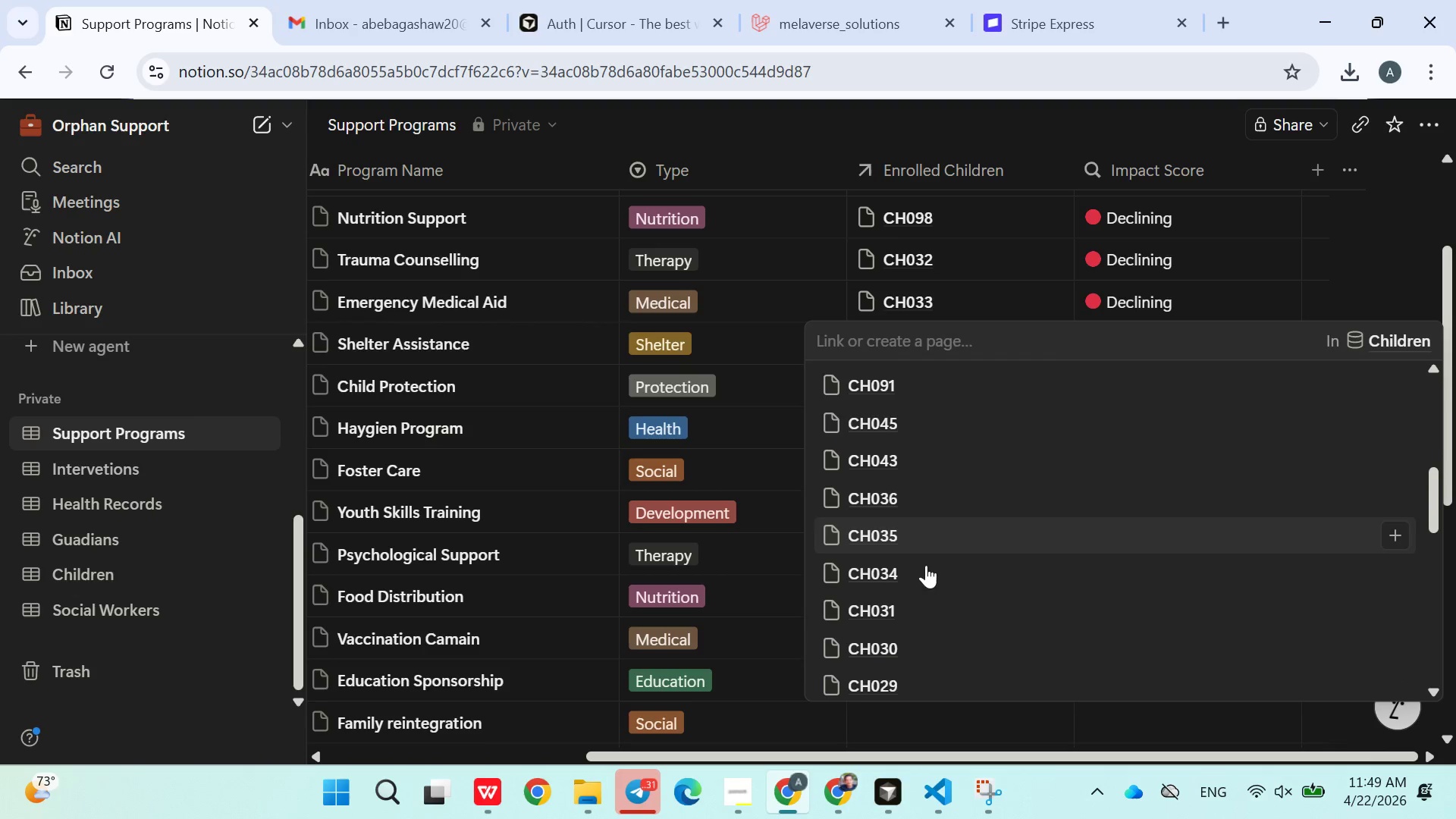 
left_click([910, 598])
 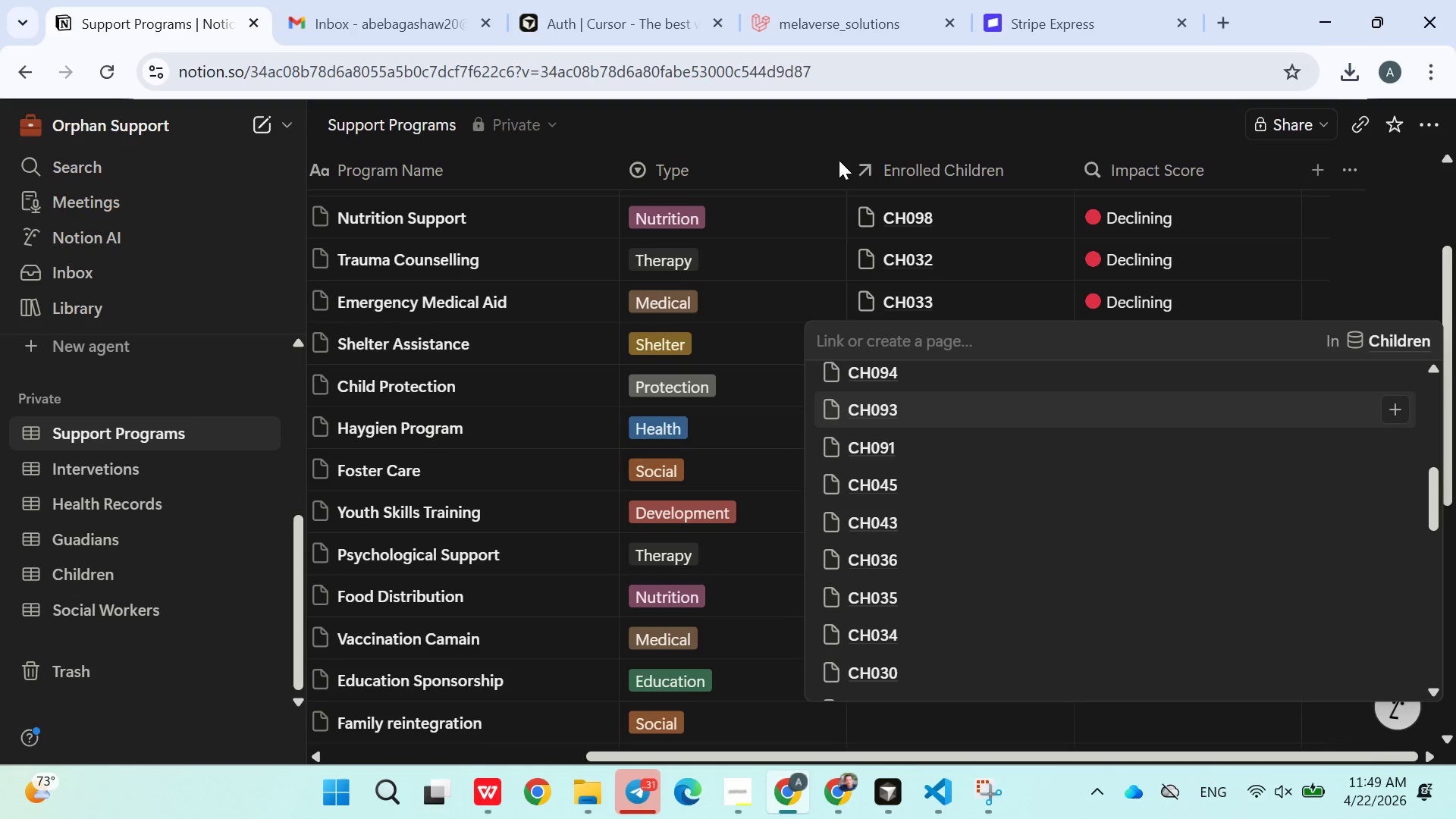 
left_click([830, 157])
 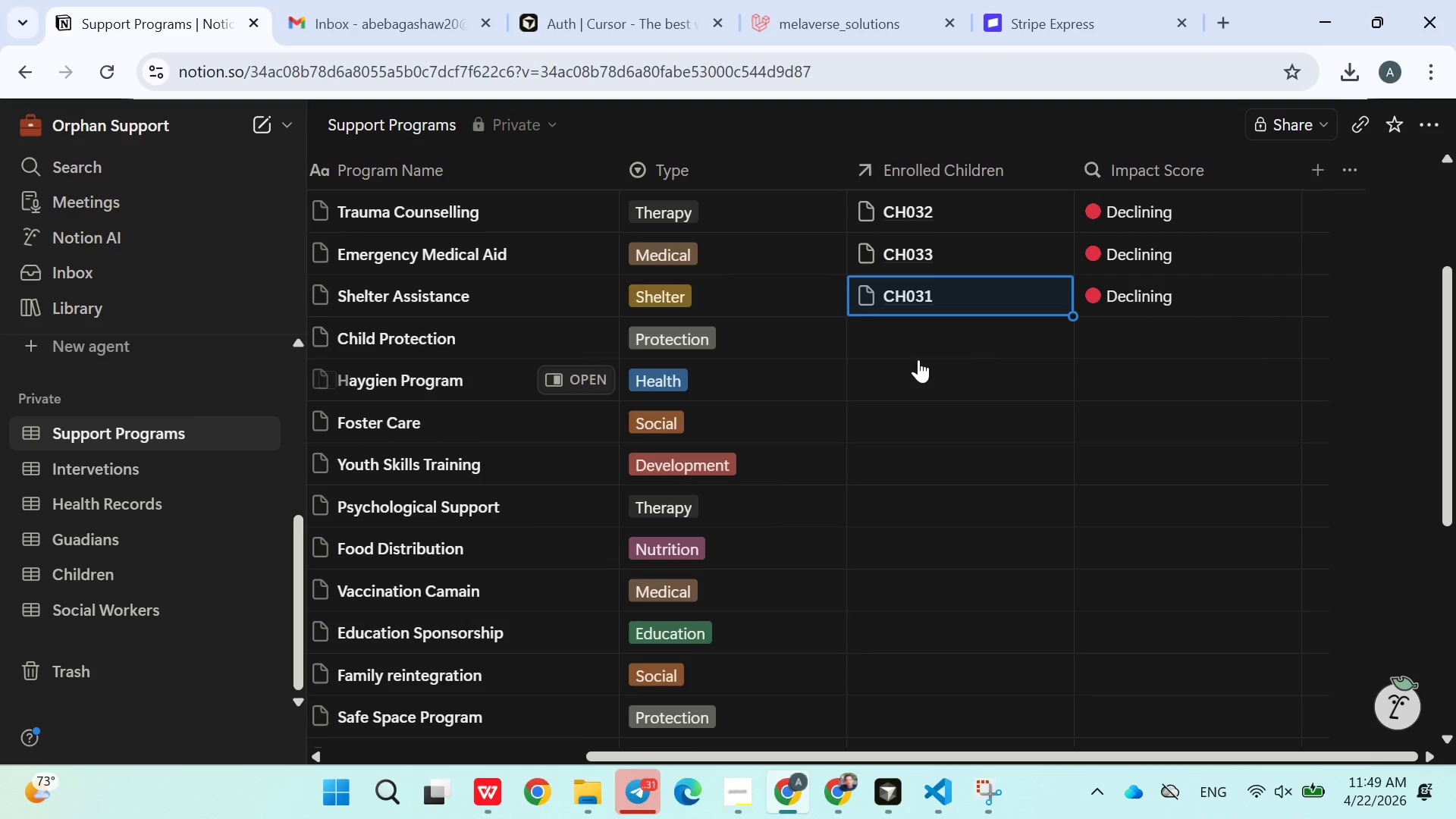 
left_click([910, 336])
 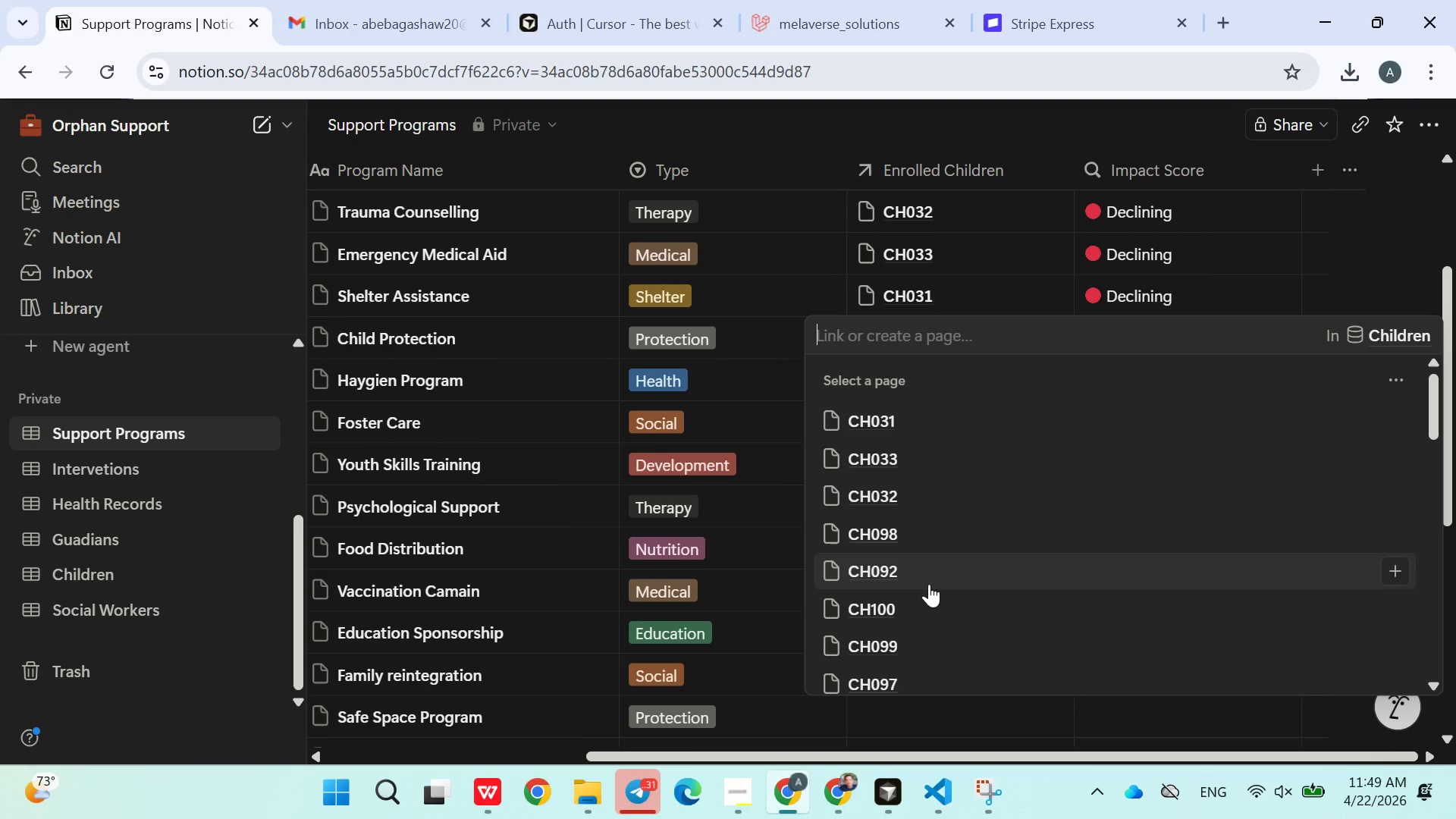 
left_click([929, 584])
 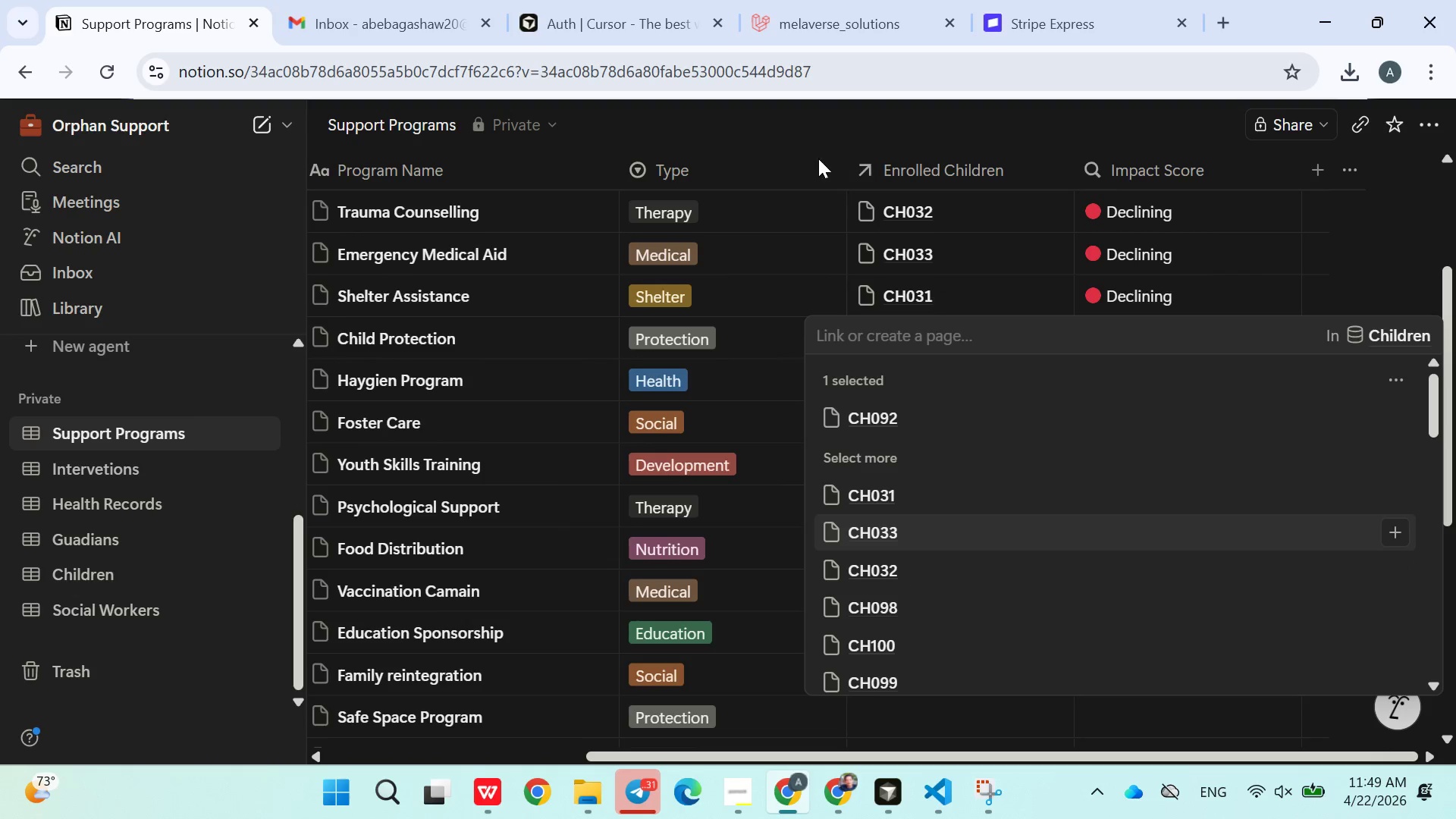 
left_click([814, 156])
 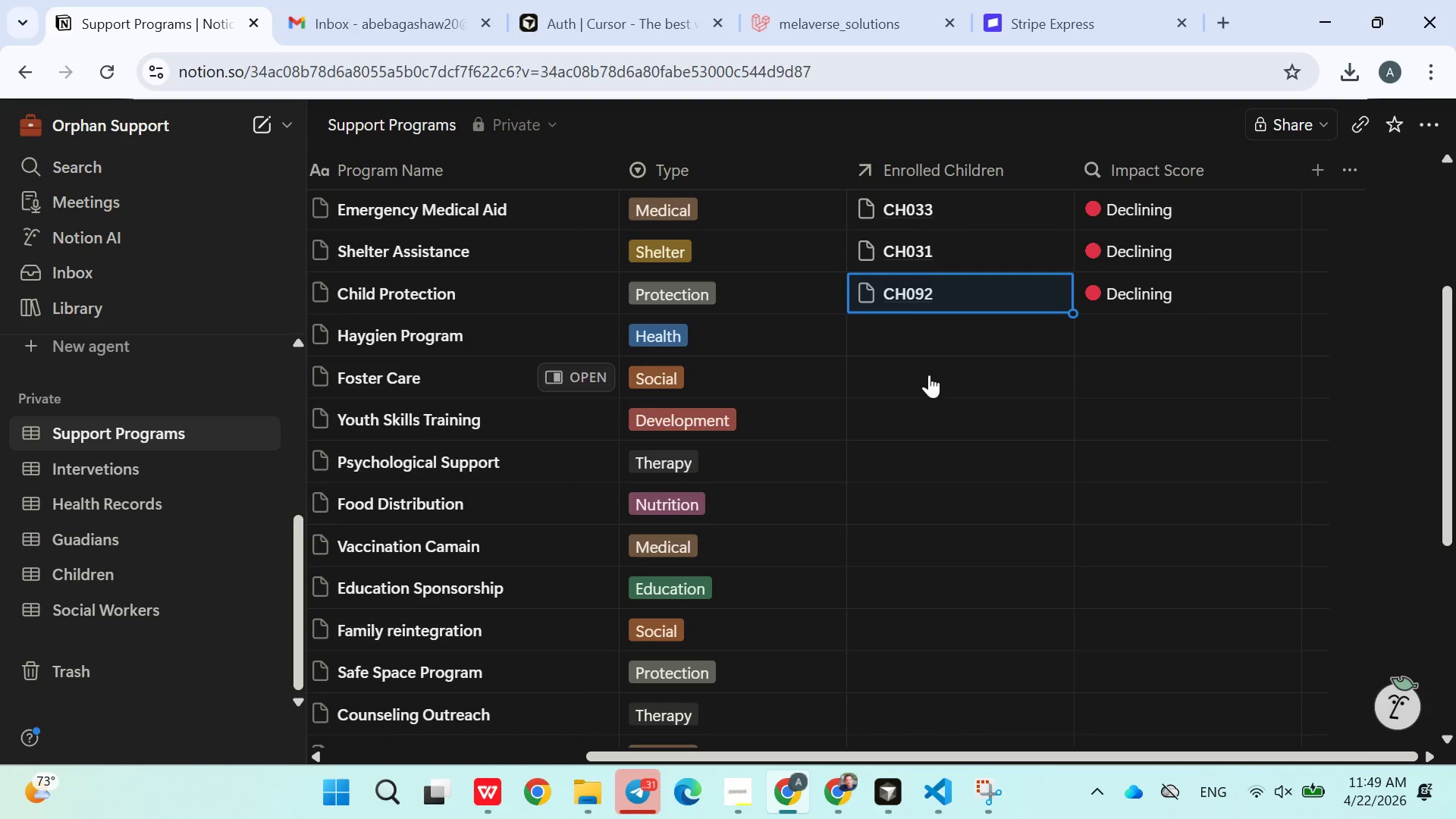 
left_click([920, 349])
 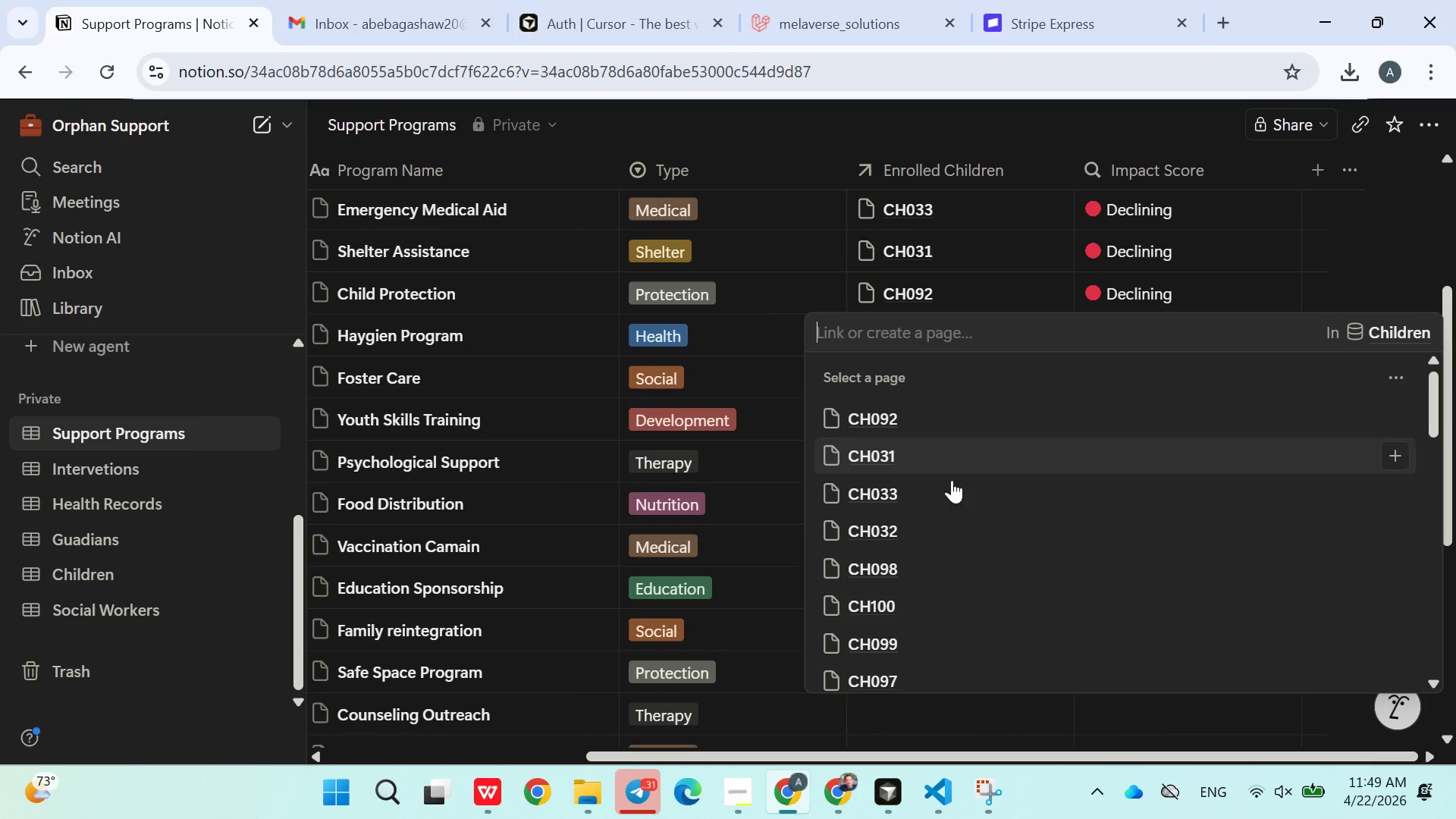 
left_click([926, 554])
 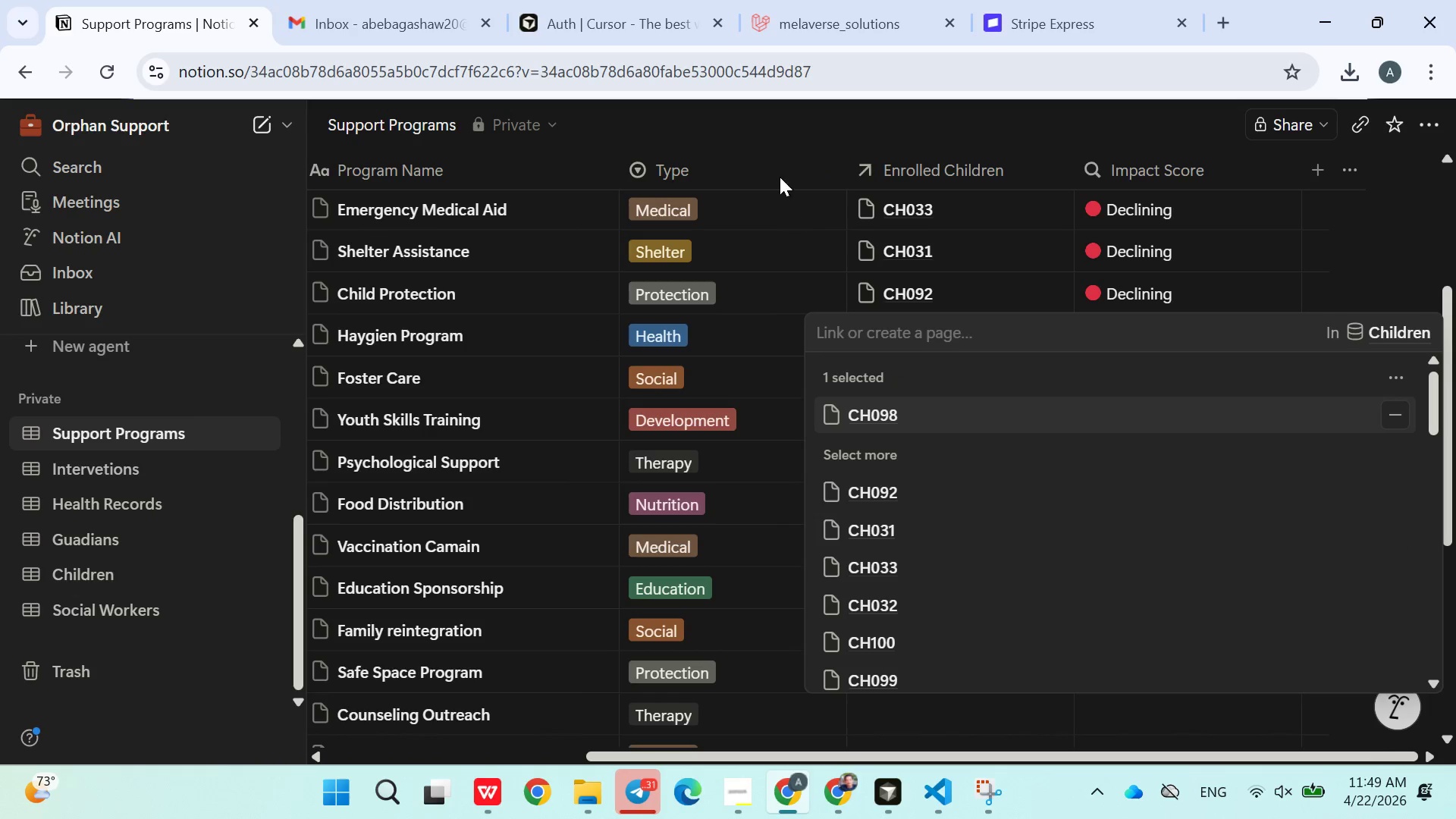 
left_click([780, 158])
 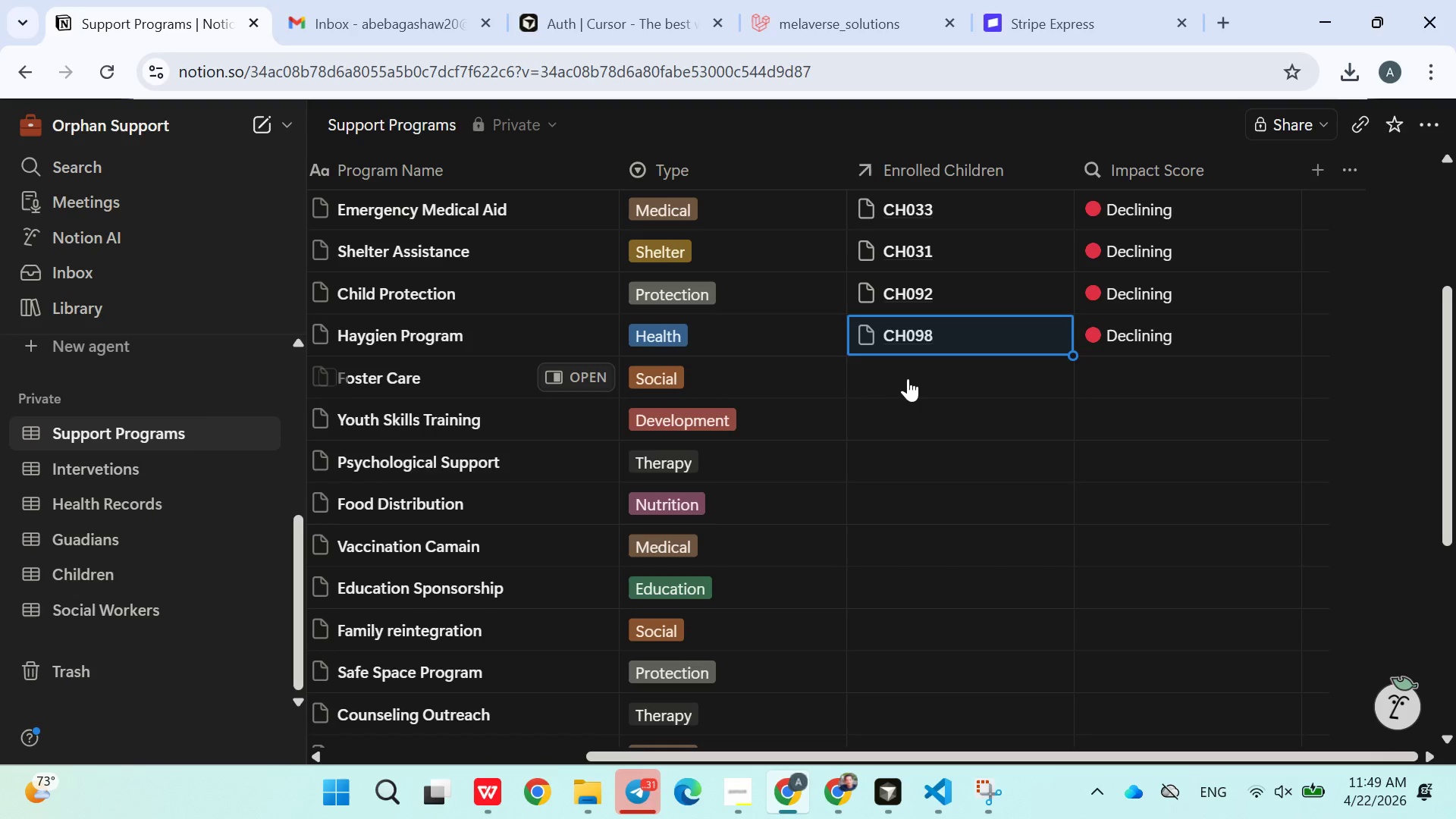 
left_click([897, 375])
 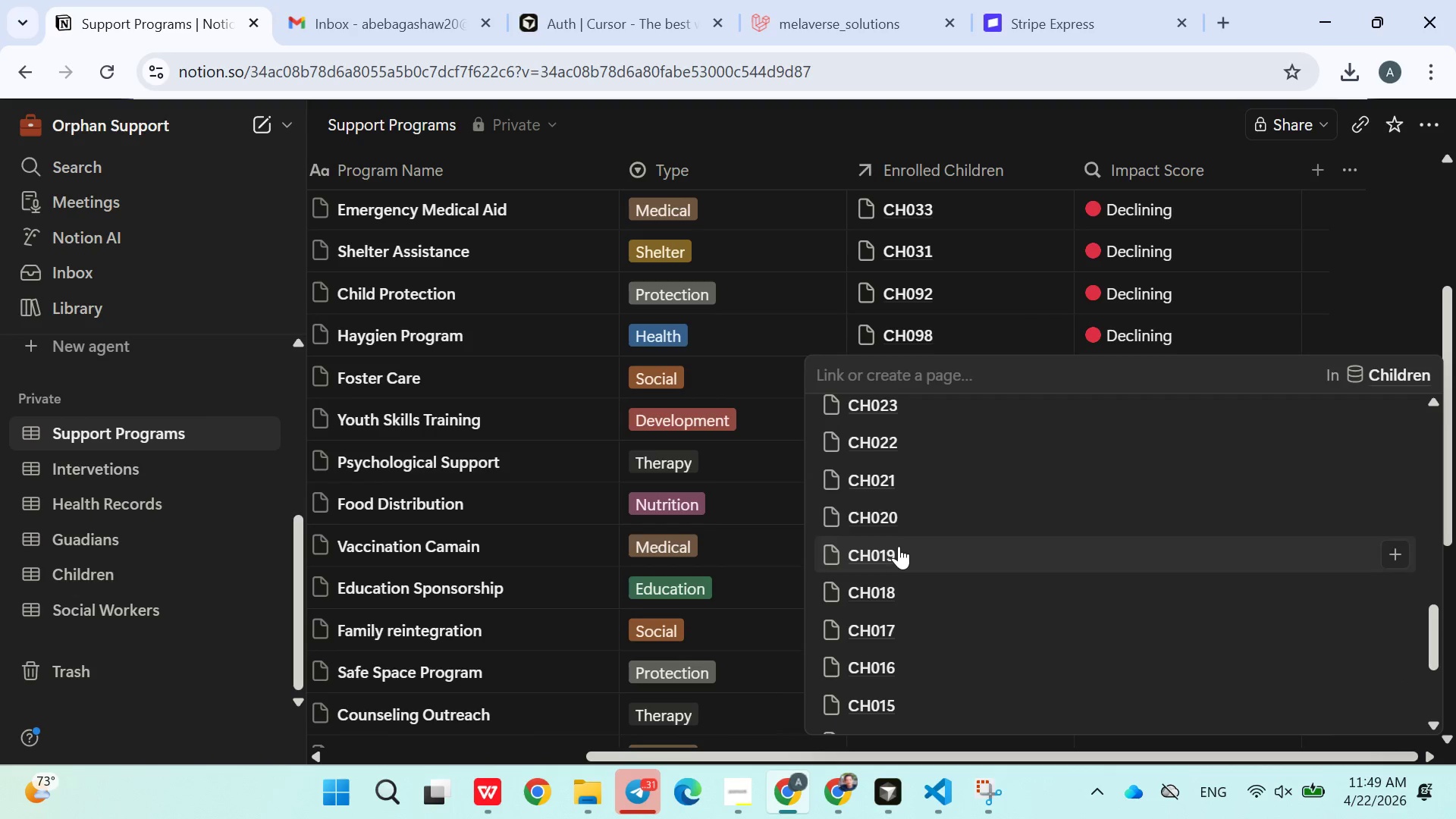 
left_click([872, 654])
 